 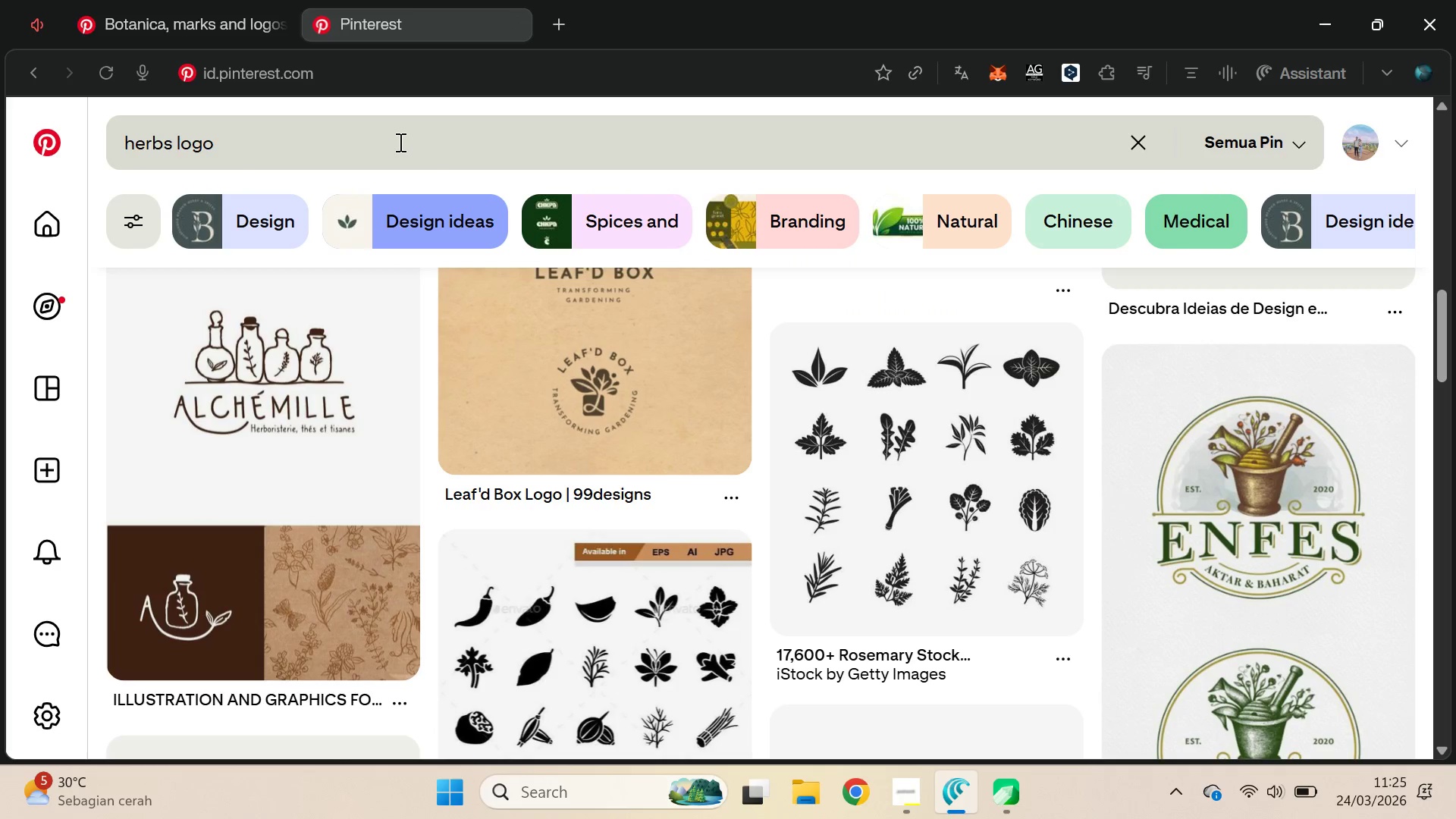 
key(Control+A)
 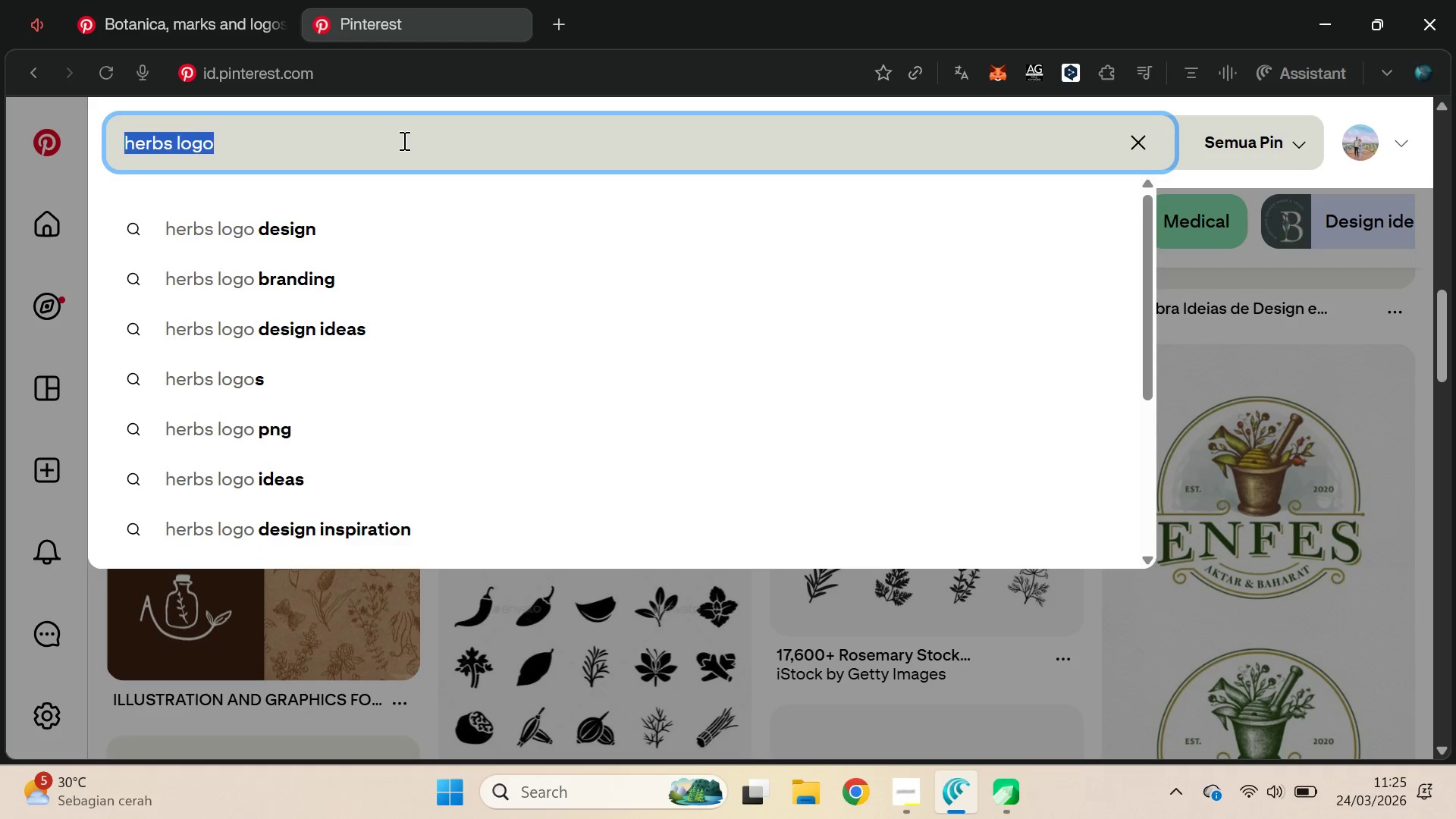 
key(Control+V)
 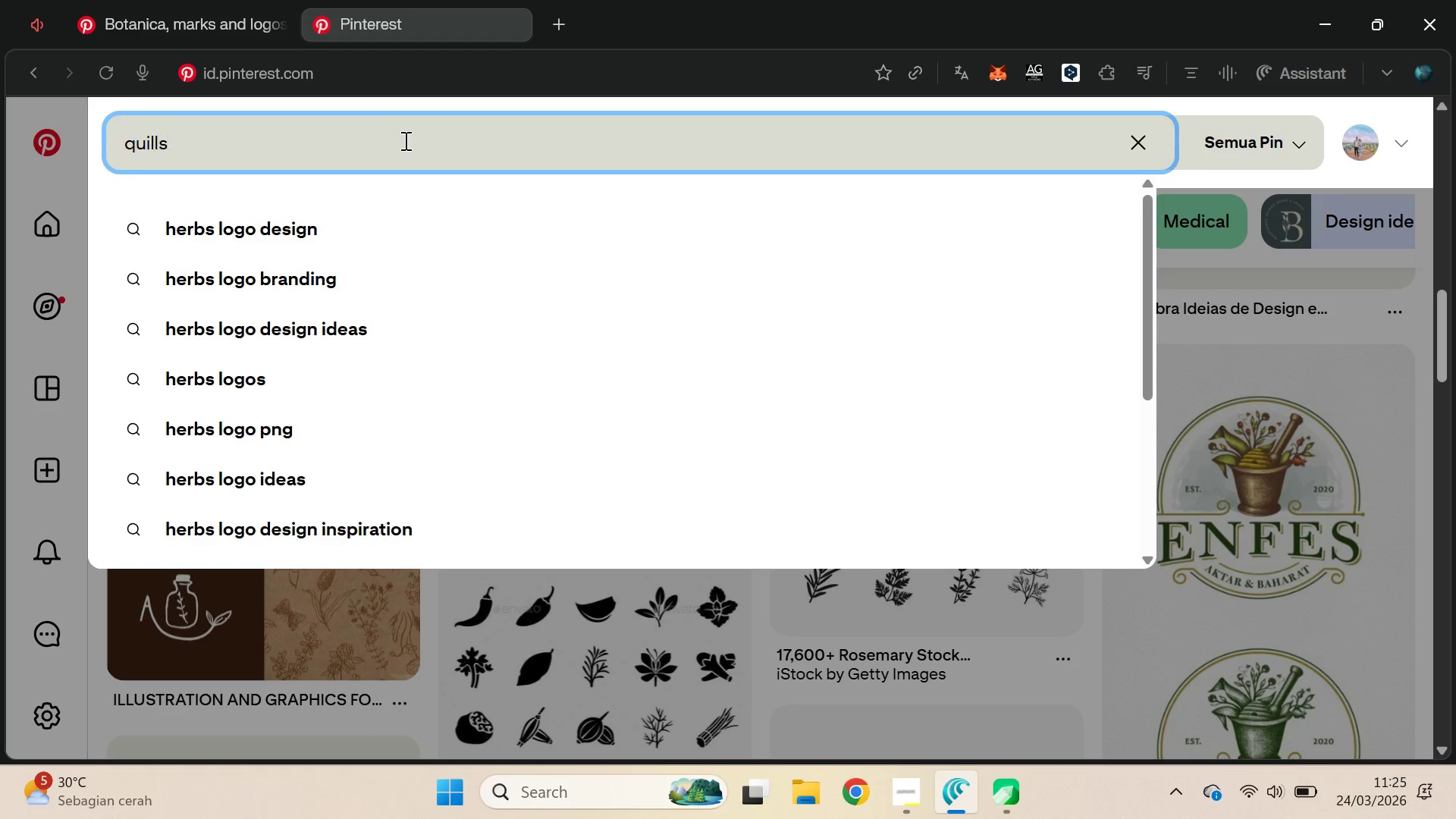 
type( logo)
 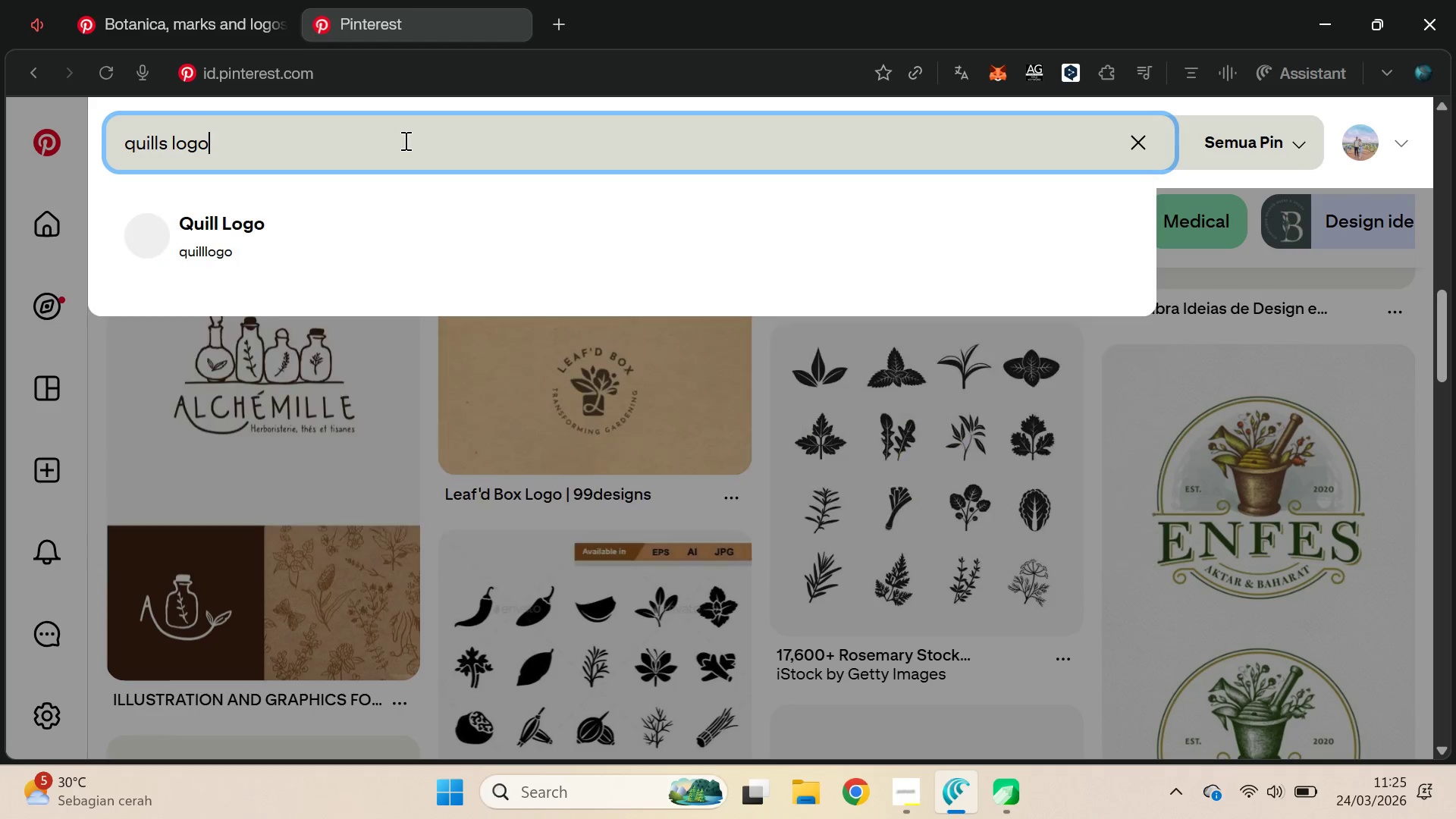 
key(Enter)
 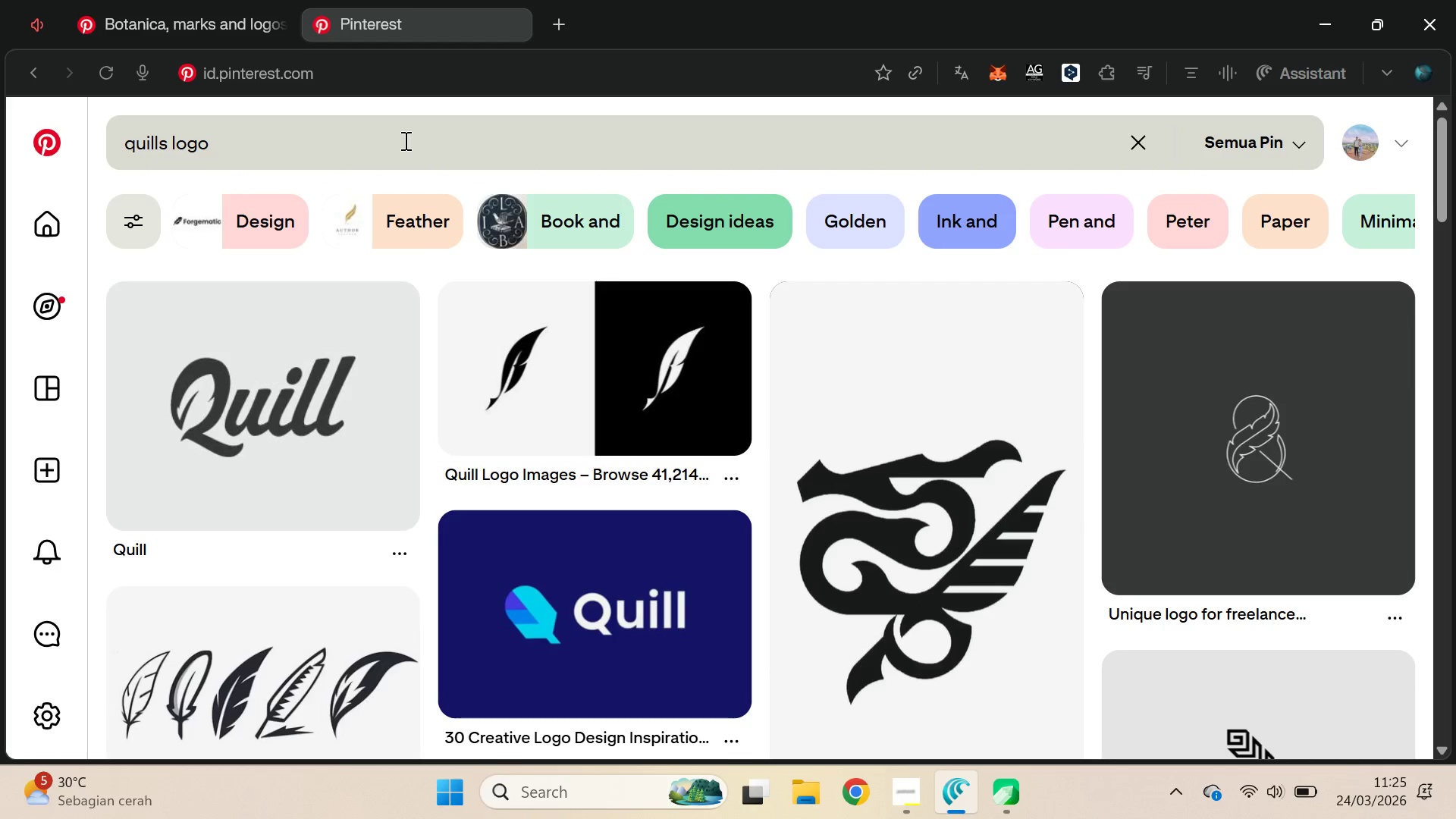 
wait(6.81)
 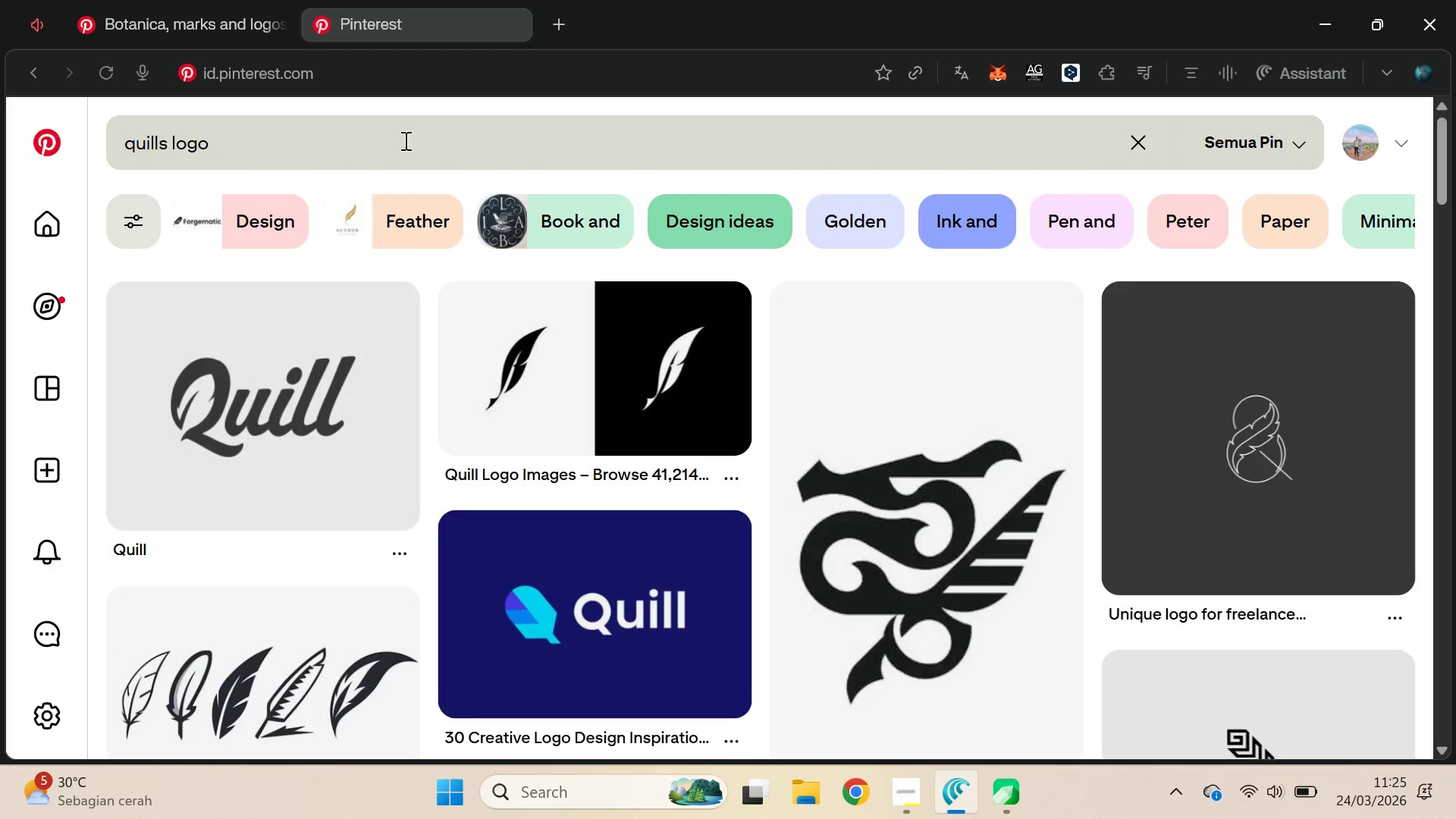 
left_click_drag(start_coordinate=[1454, 165], to_coordinate=[1451, 196])
 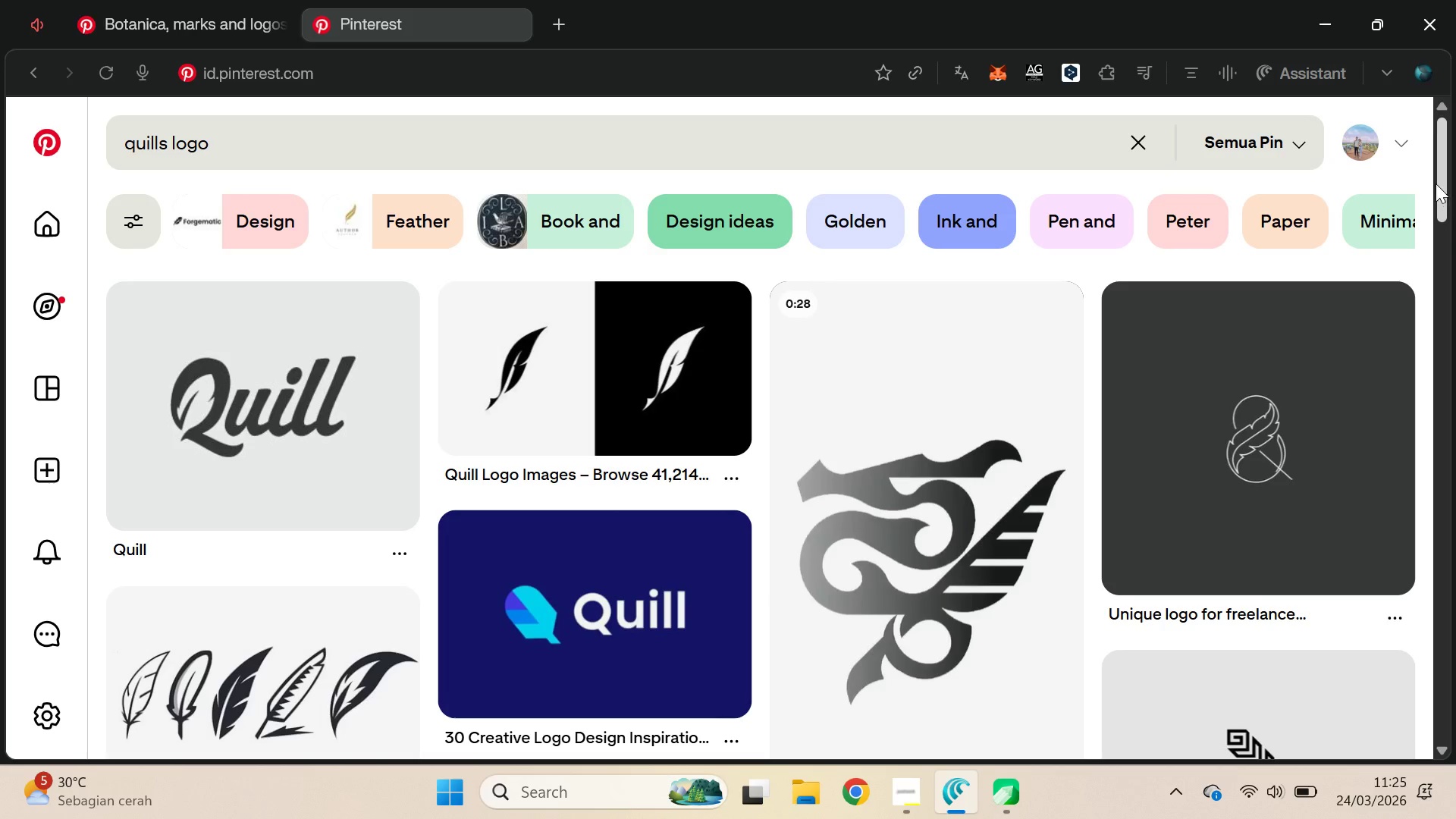 
left_click_drag(start_coordinate=[1436, 184], to_coordinate=[1437, 541])
 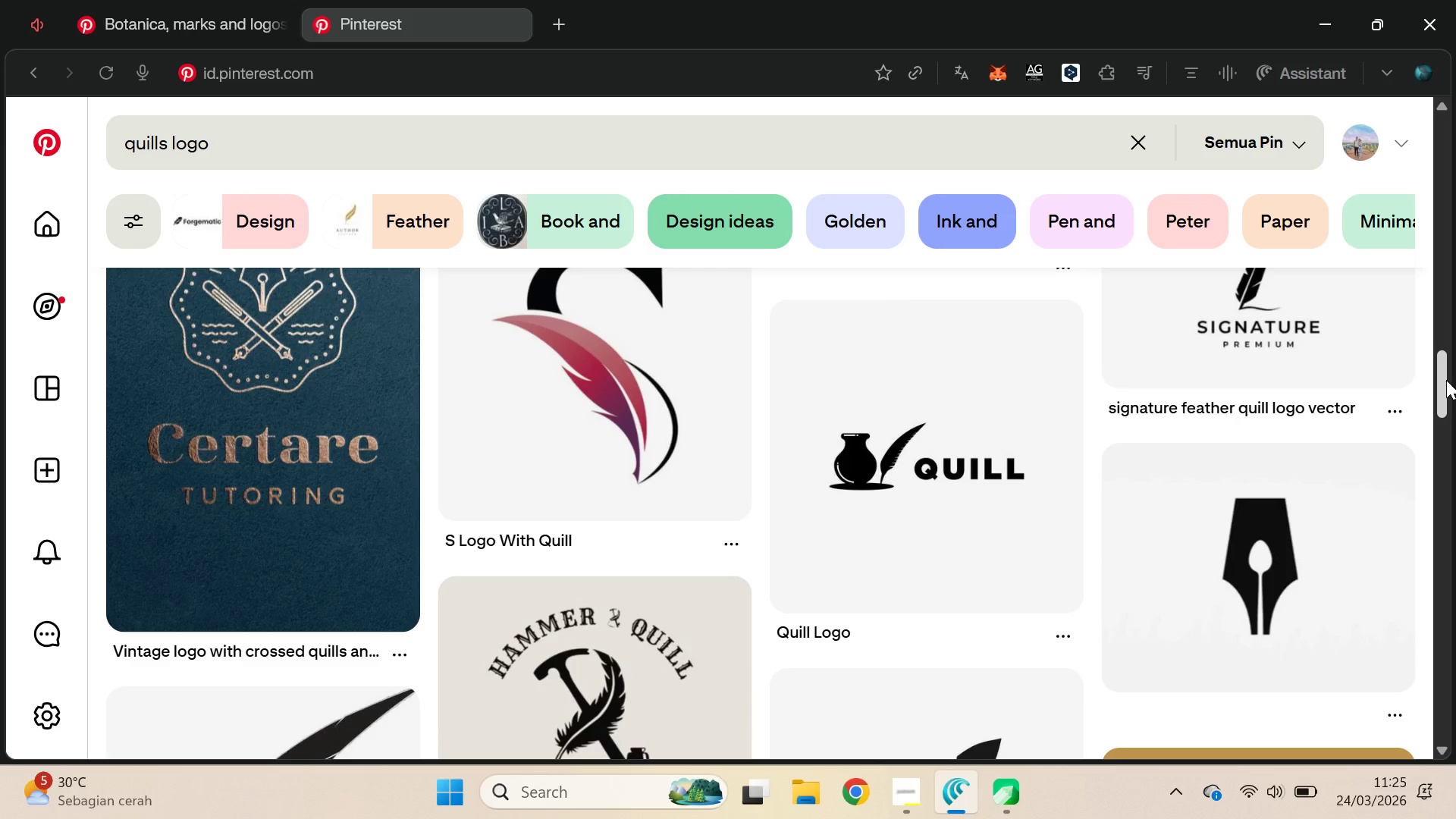 
left_click_drag(start_coordinate=[1446, 380], to_coordinate=[1454, 453])
 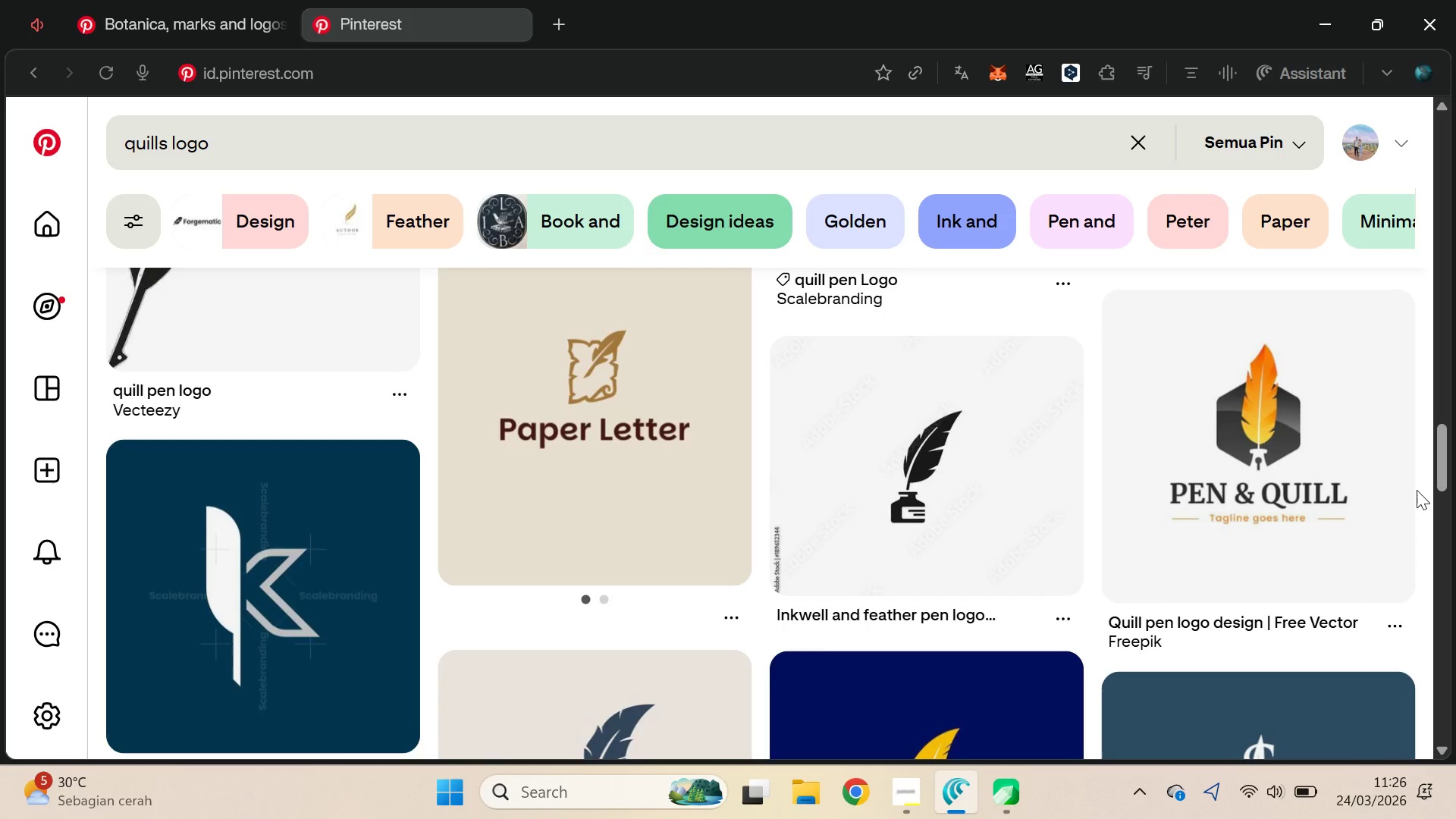 
wait(28.72)
 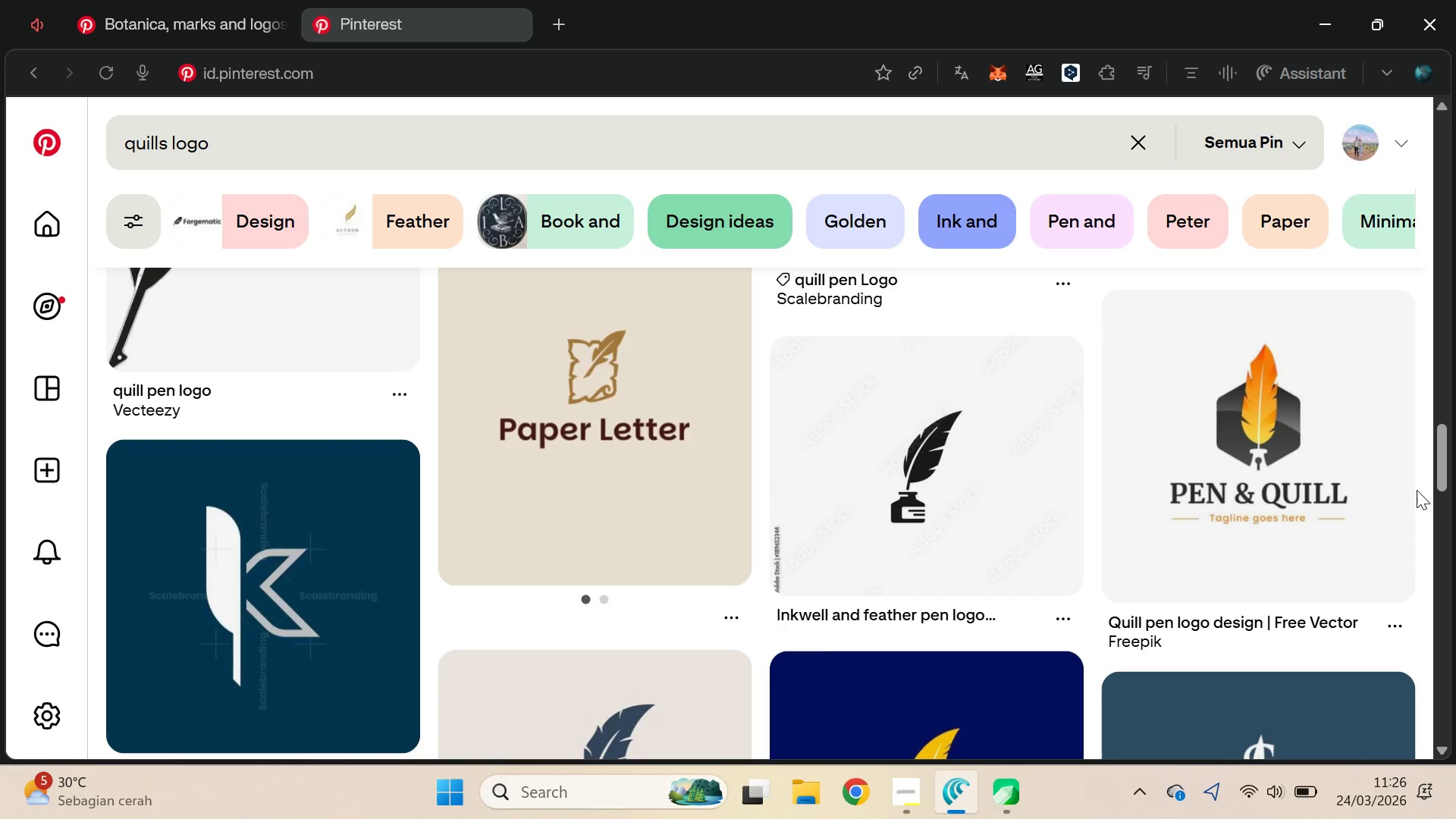 
scroll: coordinate [1455, 382], scroll_direction: down, amount: 2.0
 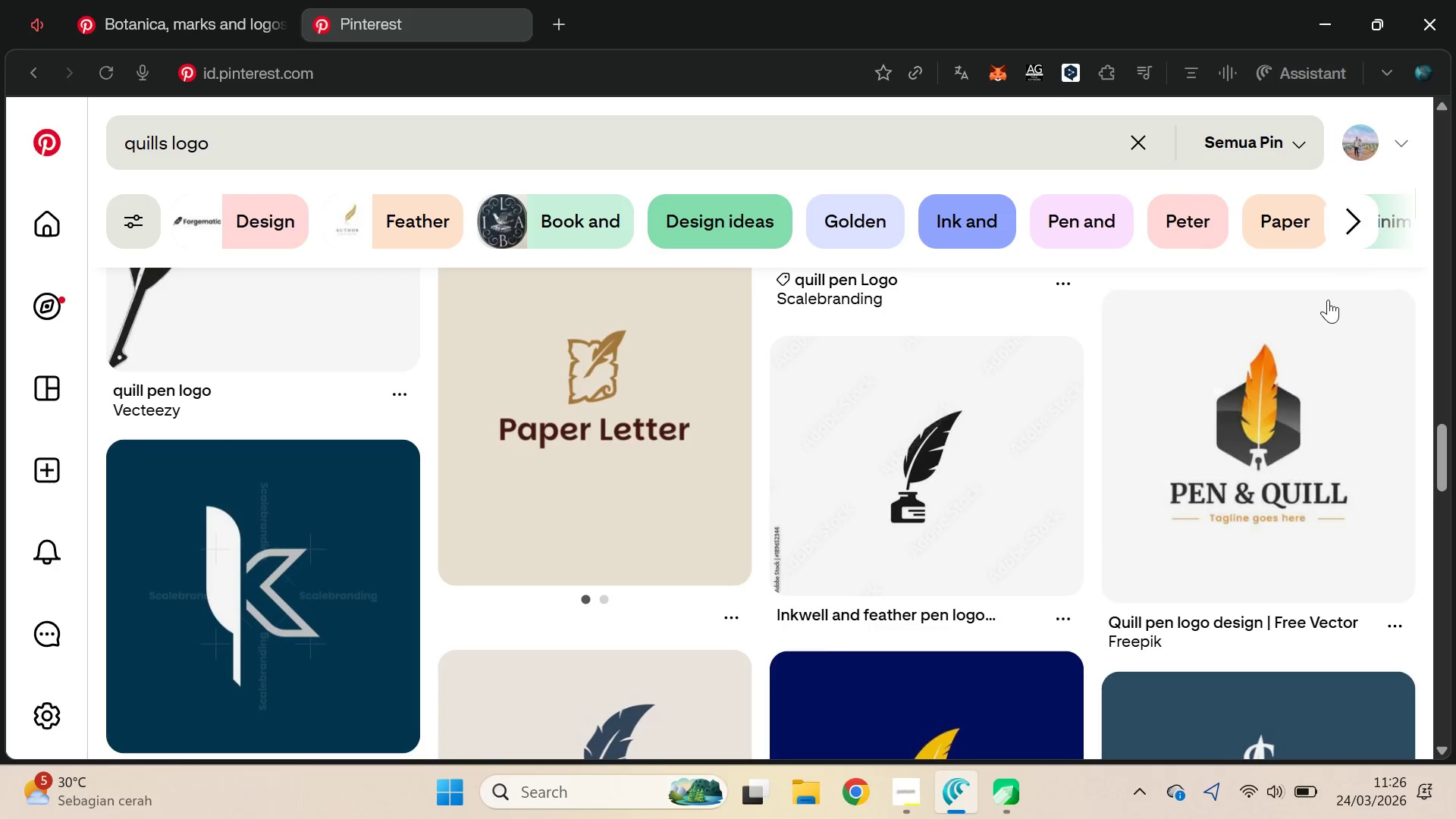 
scroll: coordinate [1251, 385], scroll_direction: up, amount: 1.0
 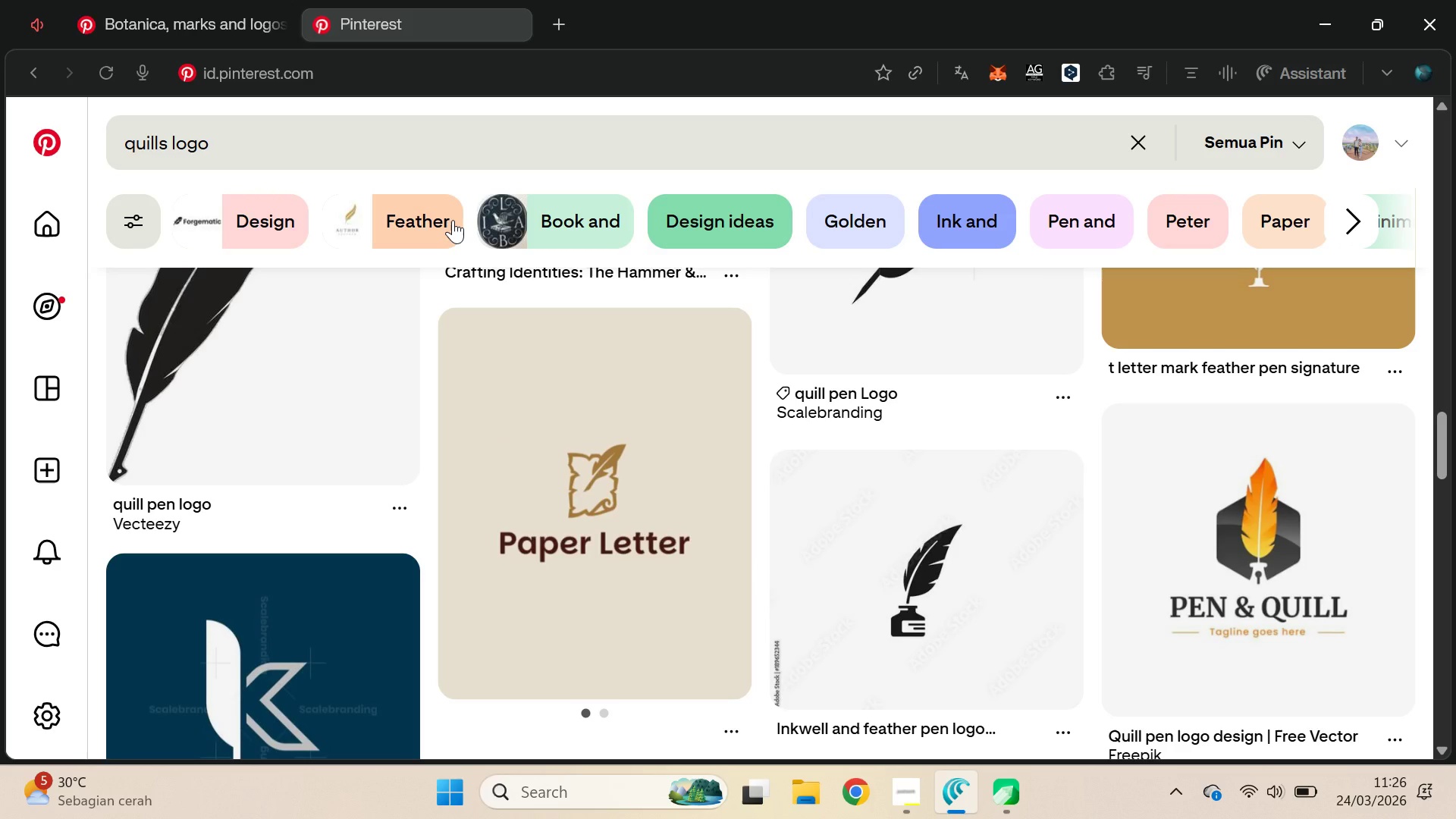 
wait(36.16)
 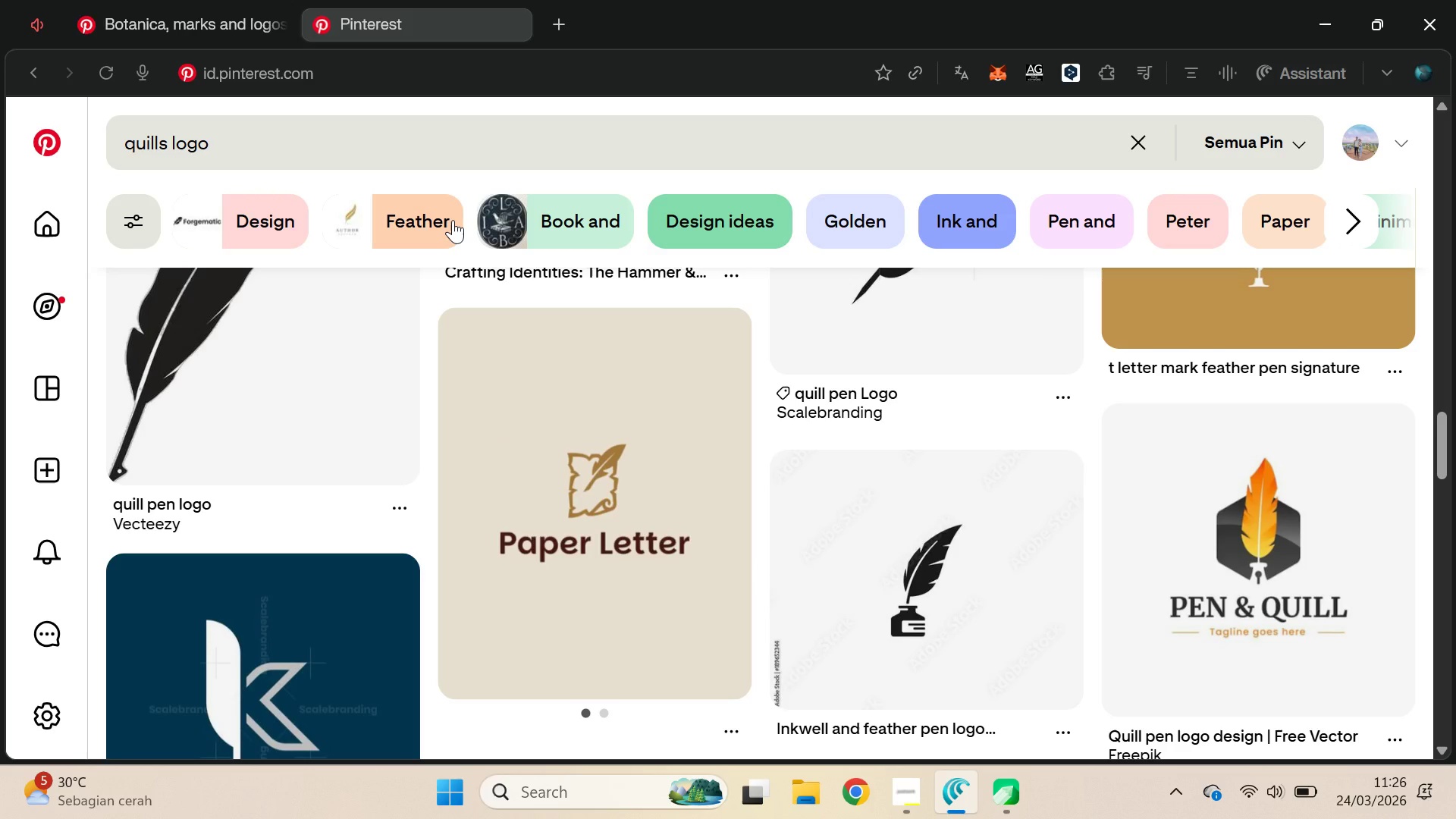 
scroll: coordinate [593, 393], scroll_direction: down, amount: 3.0
 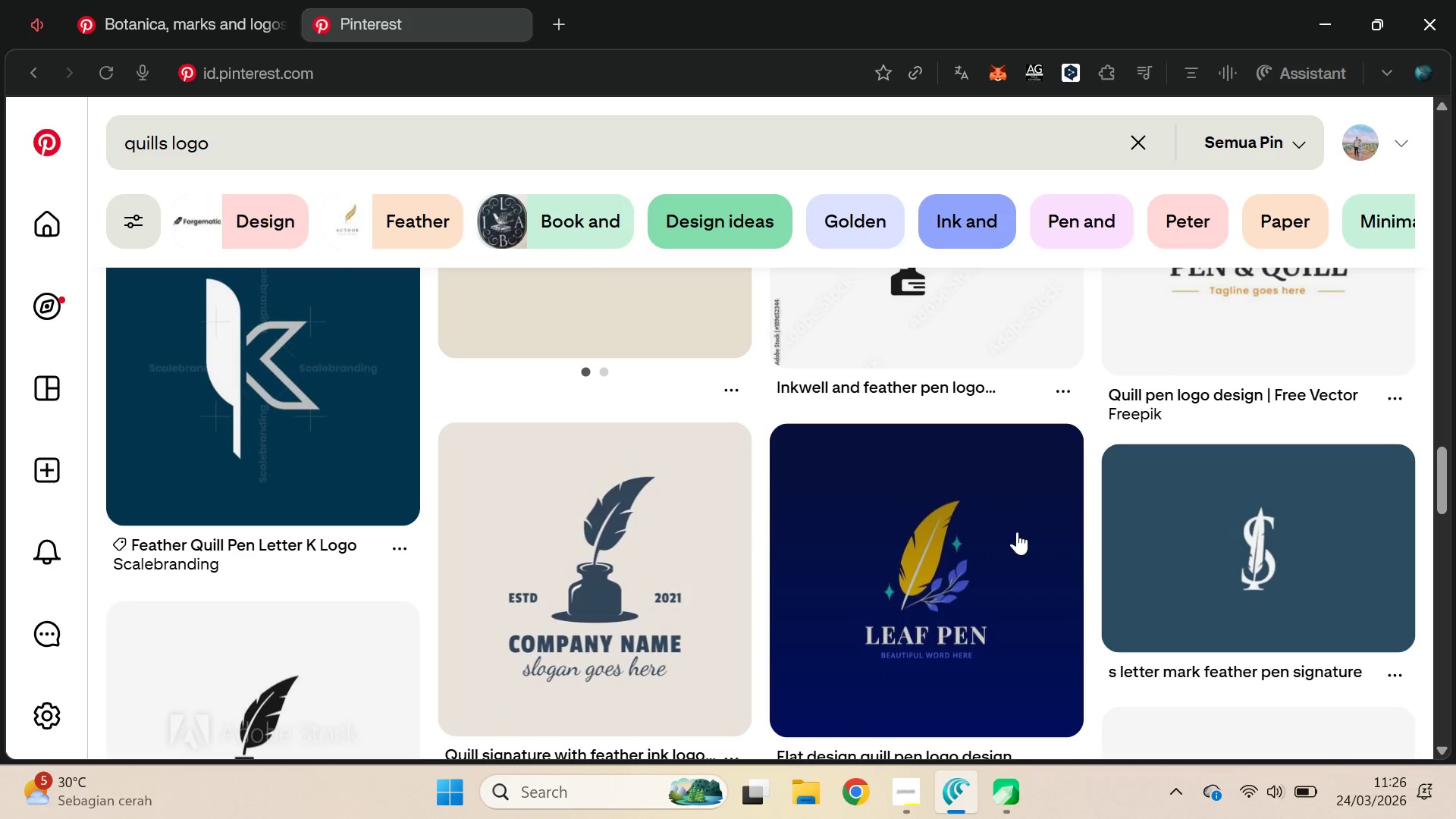 
key(VolumeDown)
 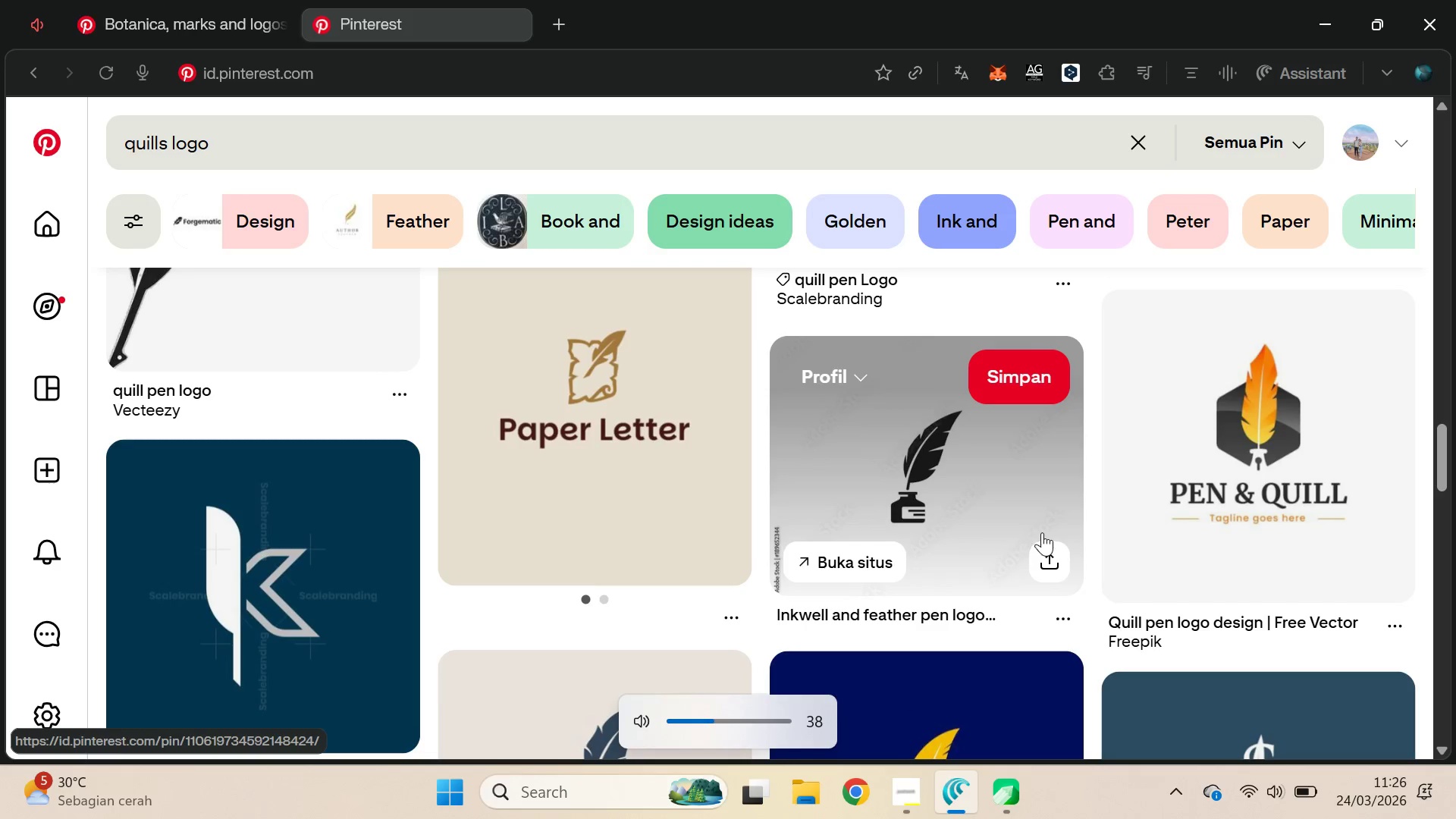 
scroll: coordinate [1050, 530], scroll_direction: up, amount: 2.0
 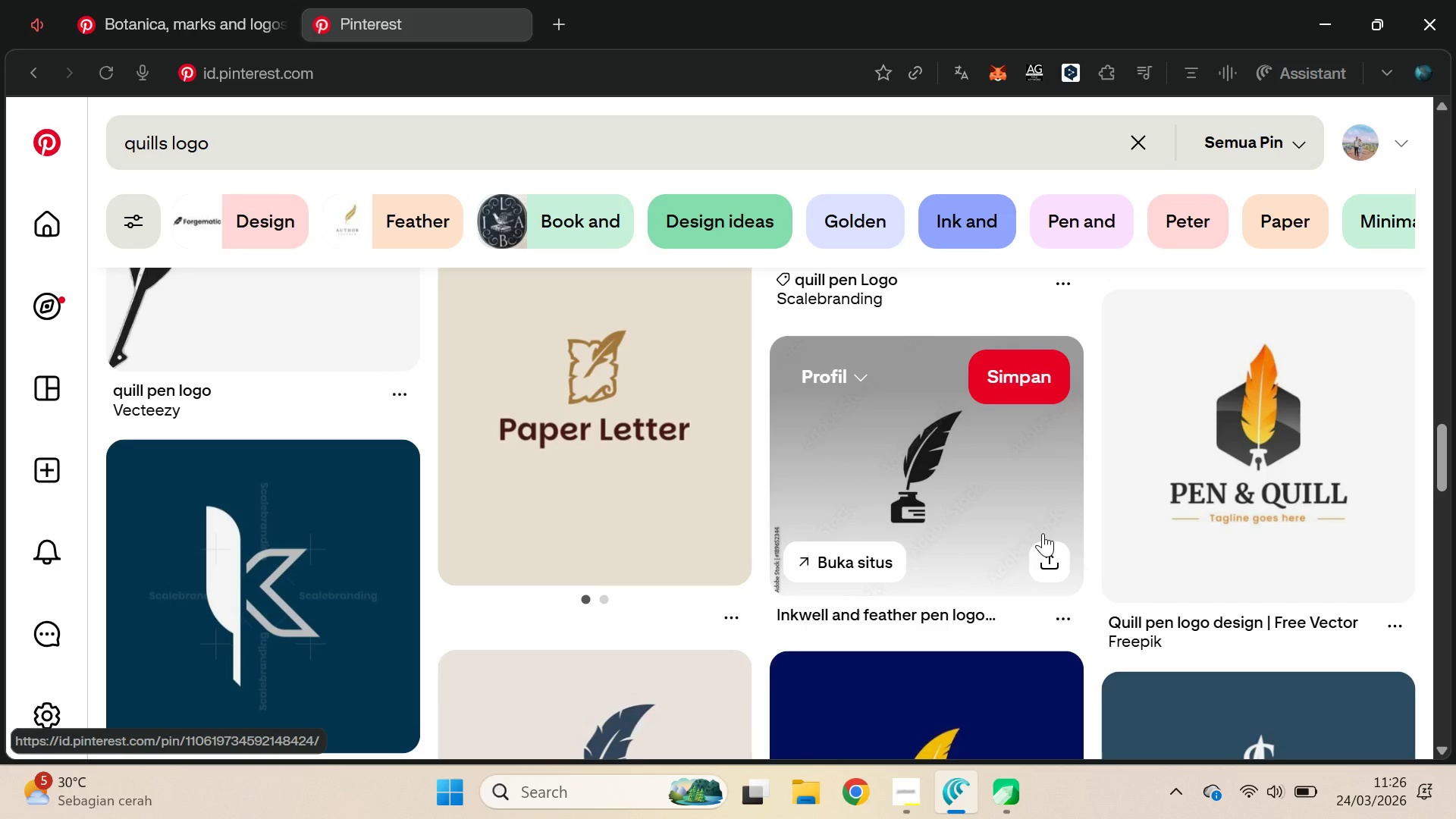 
key(VolumeDown)
 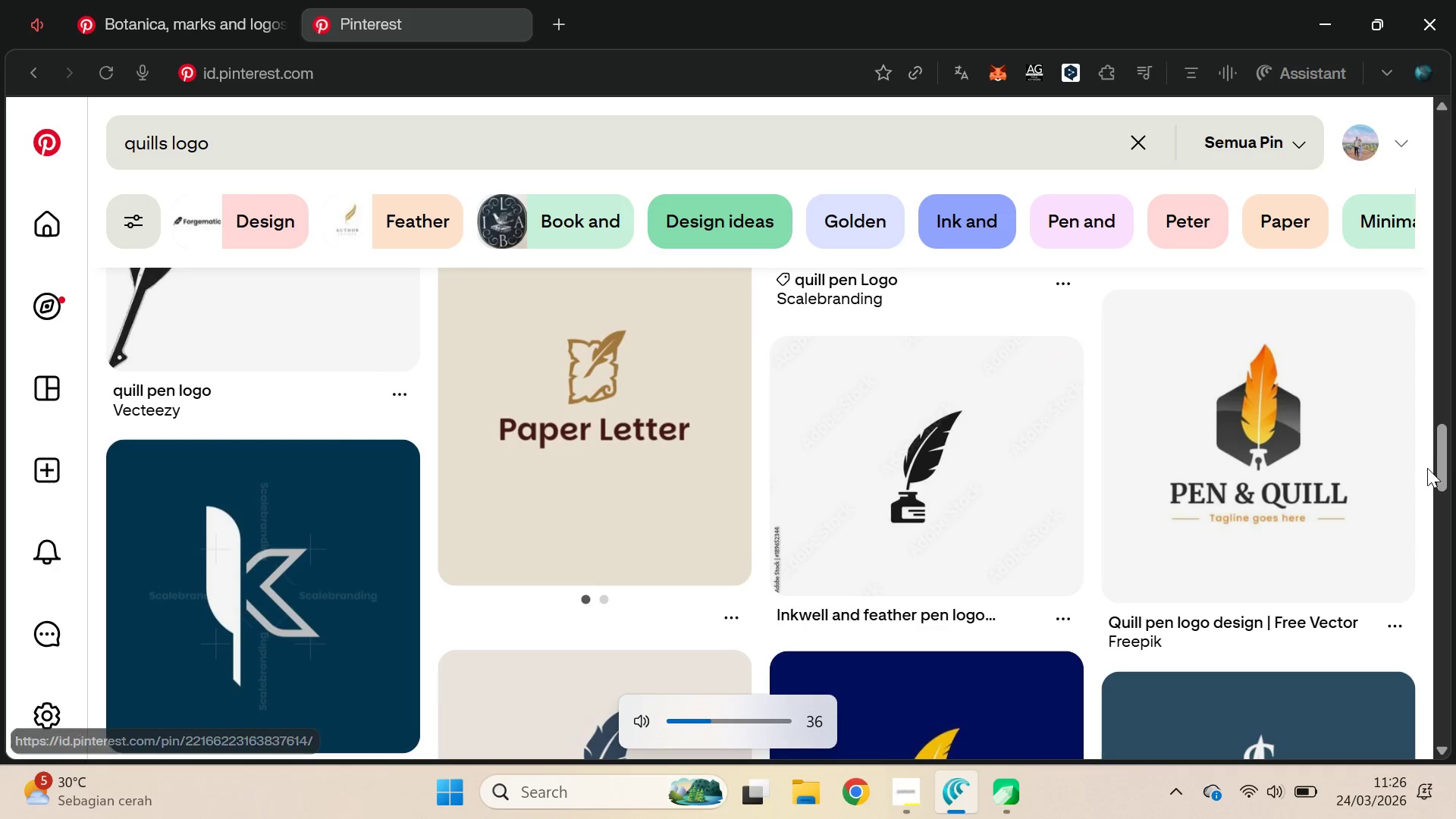 
left_click_drag(start_coordinate=[1439, 464], to_coordinate=[1455, 610])
 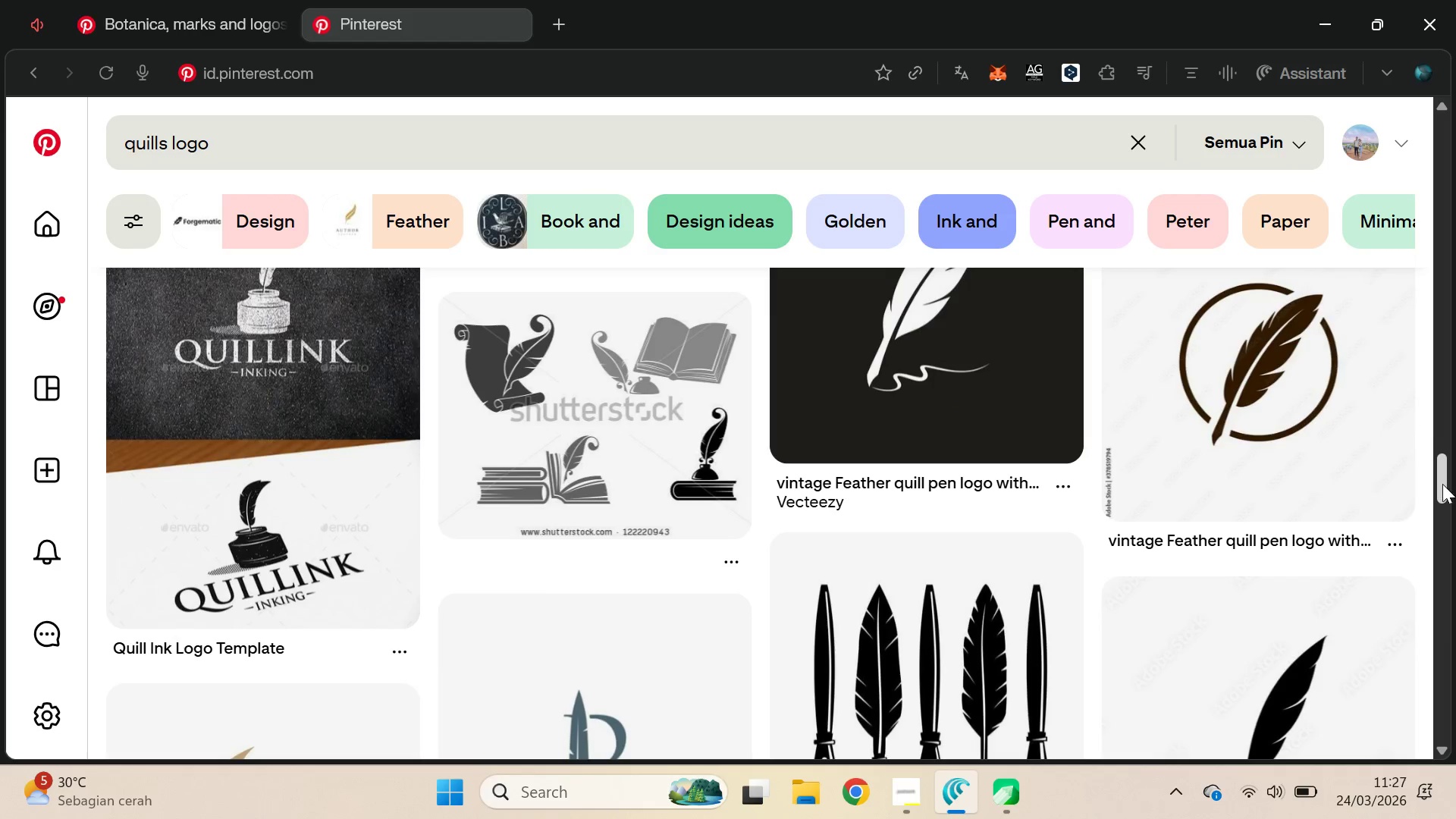 
left_click_drag(start_coordinate=[1442, 483], to_coordinate=[1444, 501])
 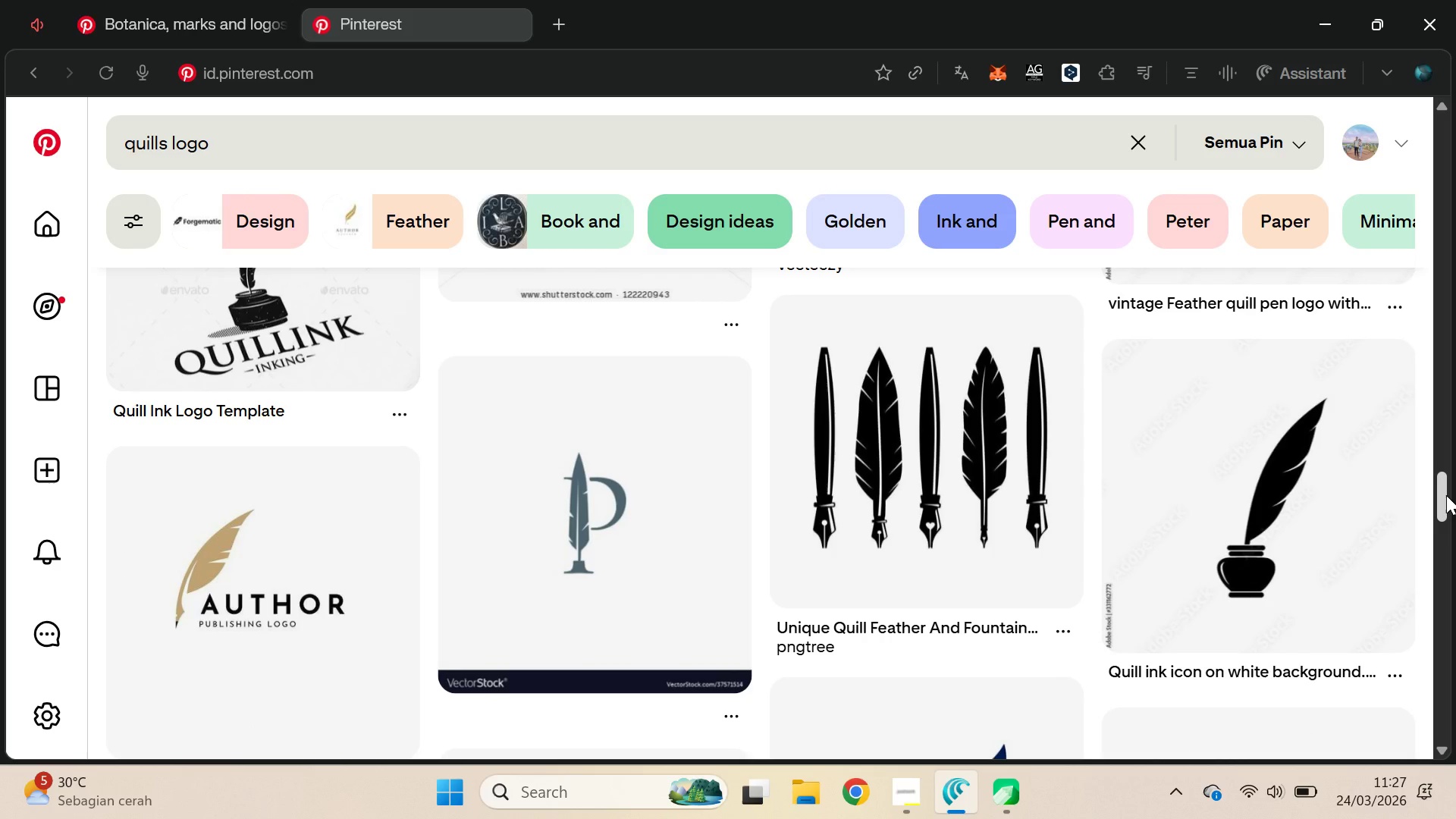 
left_click_drag(start_coordinate=[1448, 494], to_coordinate=[1455, 462])
 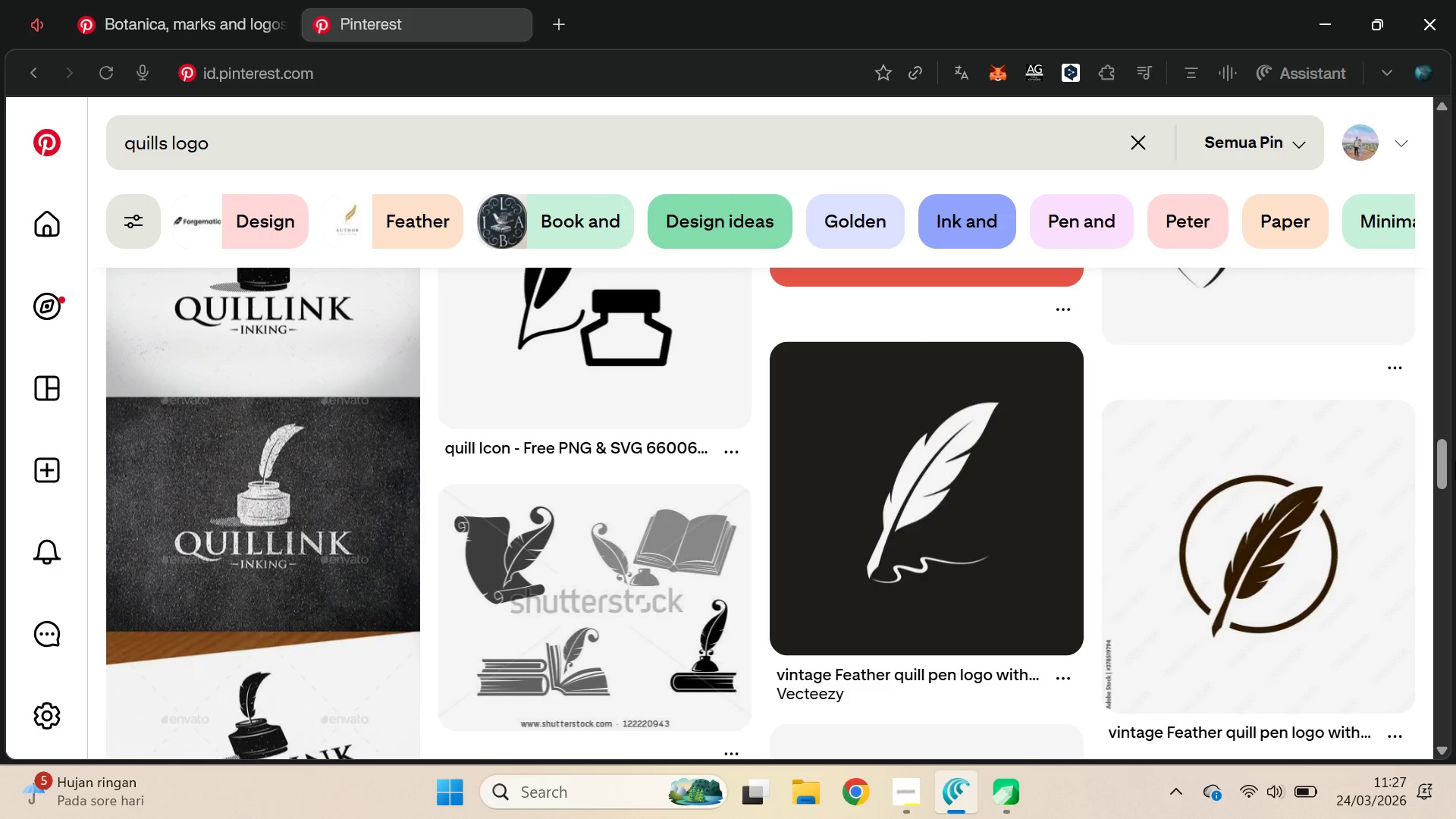 
left_click([1455, 462])
 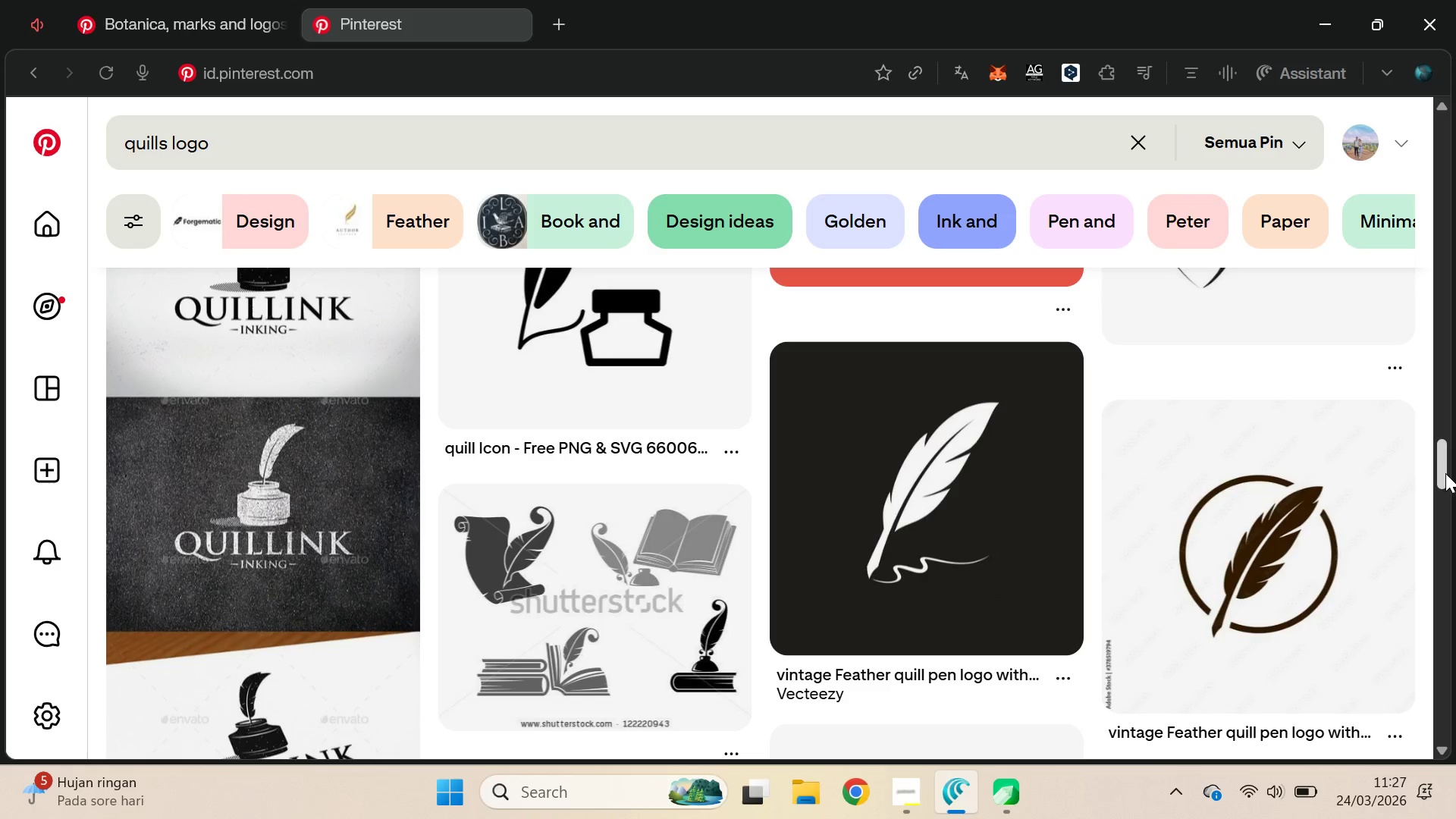 
left_click_drag(start_coordinate=[1436, 469], to_coordinate=[1450, 563])
 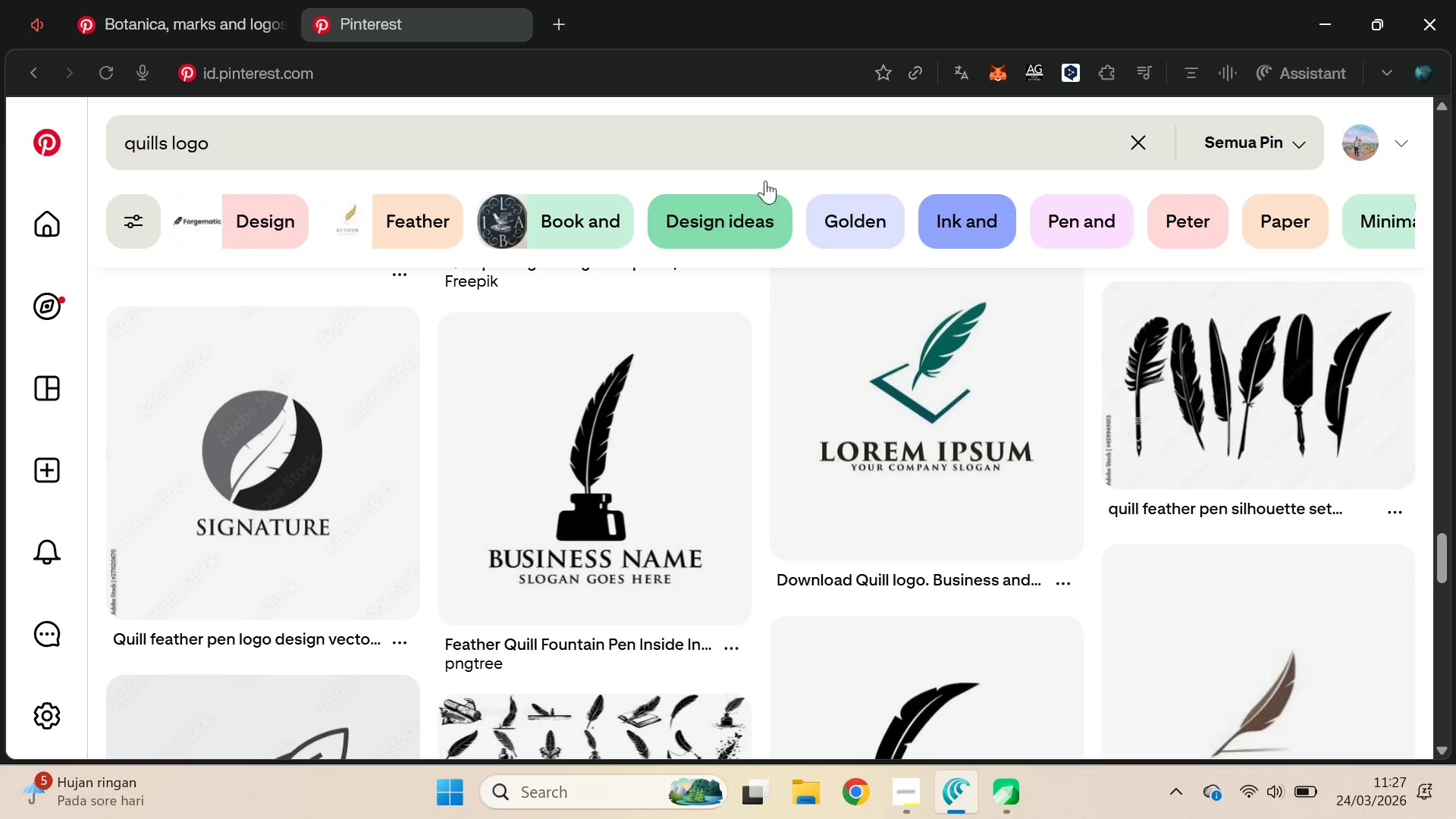 
double_click([722, 165])
 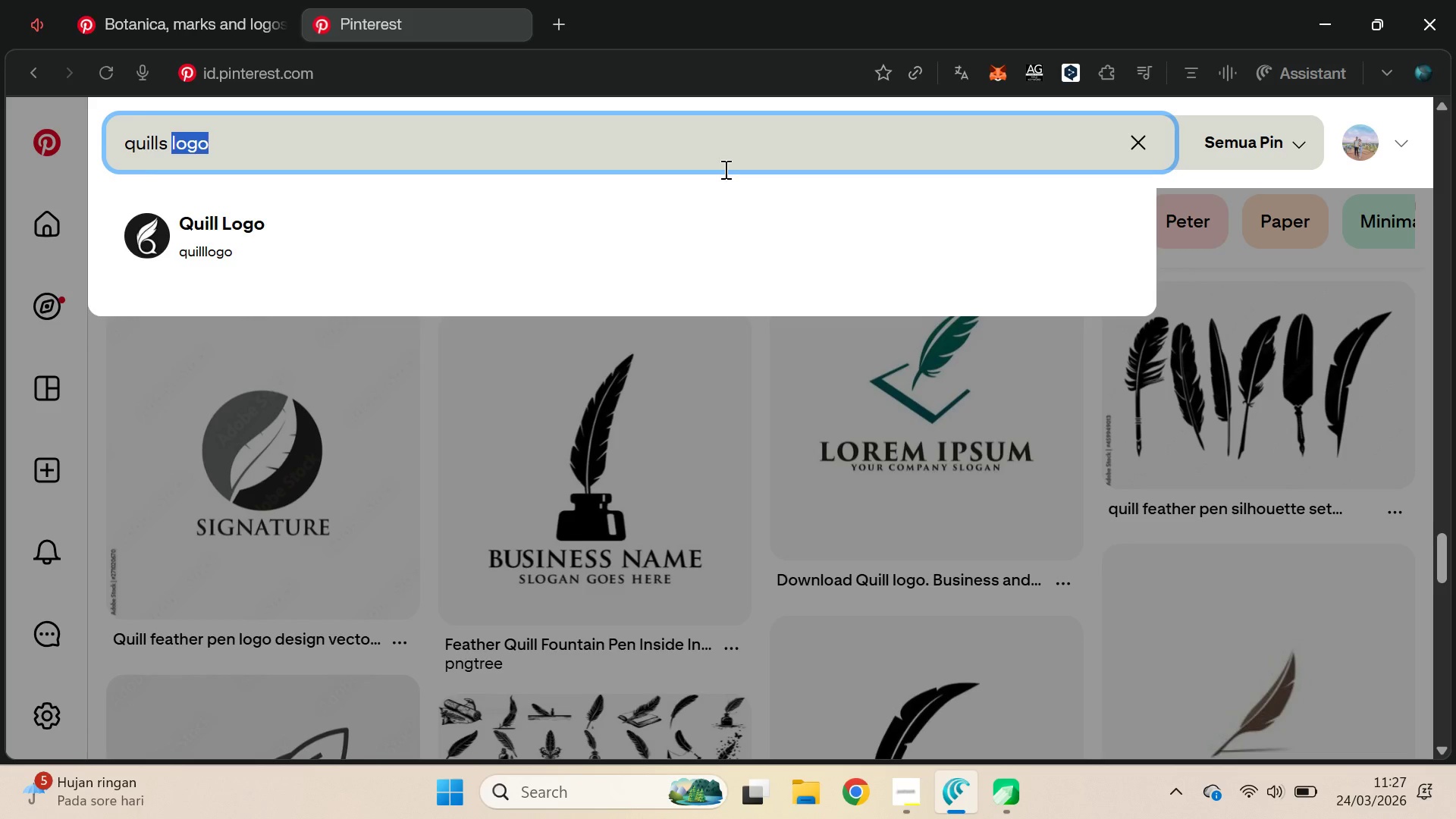 
key(Backspace)
type(vectgor)
 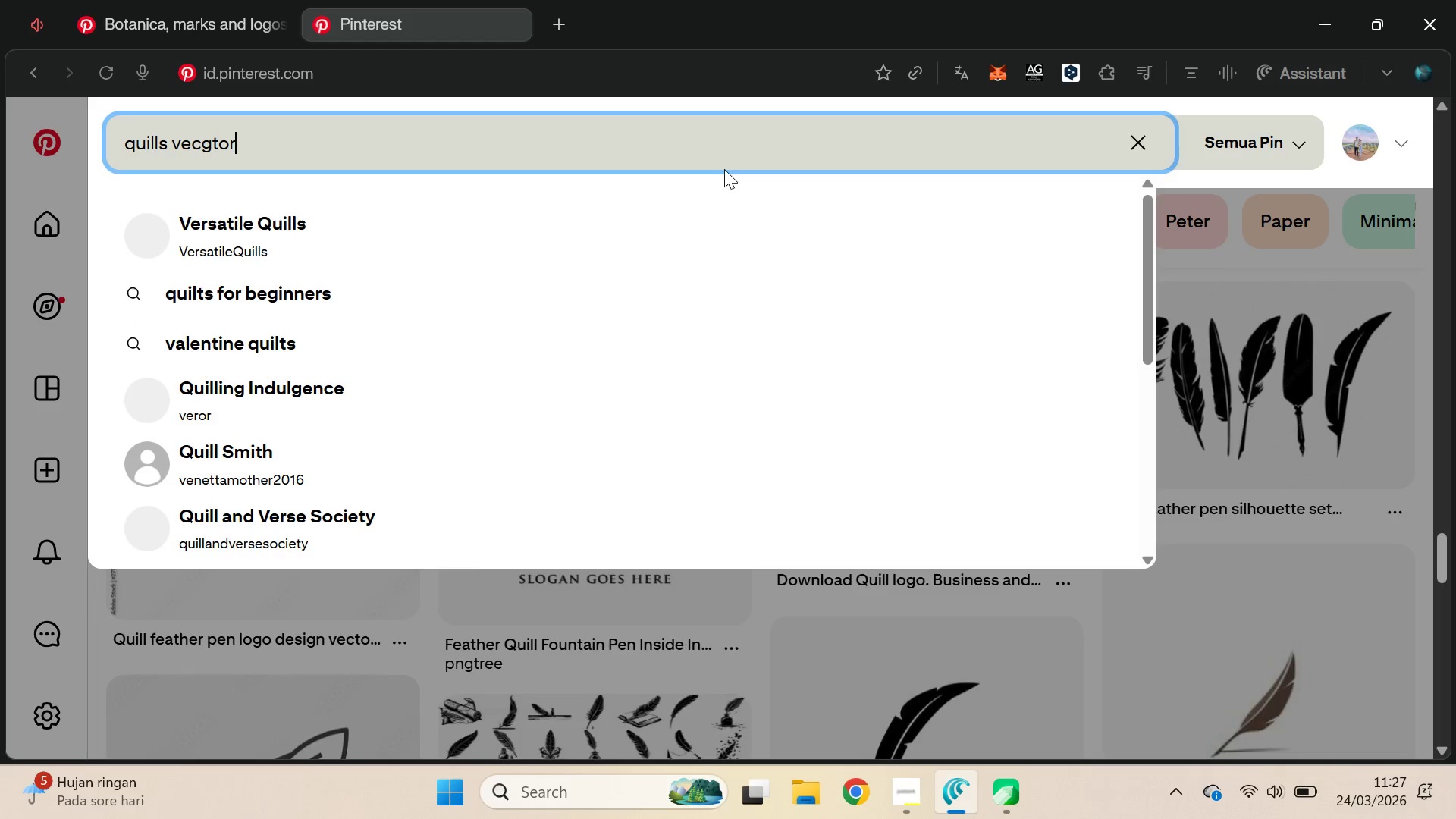 
key(Enter)
 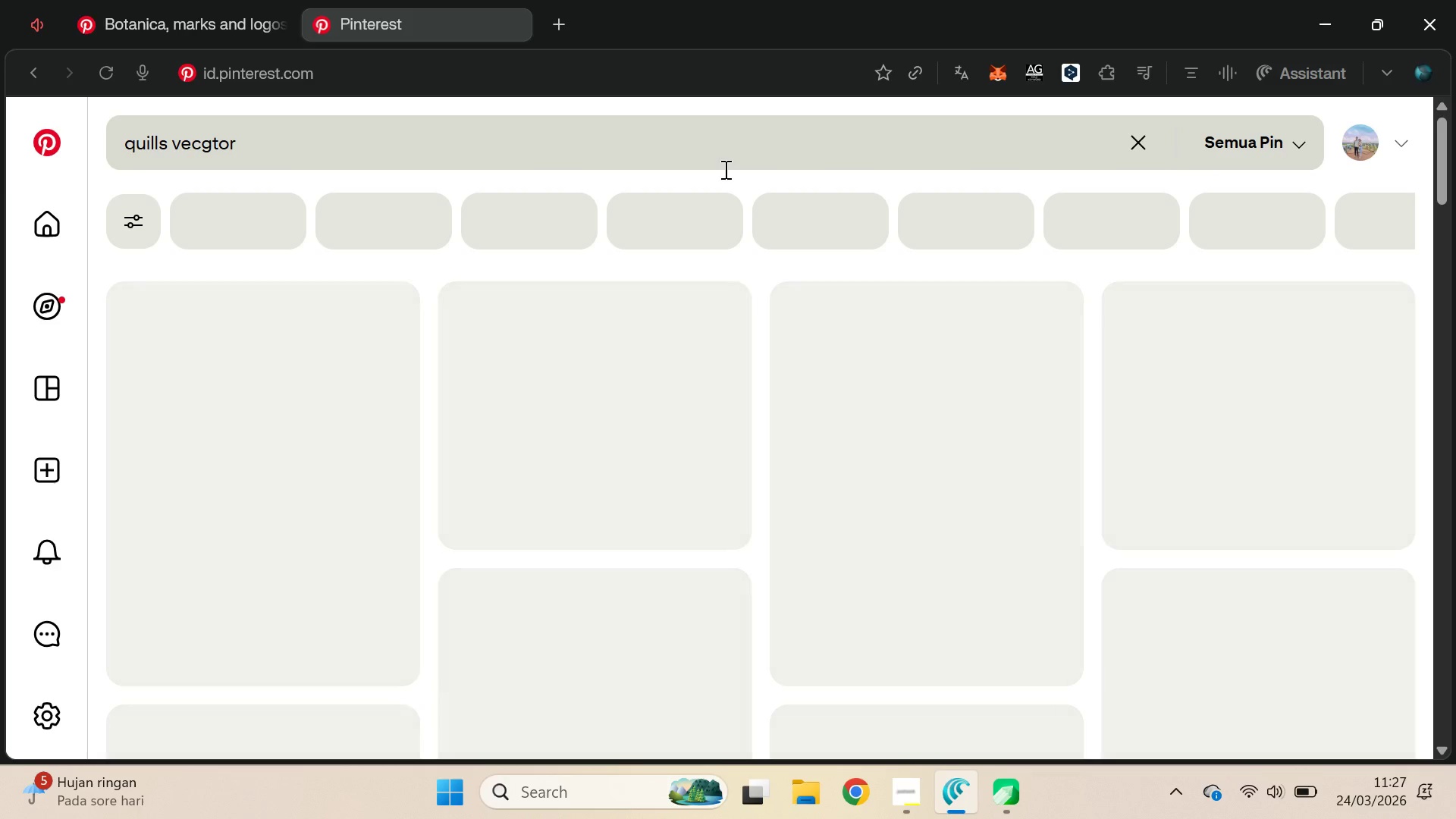 
left_click([724, 169])
 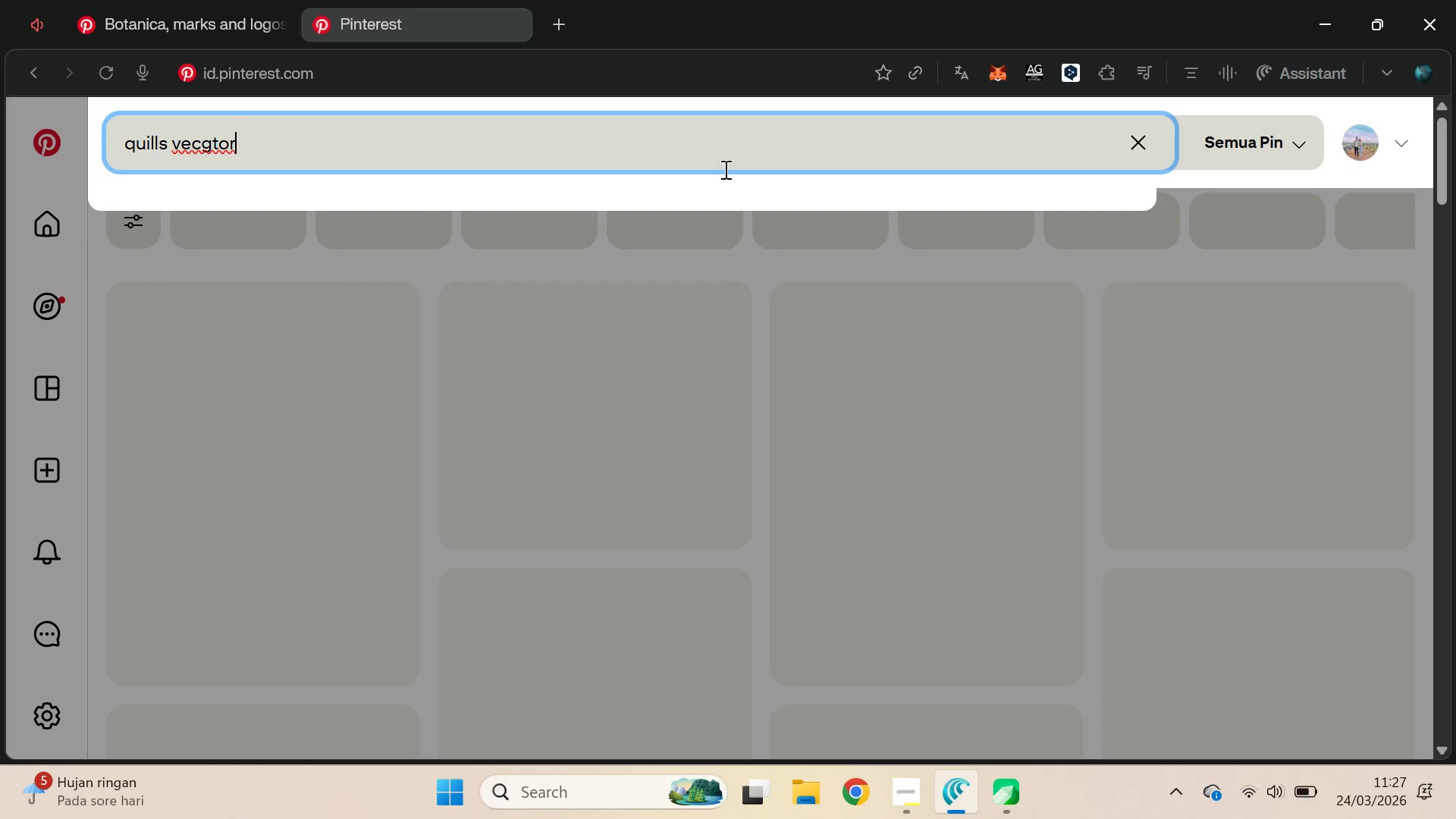 
key(Control+Backspace)
 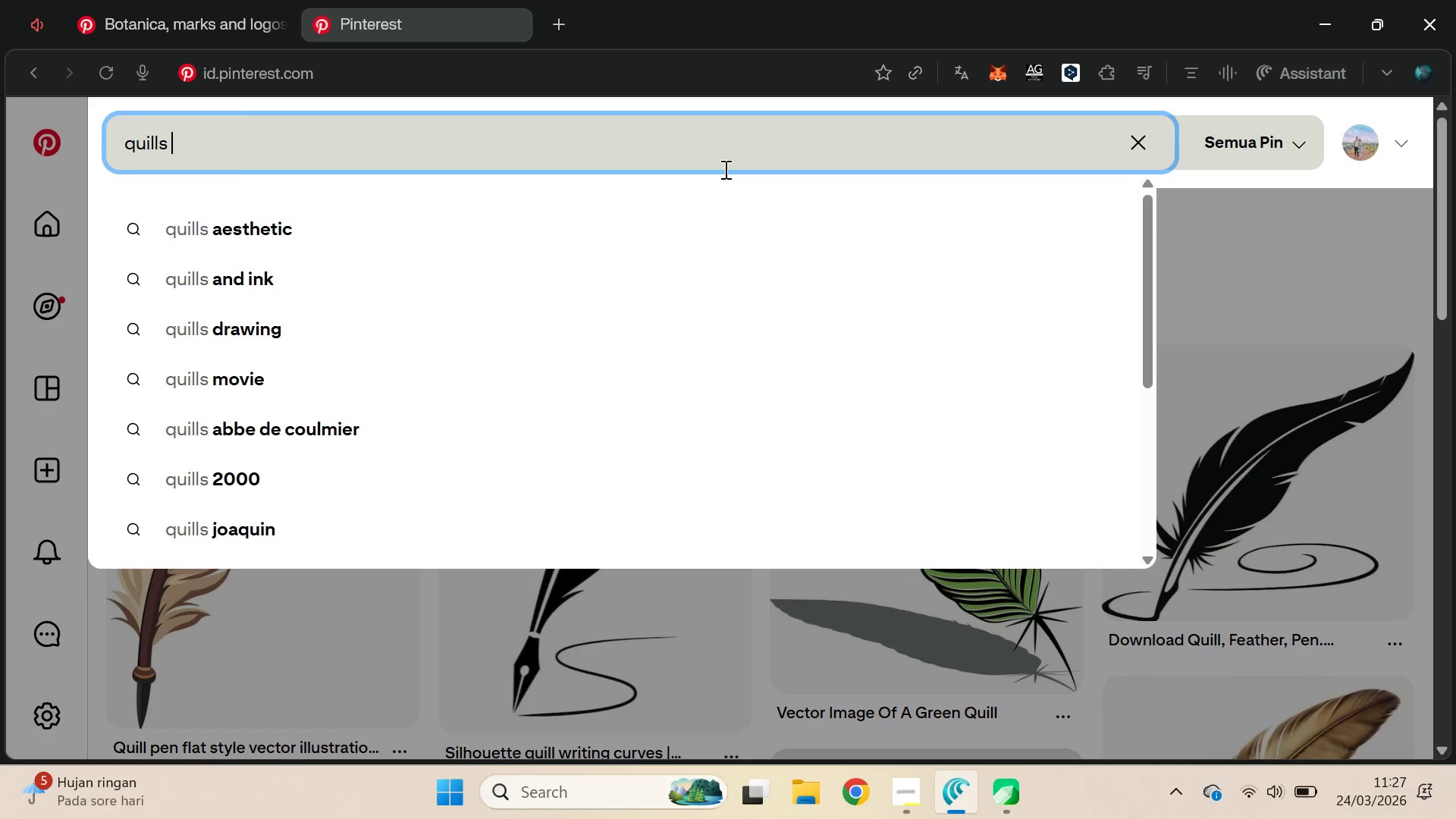 
type(vector\)
 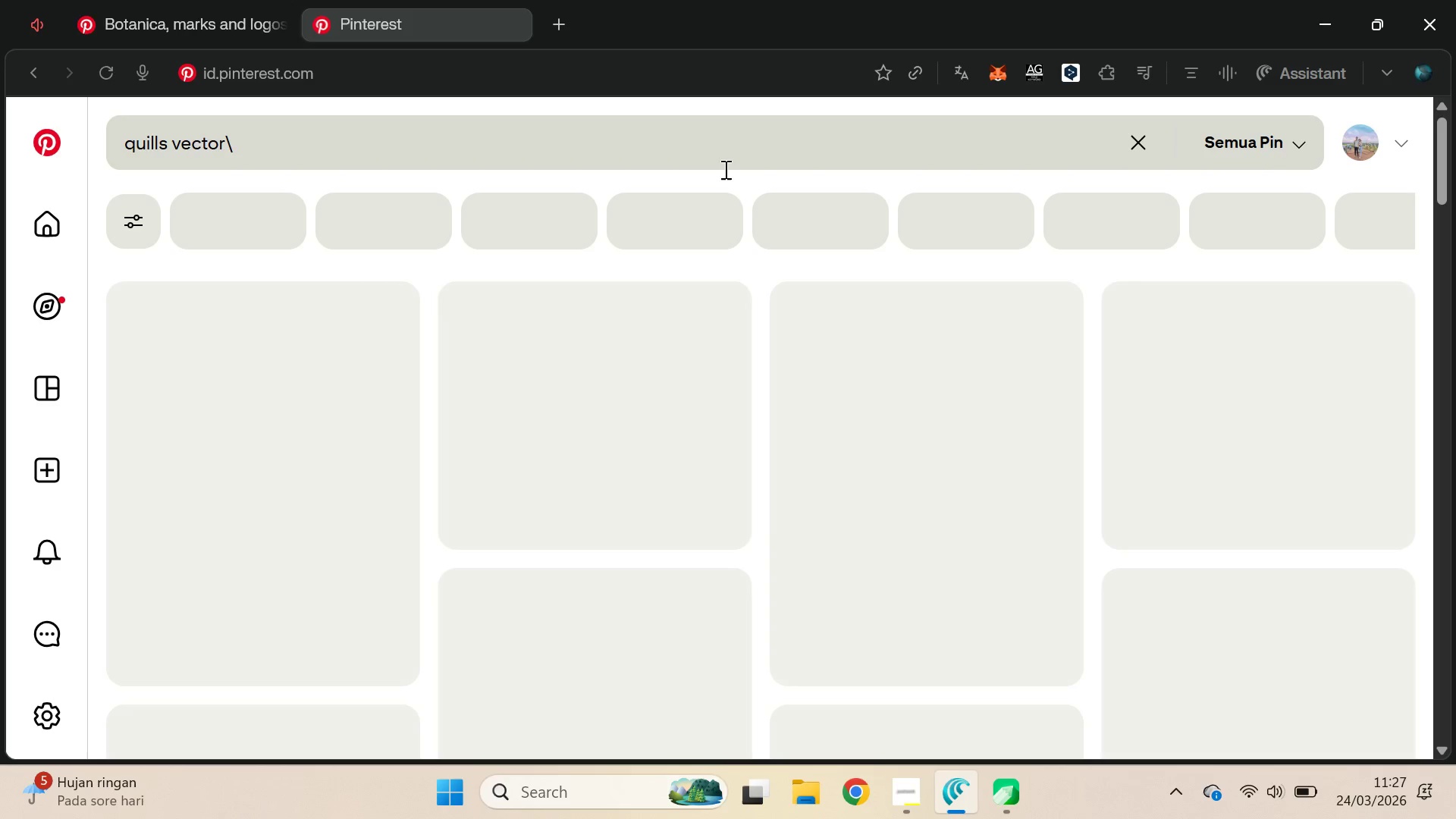 
key(Enter)
 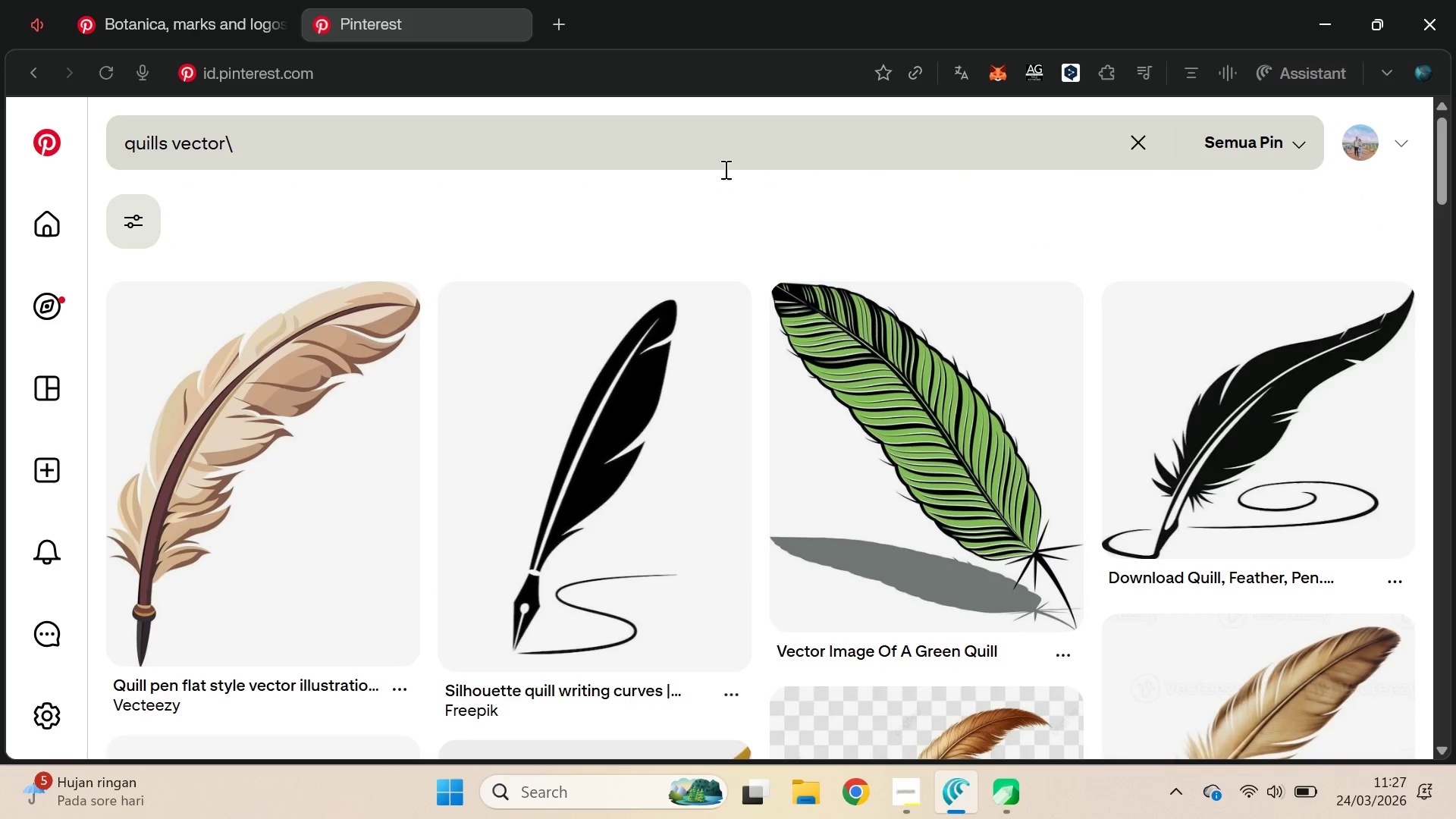 
left_click([724, 169])
 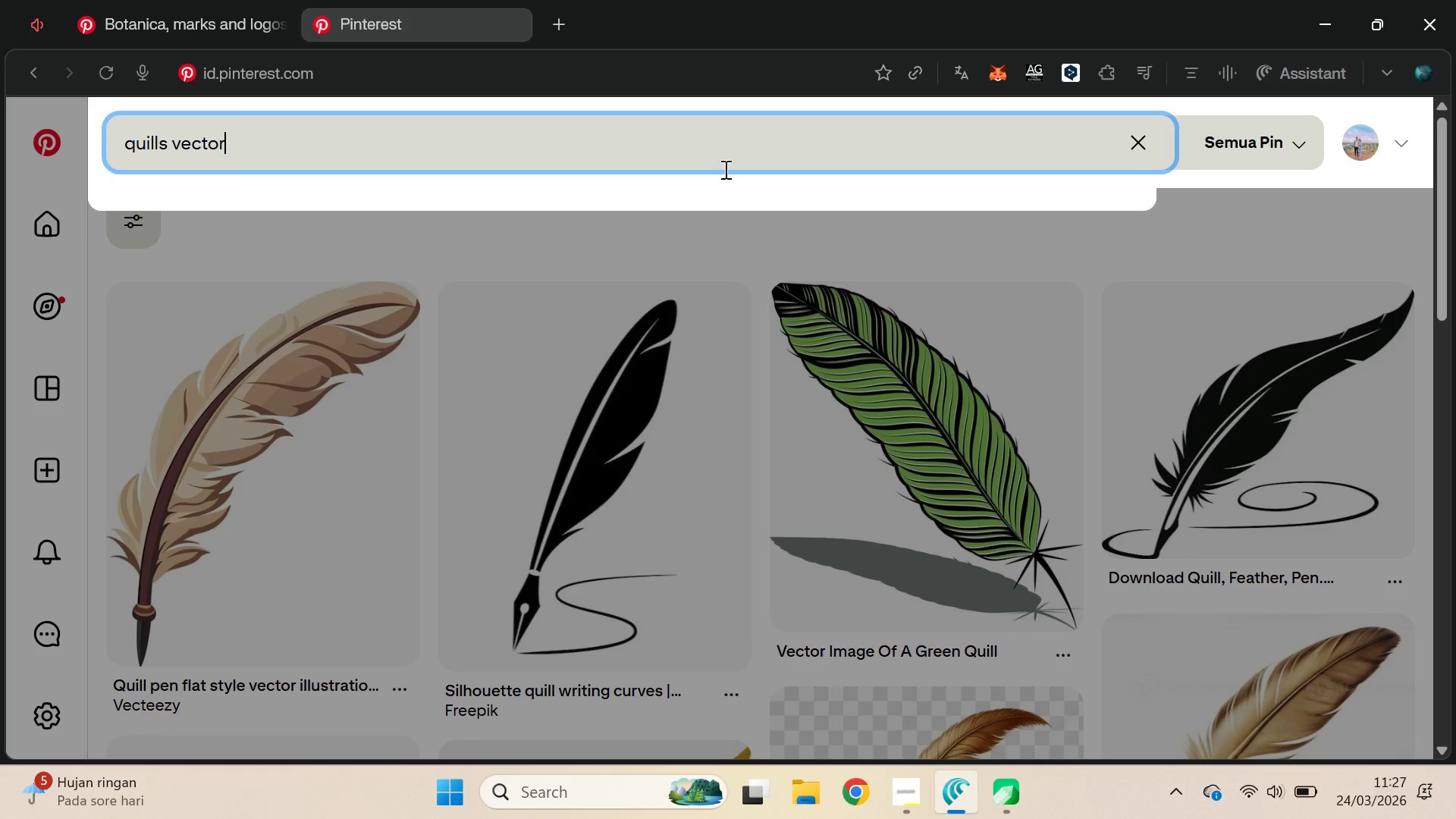 
key(Backspace)
 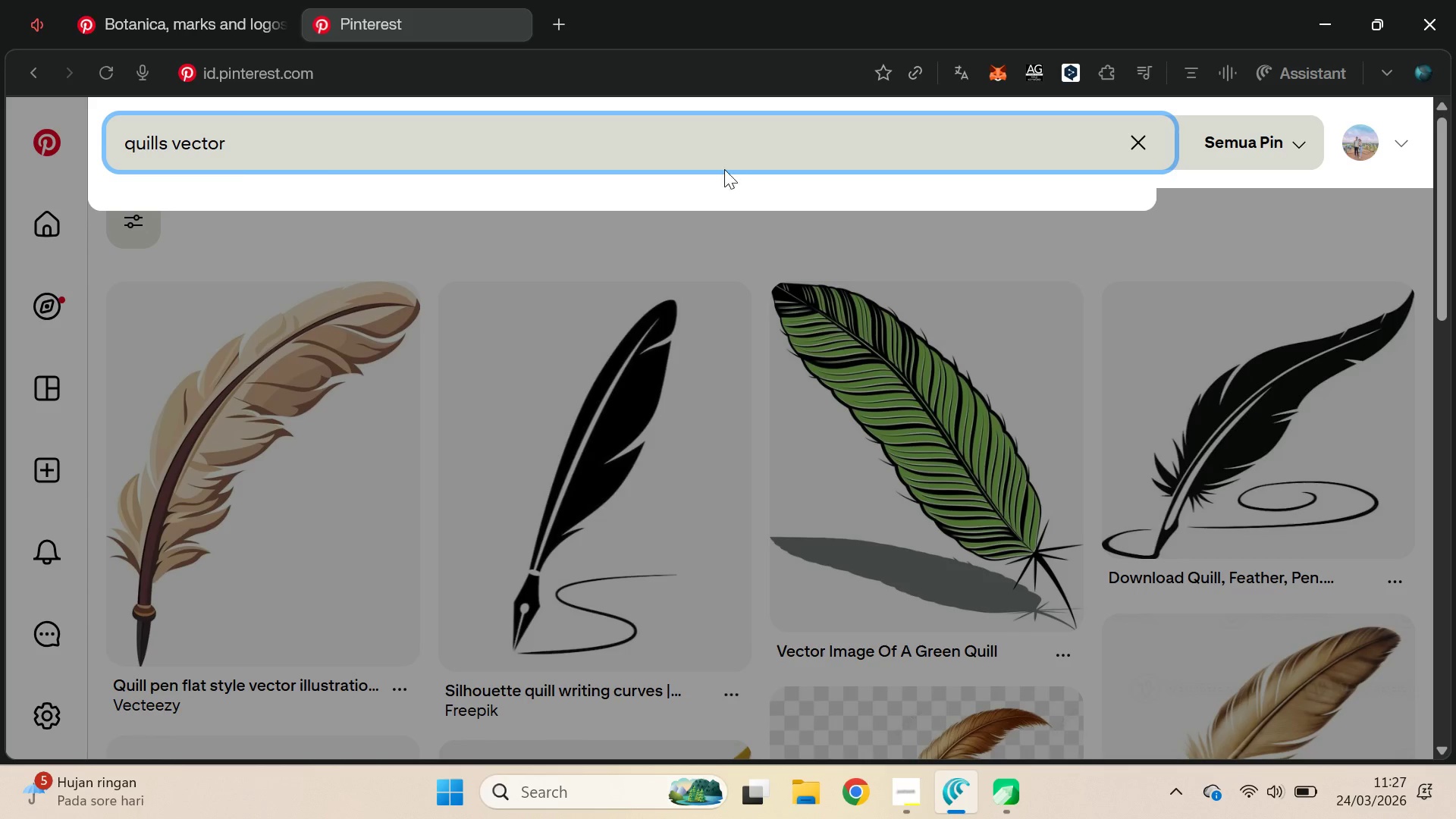 
key(Enter)
 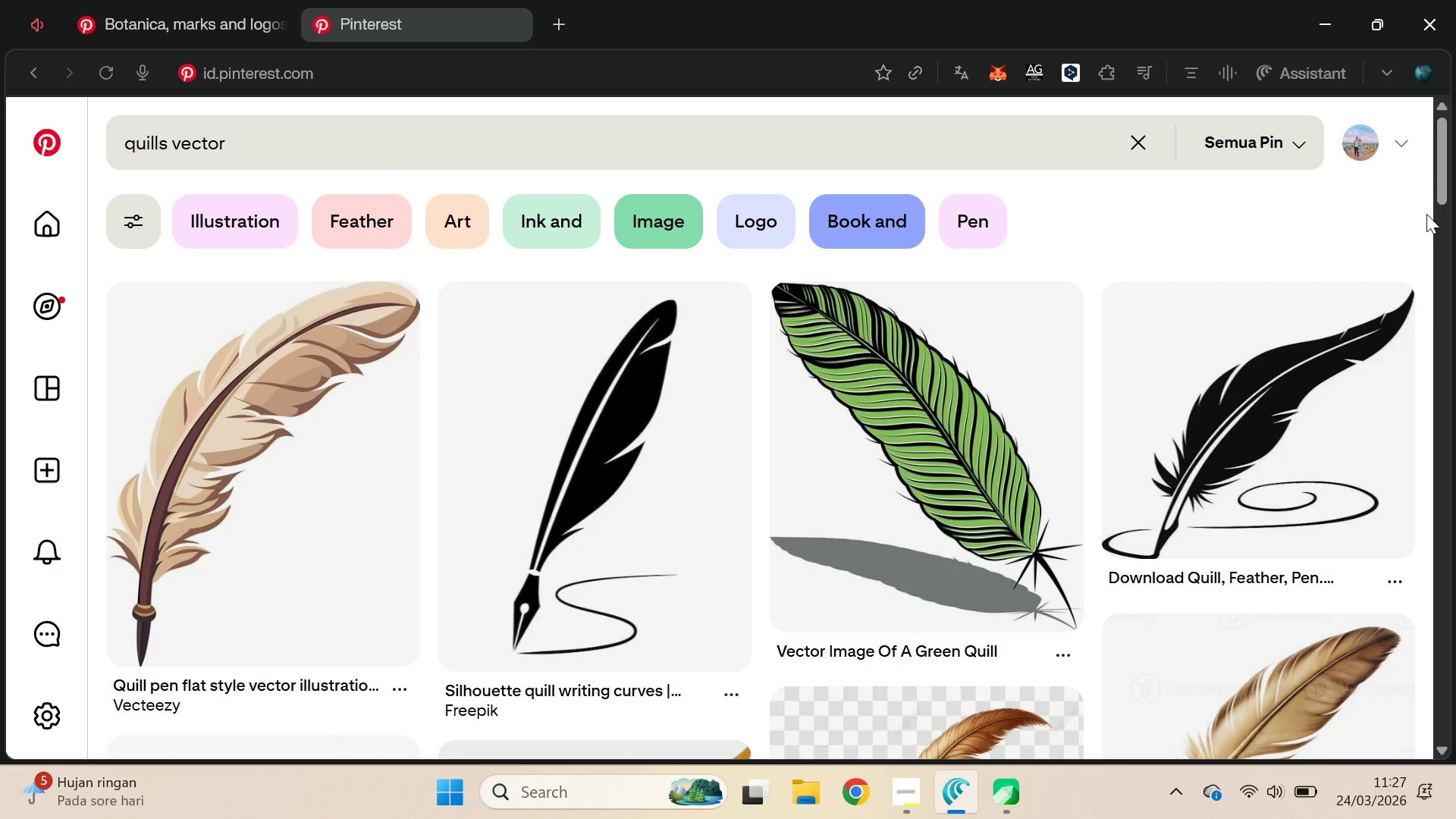 
left_click_drag(start_coordinate=[1441, 171], to_coordinate=[1455, 328])
 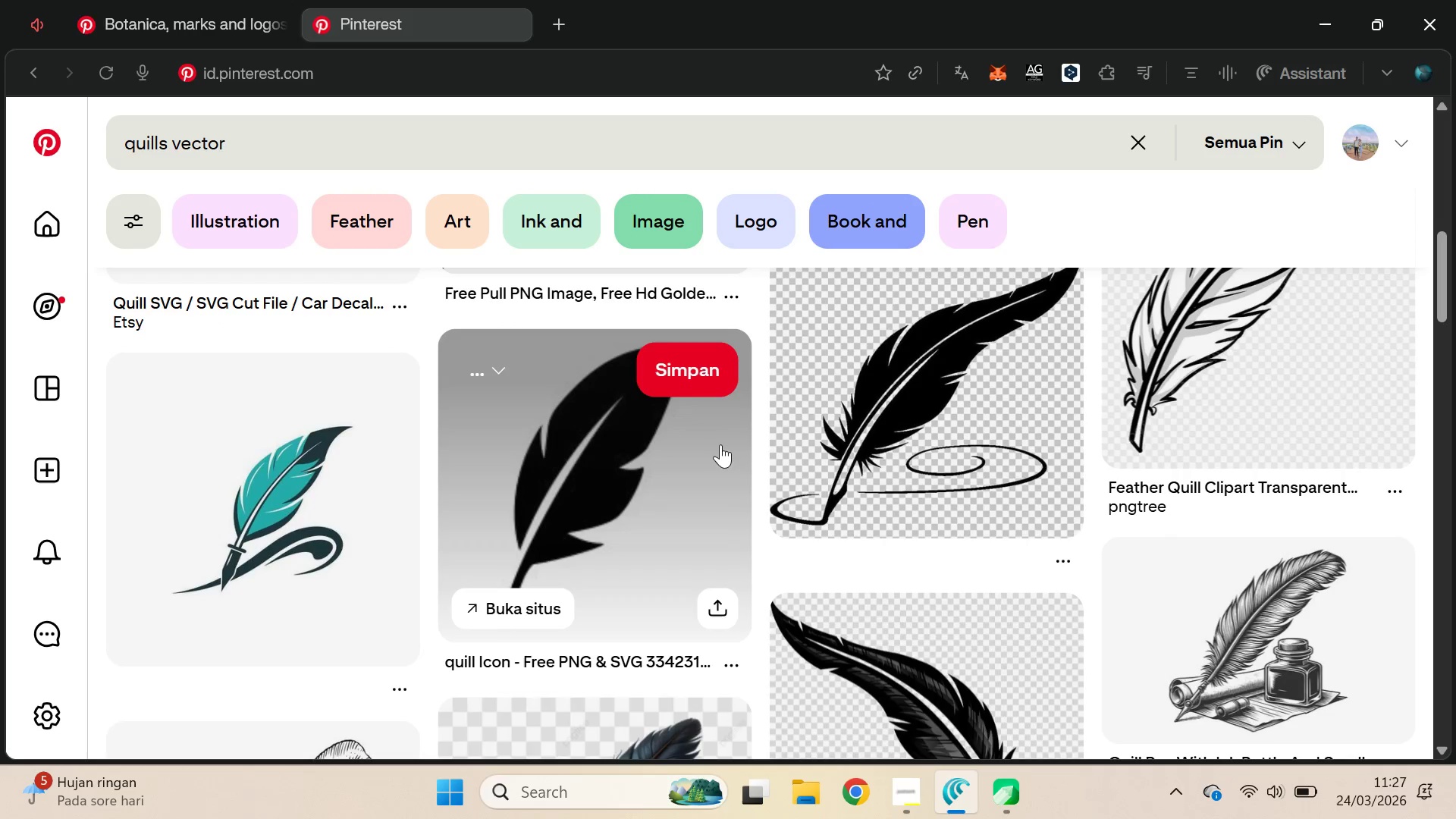 
left_click([720, 448])
 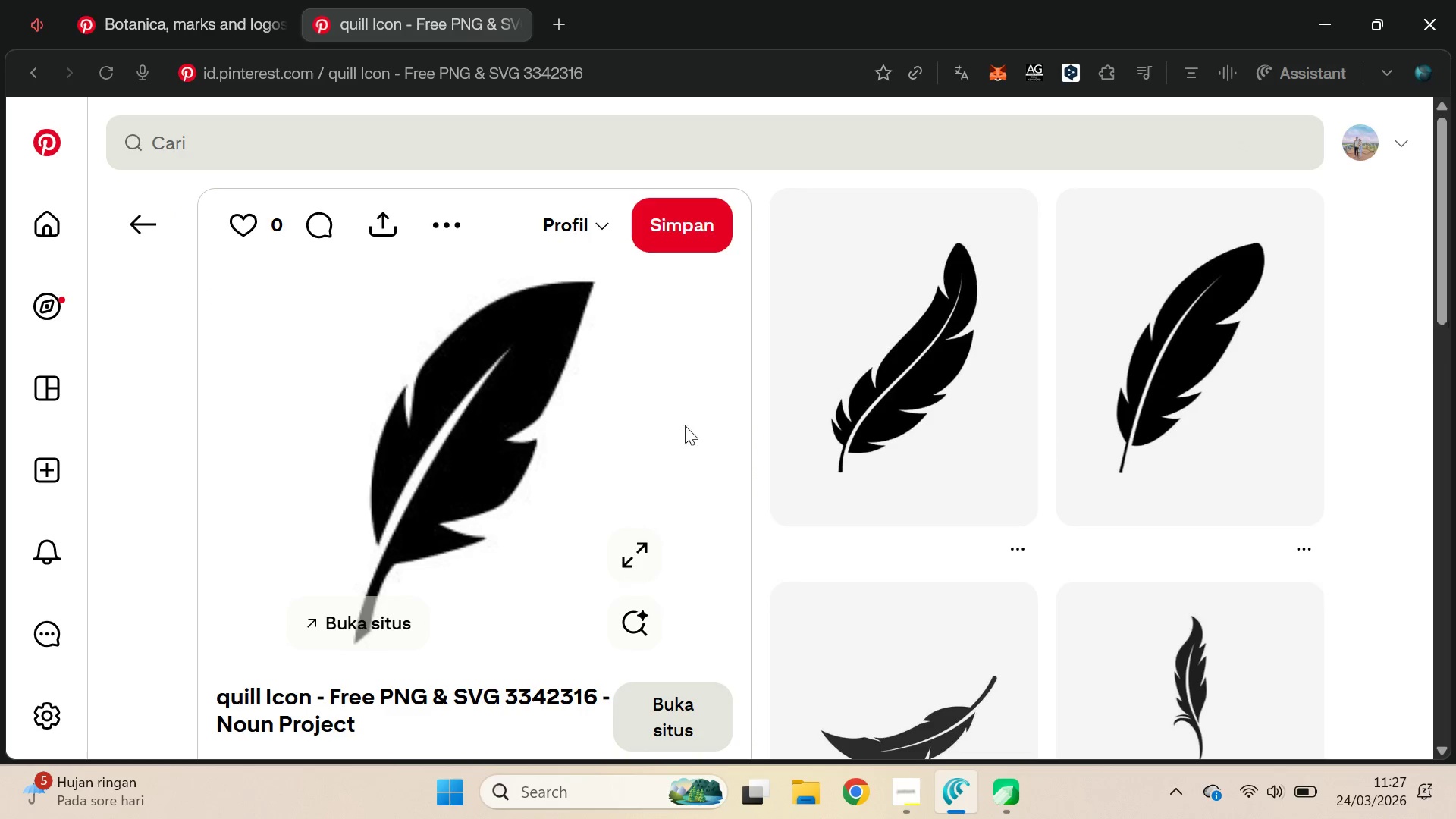 
right_click([466, 388])
 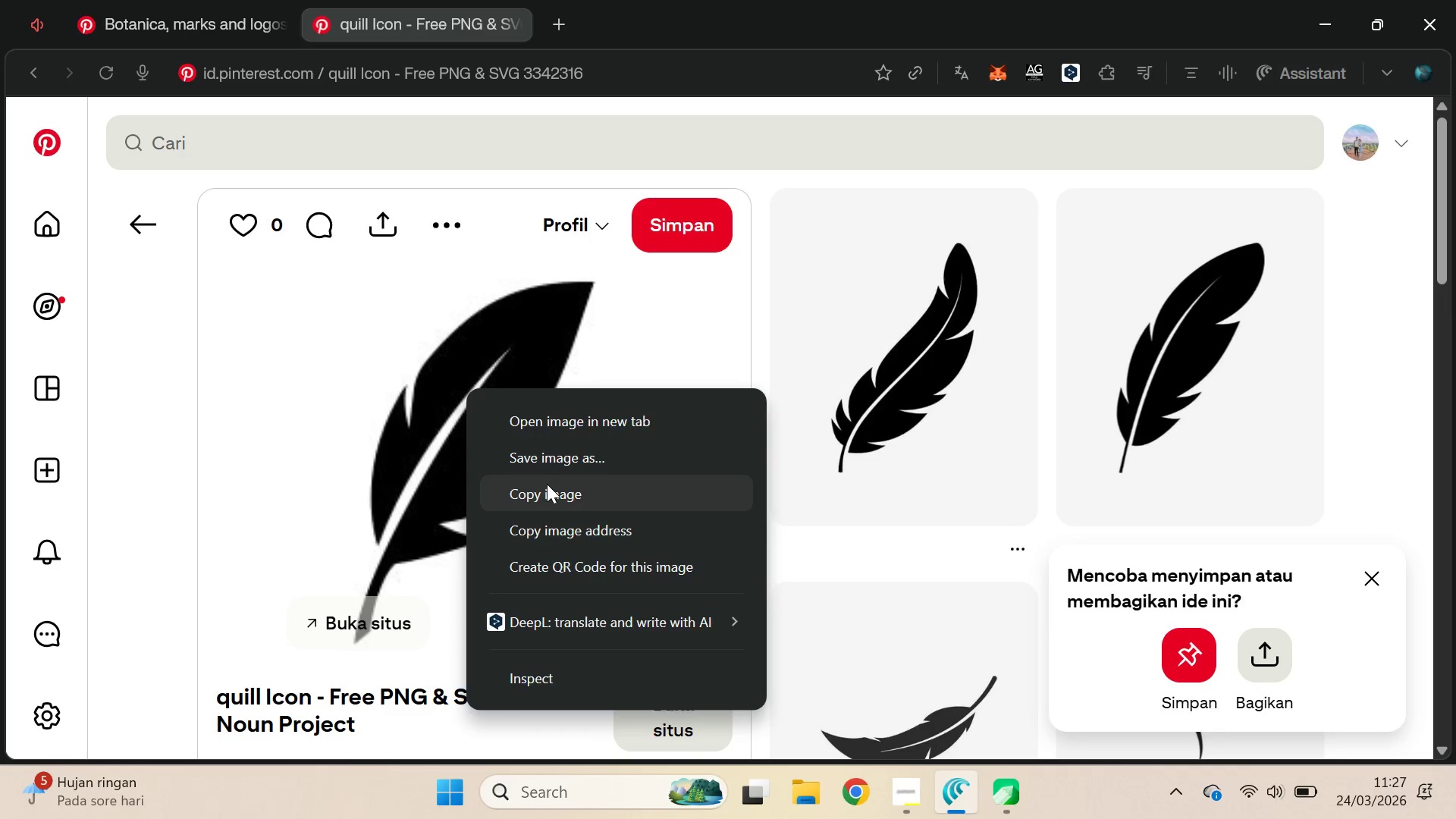 
key(Alt+Tab)
 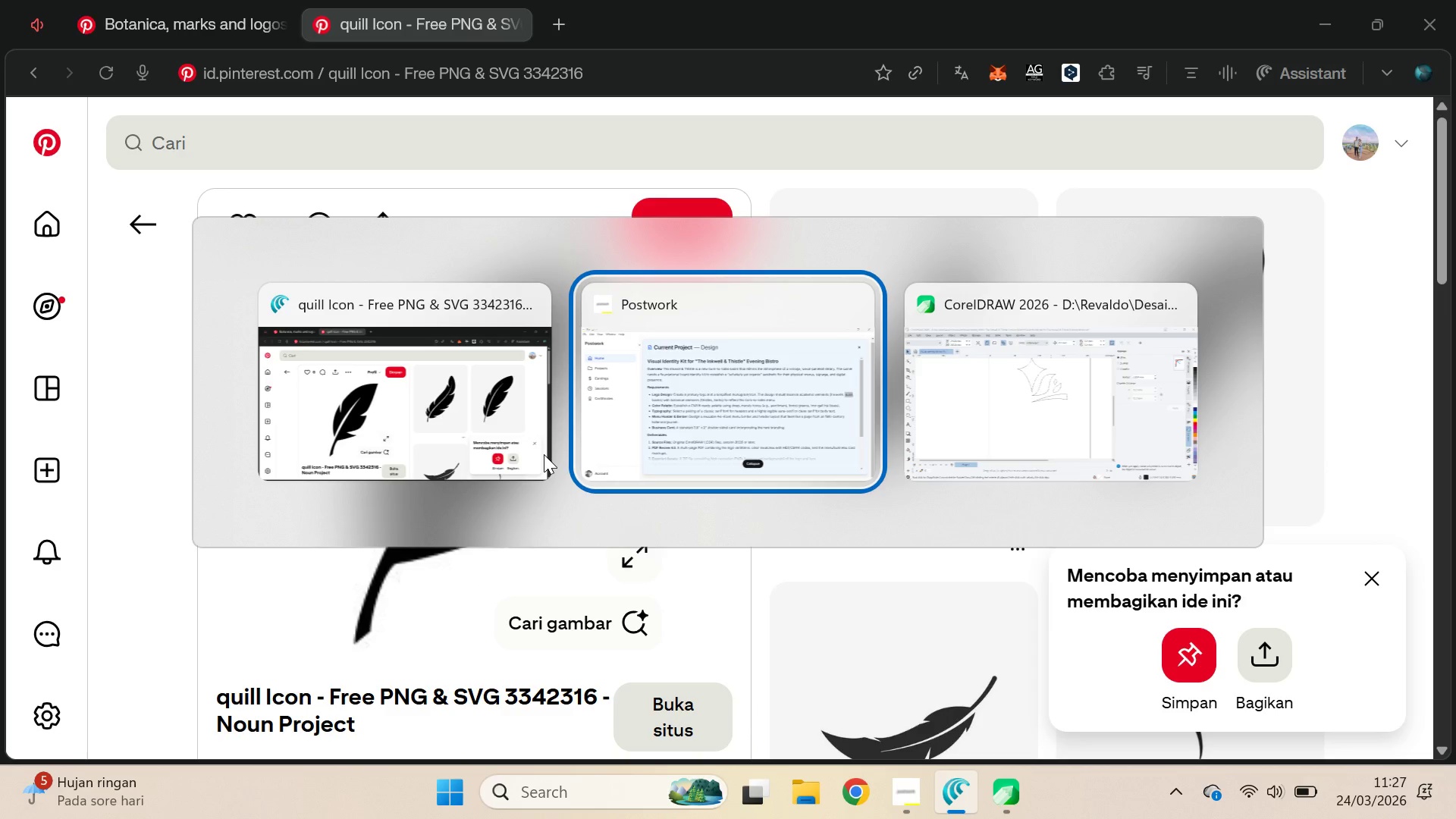 
key(Alt+Tab)
 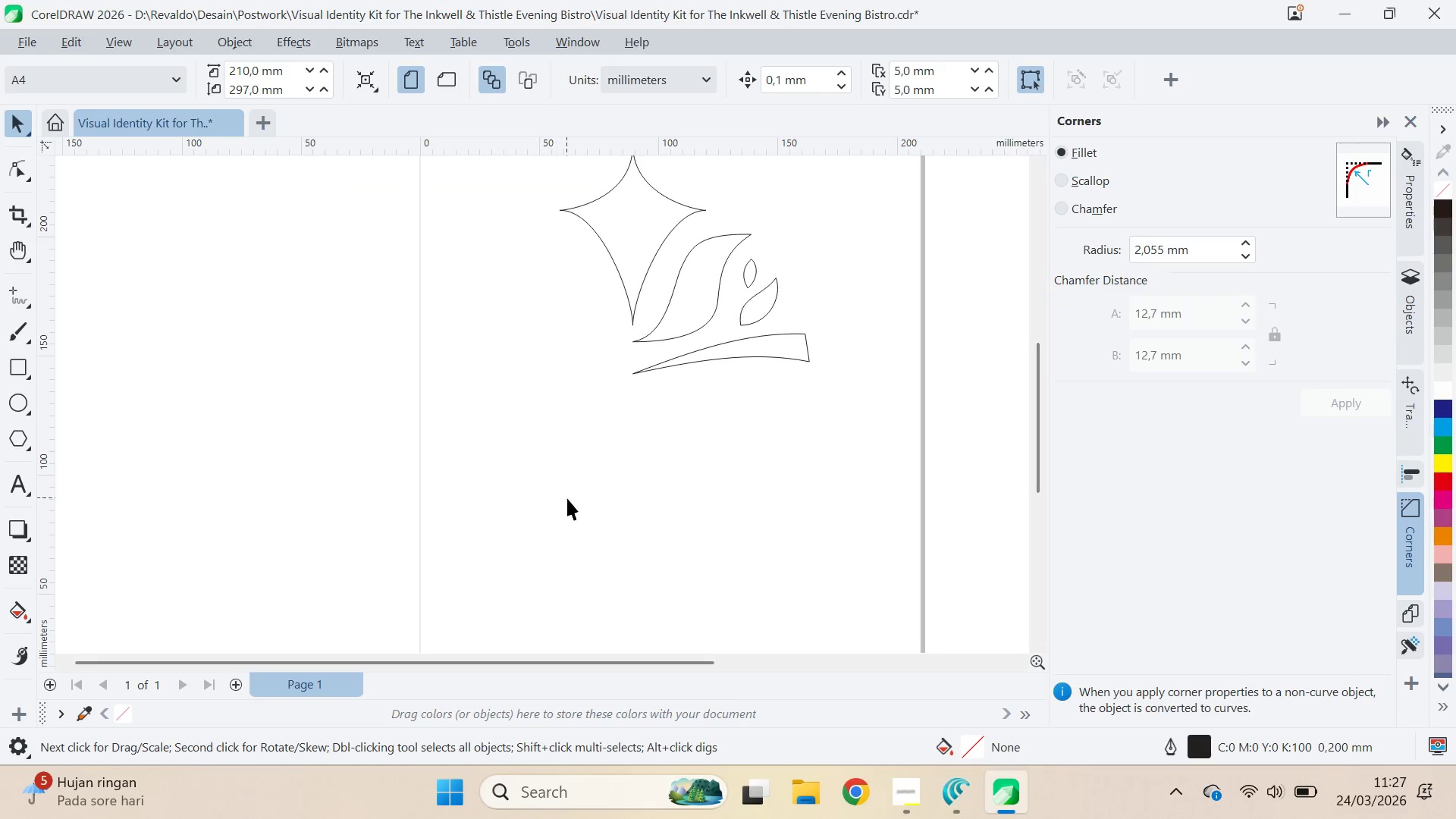 
left_click([570, 500])
 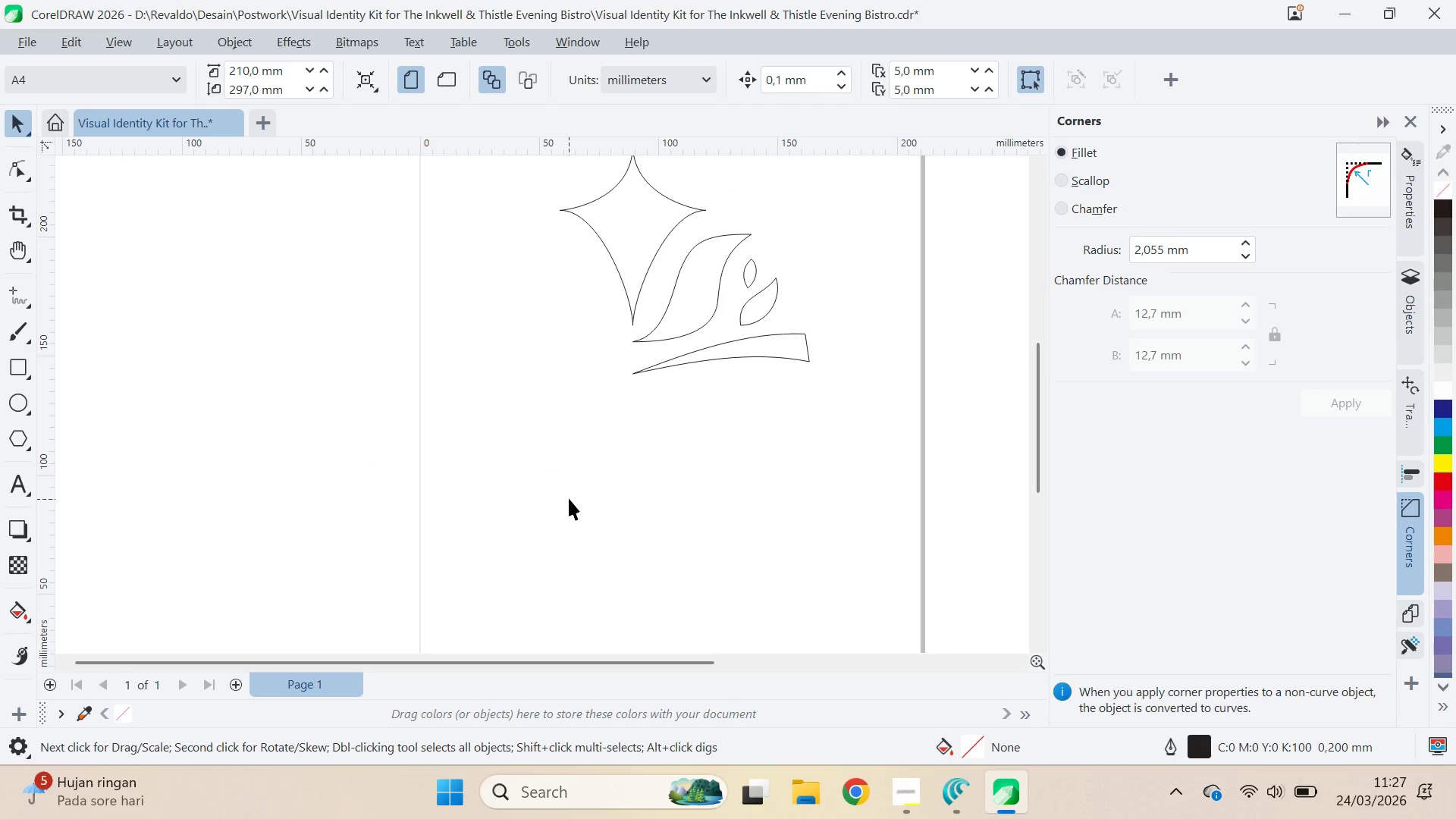 
key(Control+V)
 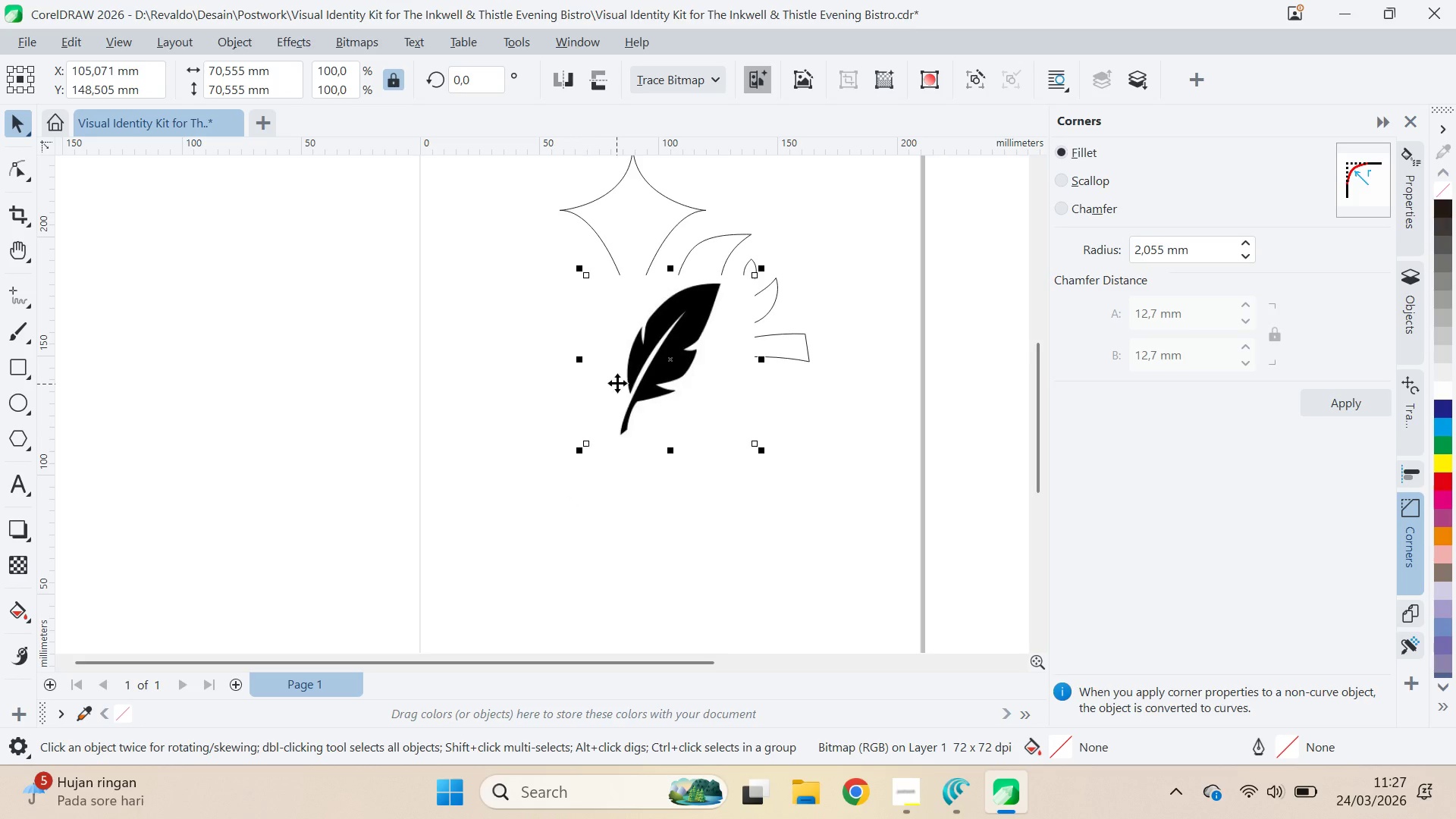 
left_click_drag(start_coordinate=[623, 384], to_coordinate=[461, 439])
 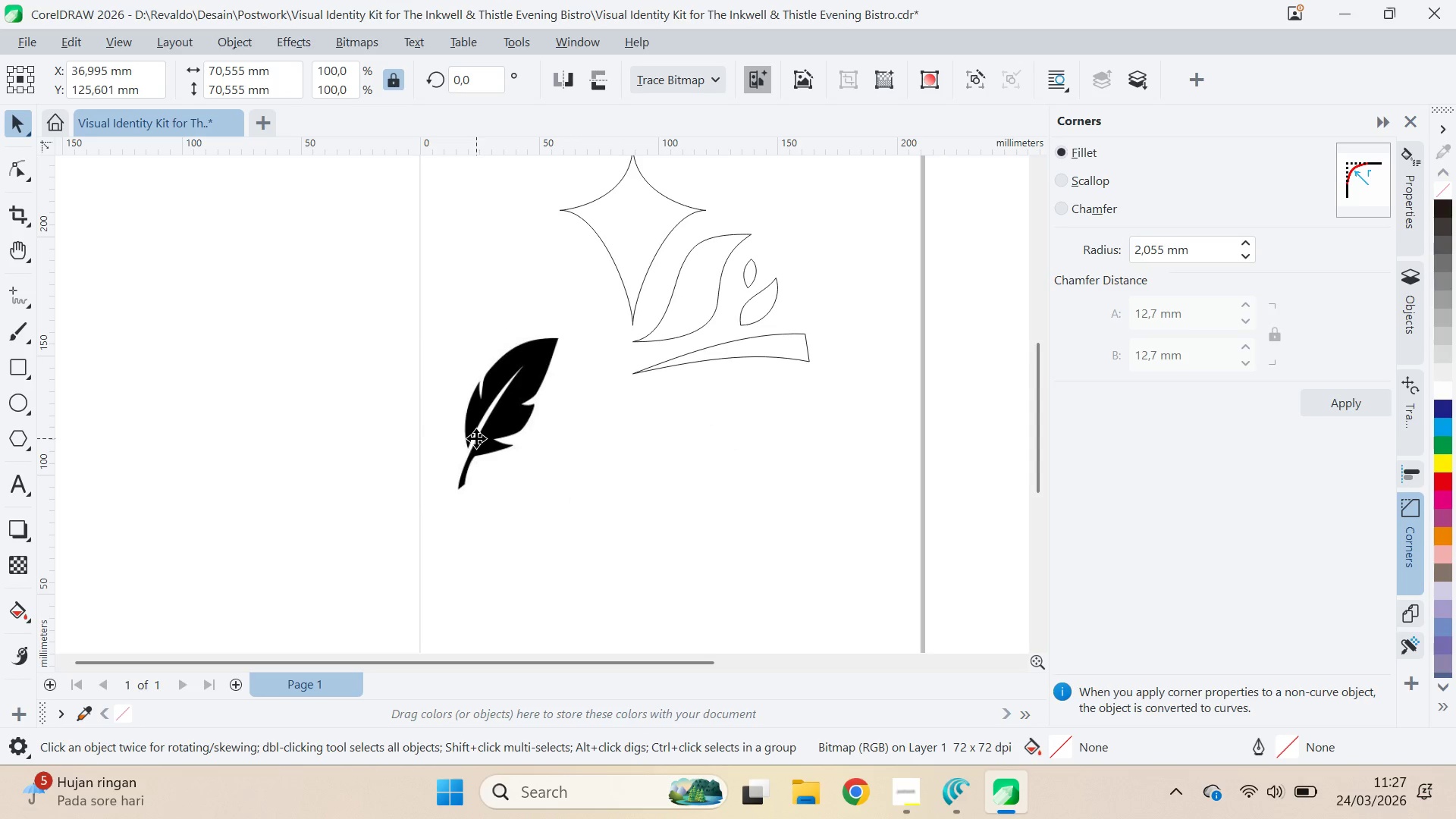 
left_click([476, 438])
 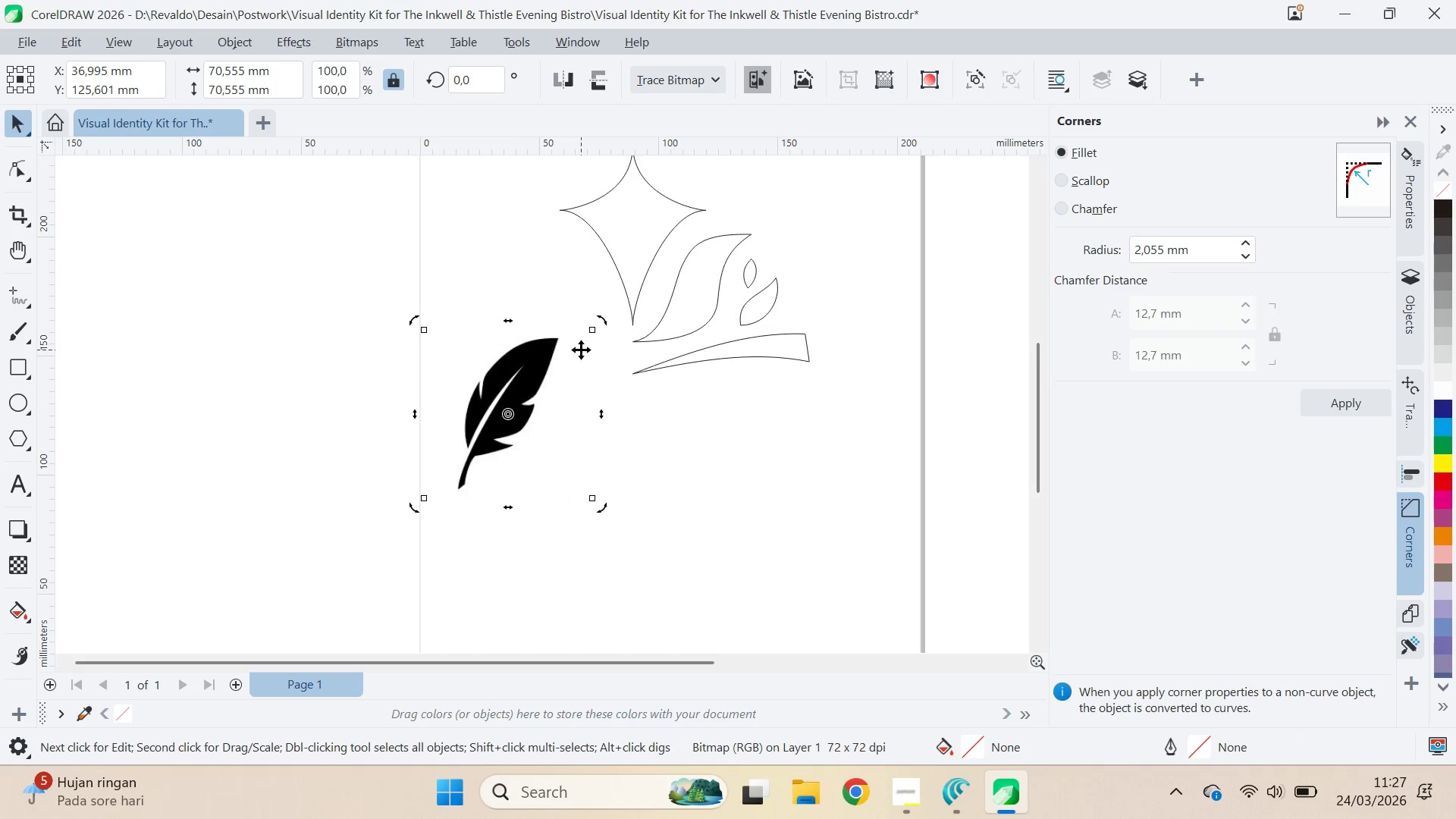 
hold_key(key=ControlLeft, duration=1.5)
left_click_drag(start_coordinate=[608, 317], to_coordinate=[635, 525])
 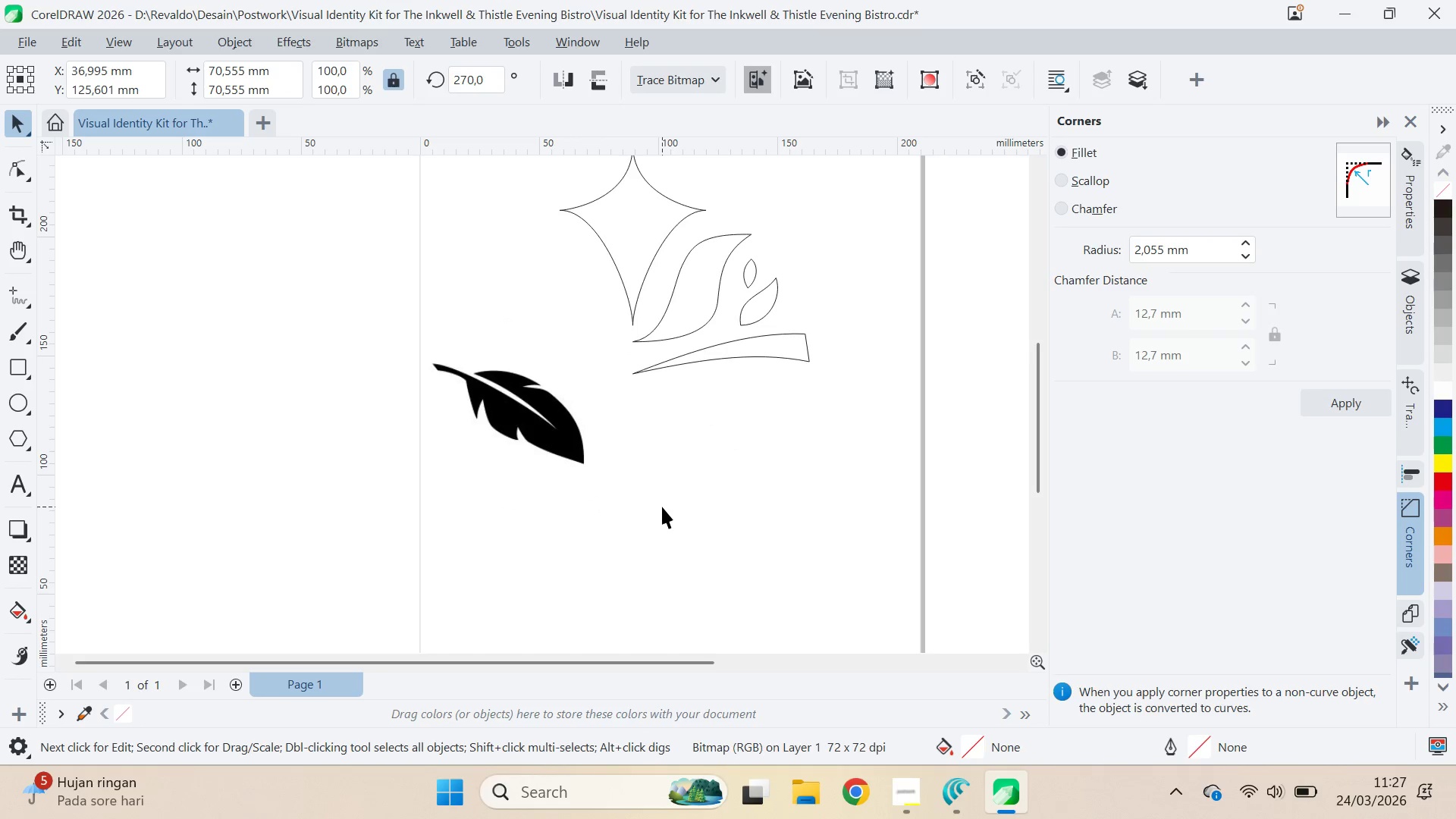 
key(Control+ControlLeft)
 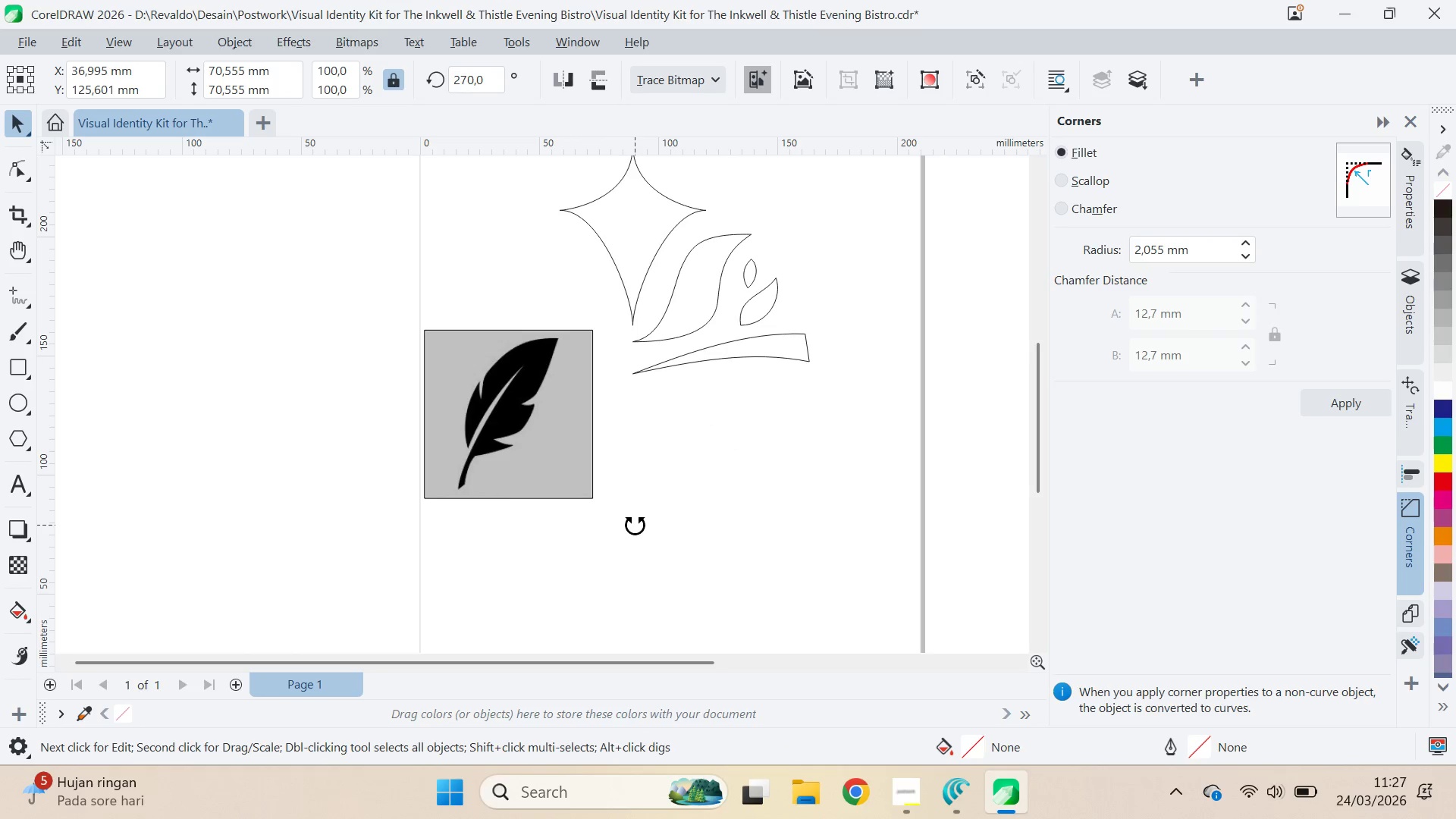 
key(Control+ControlLeft)
 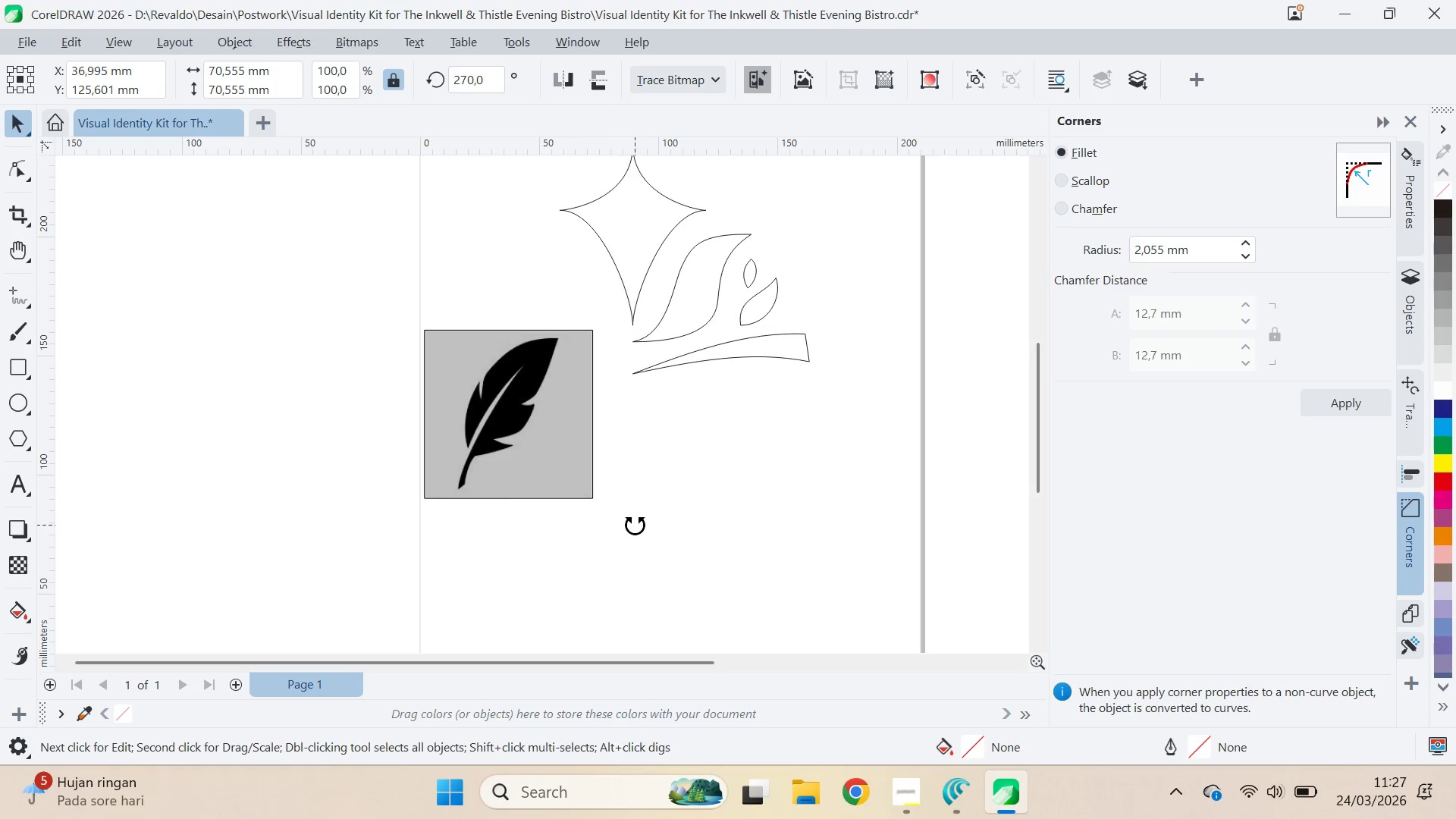 
key(Control+ControlLeft)
 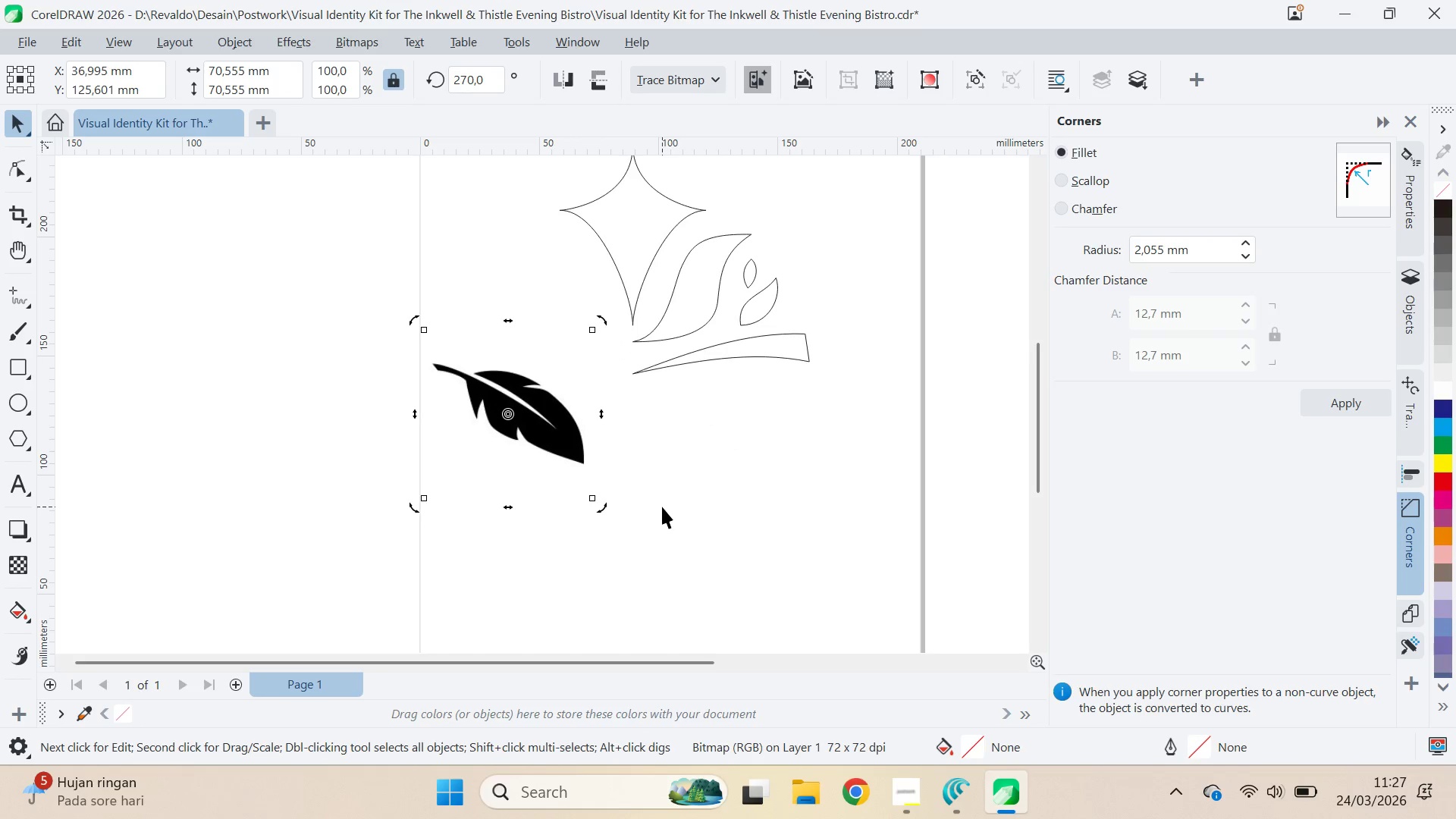 
left_click([662, 507])
 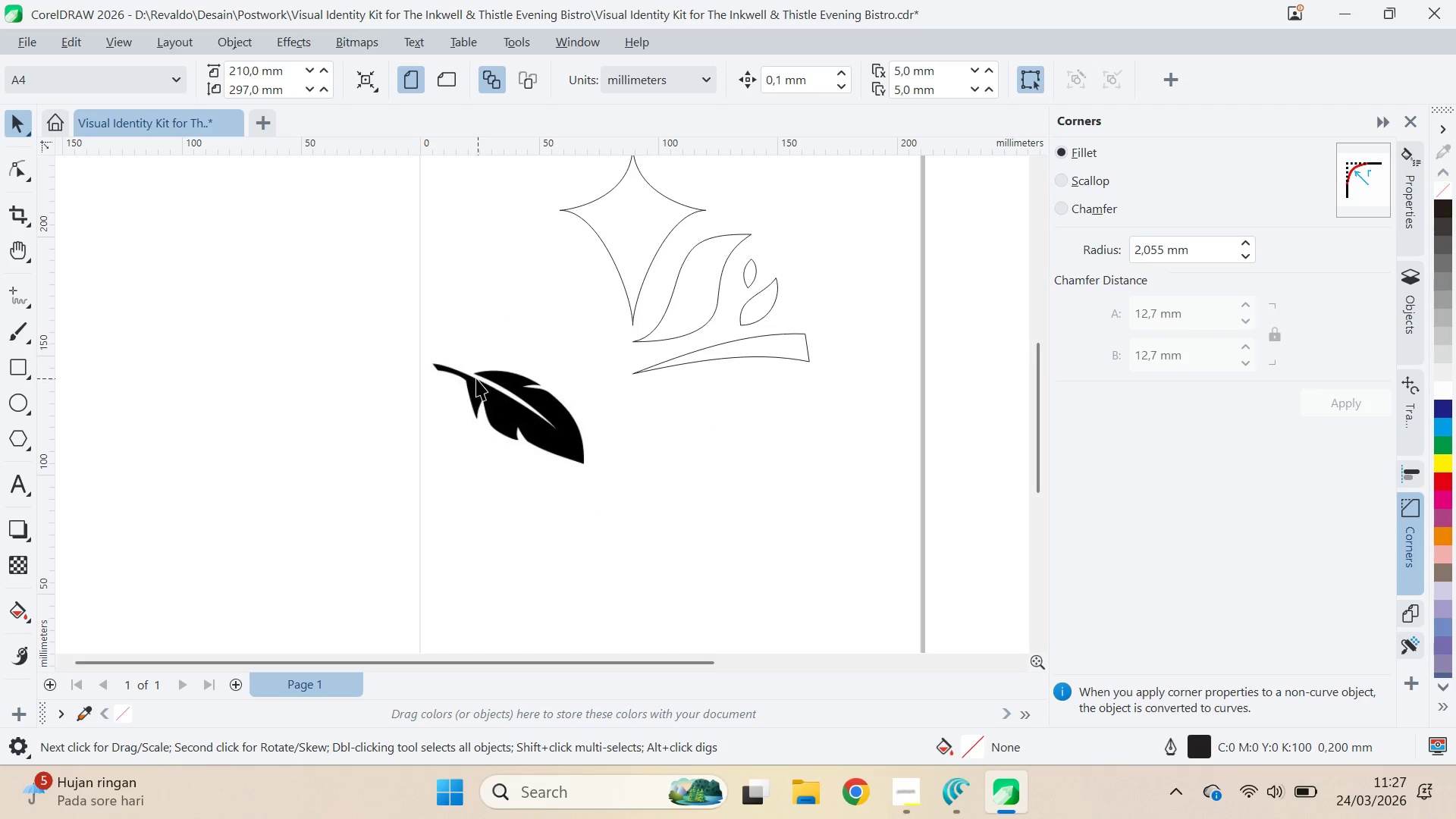 
scroll: coordinate [473, 392], scroll_direction: up, amount: 8.0
 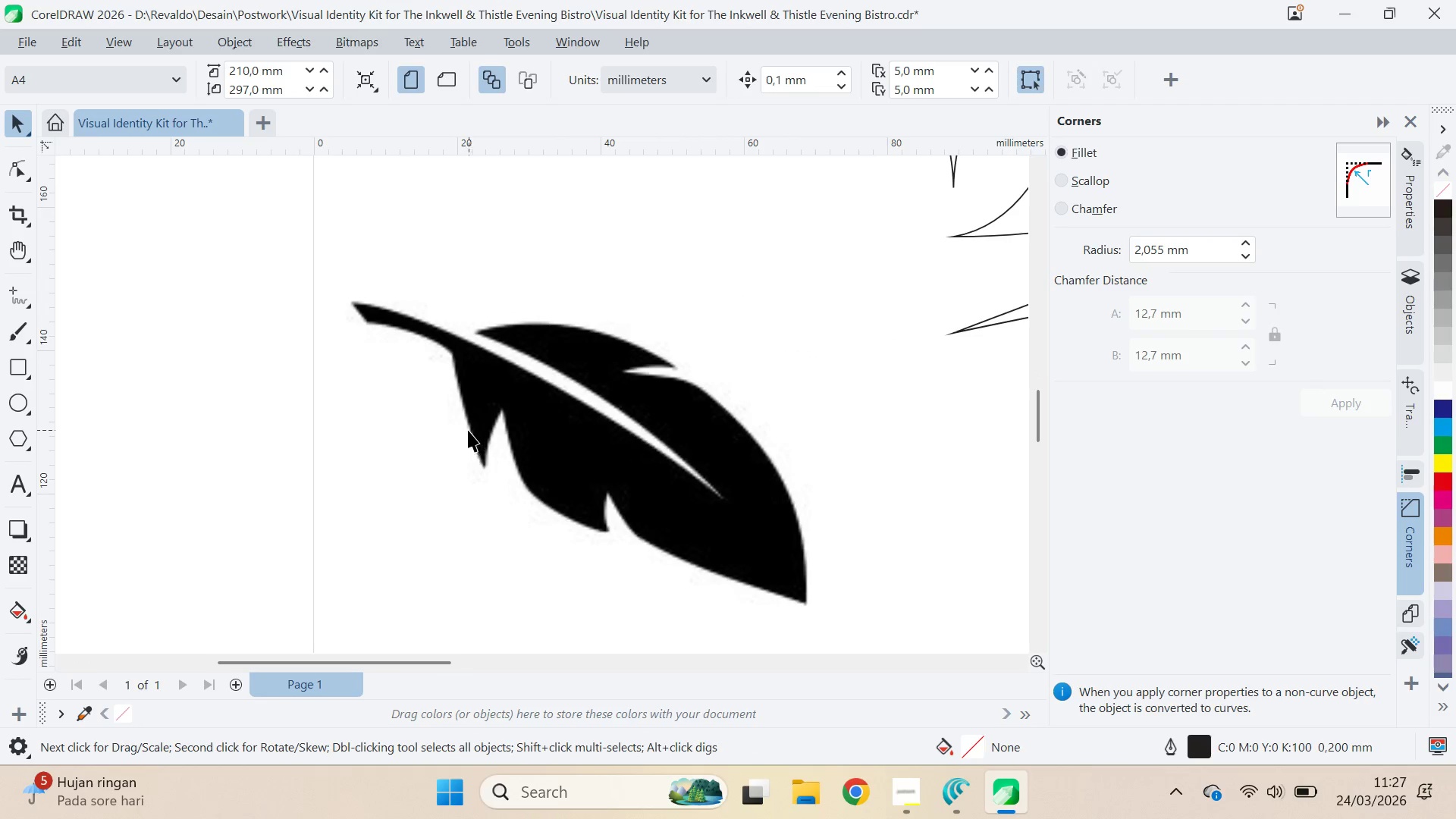 
right_click([496, 403])
 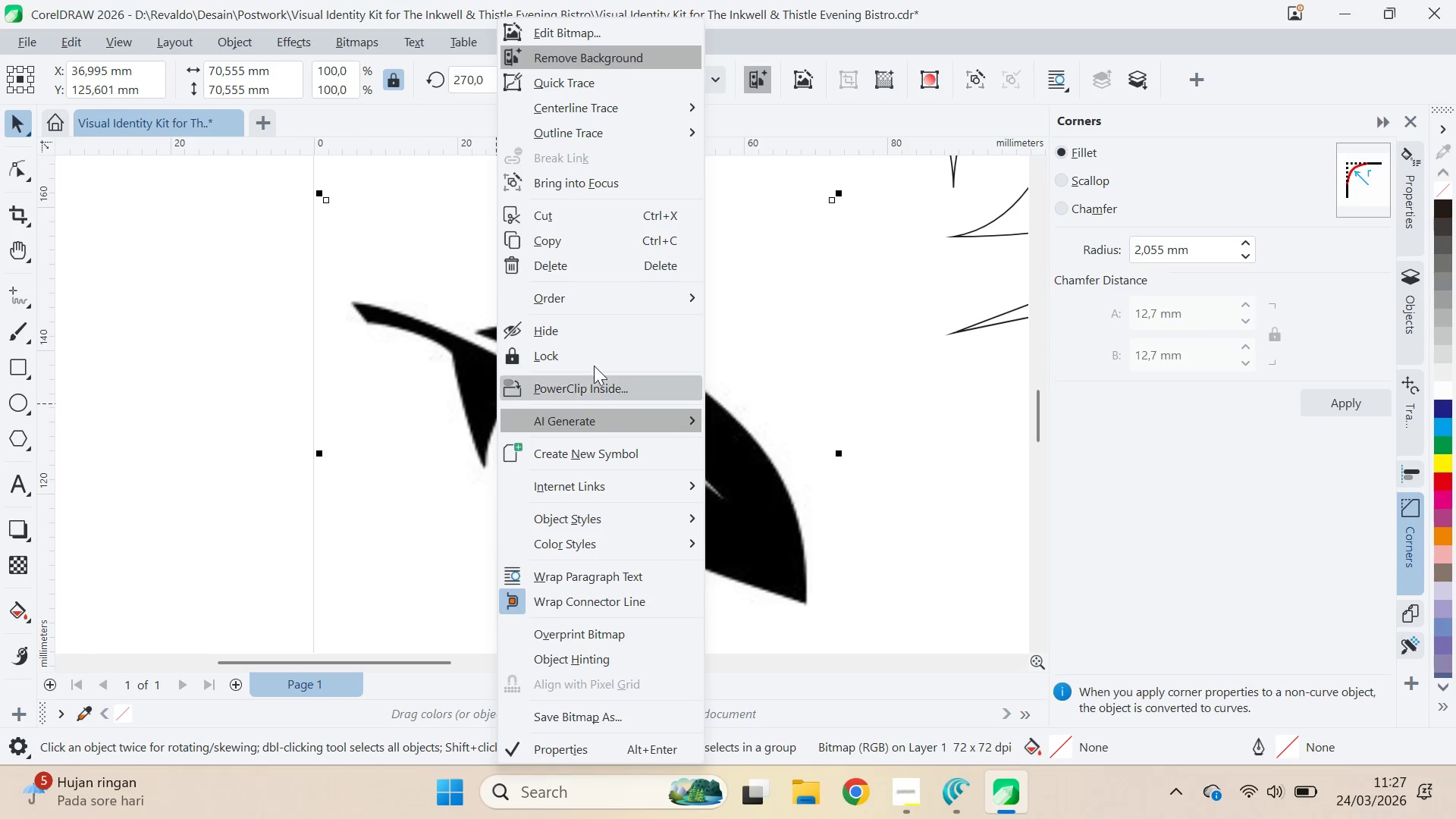 
left_click([592, 362])
 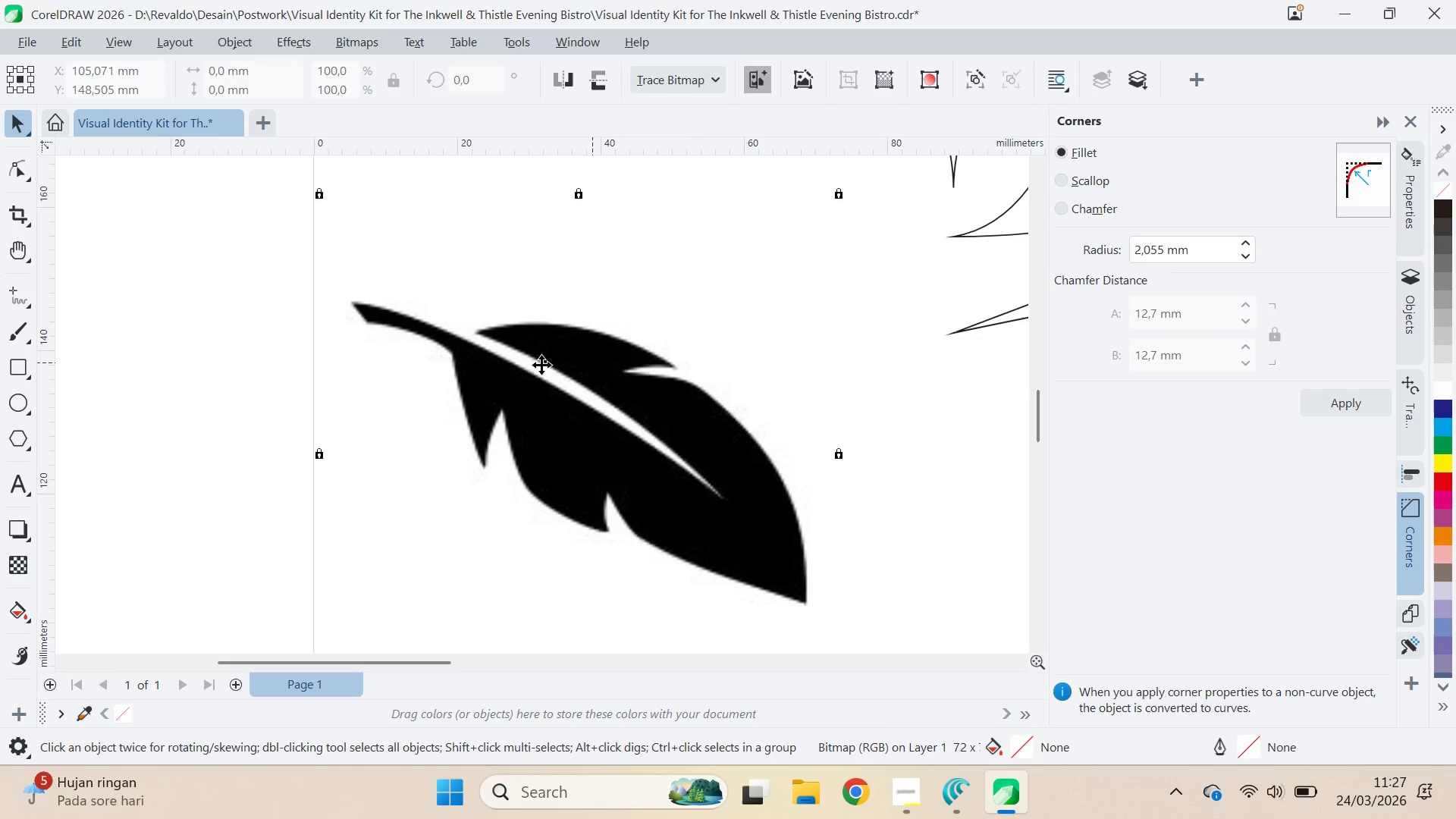 
left_click([157, 356])
 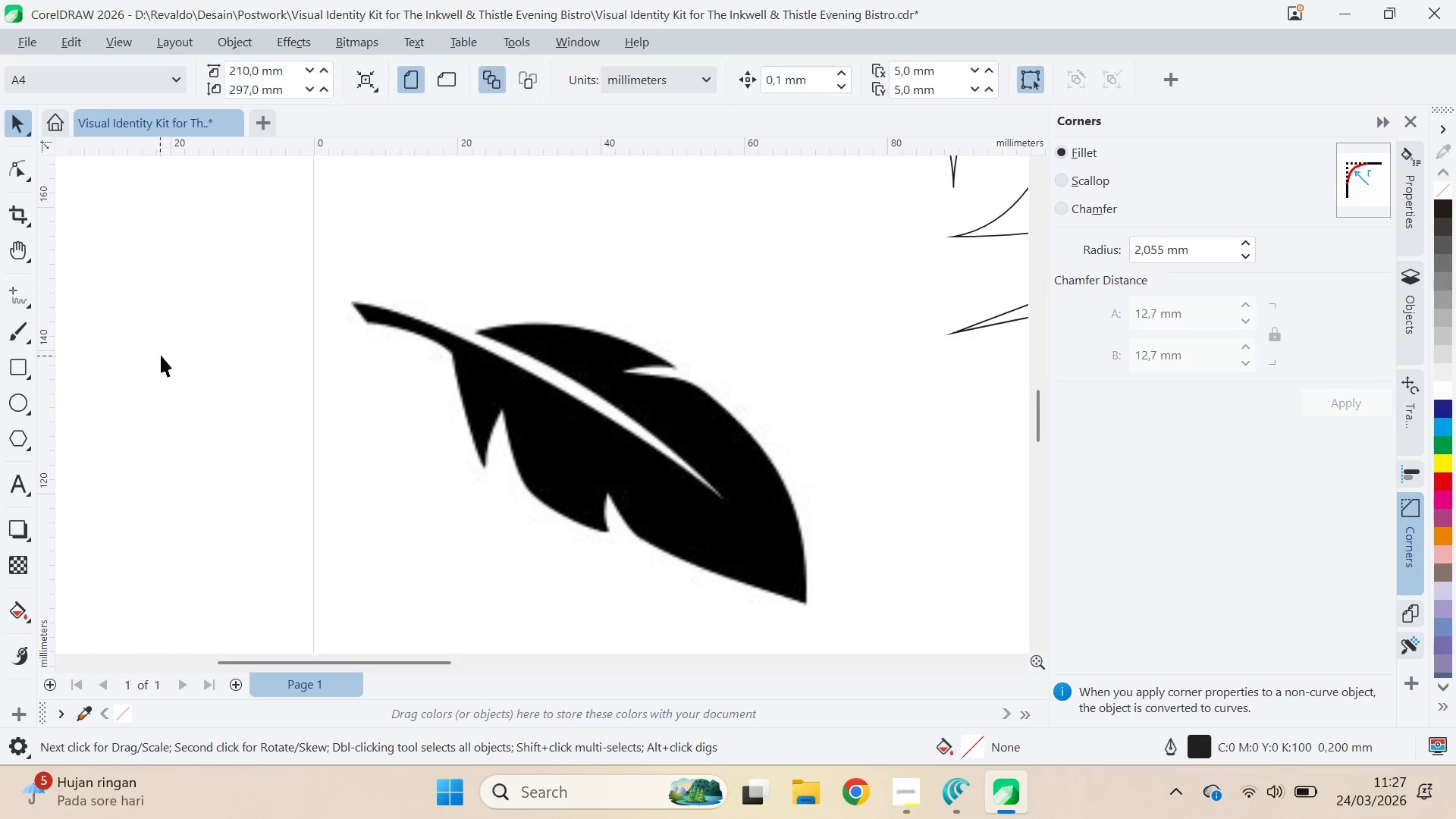 
key(Control+S)
 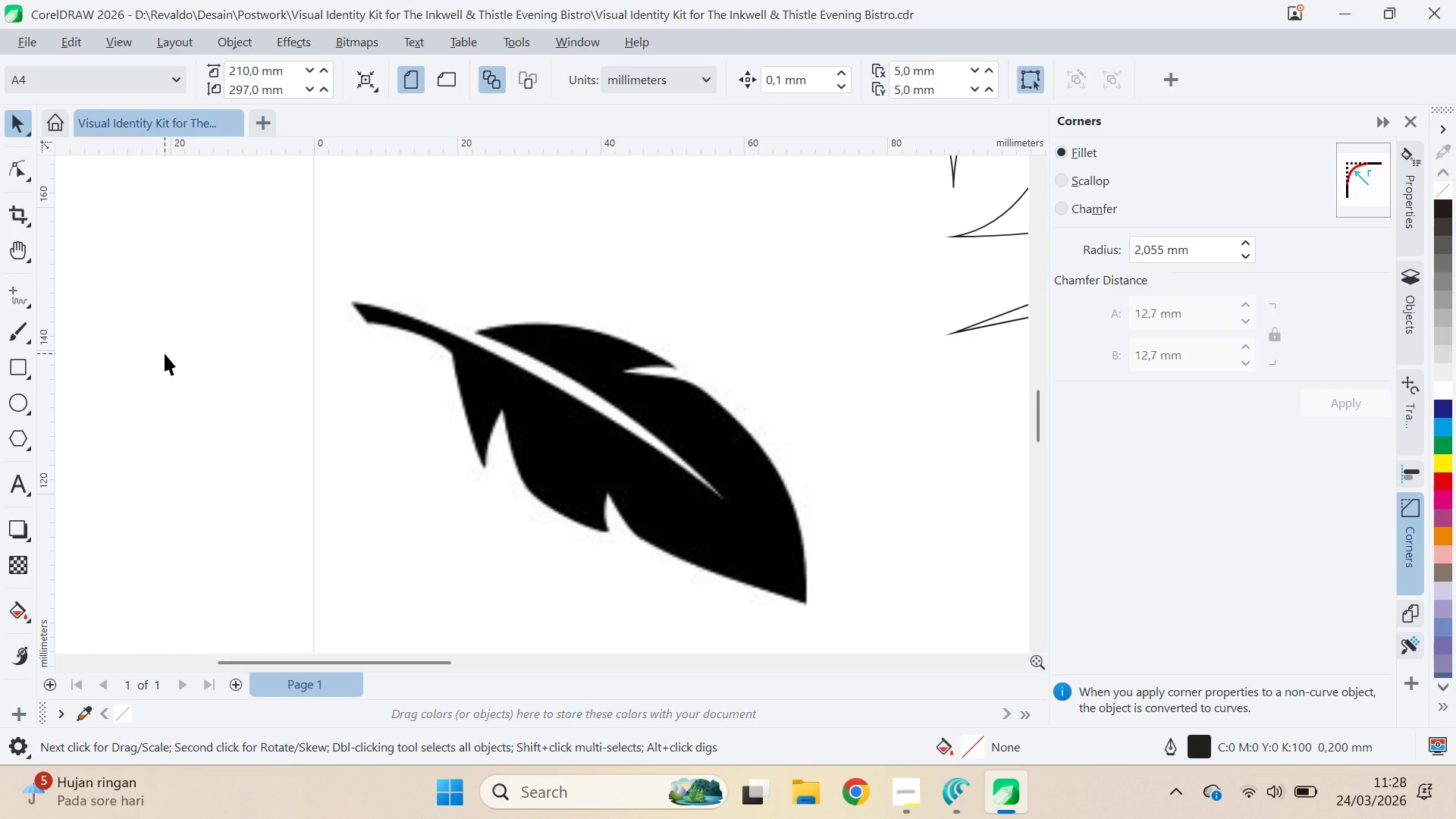 
key(Alt+Tab)
 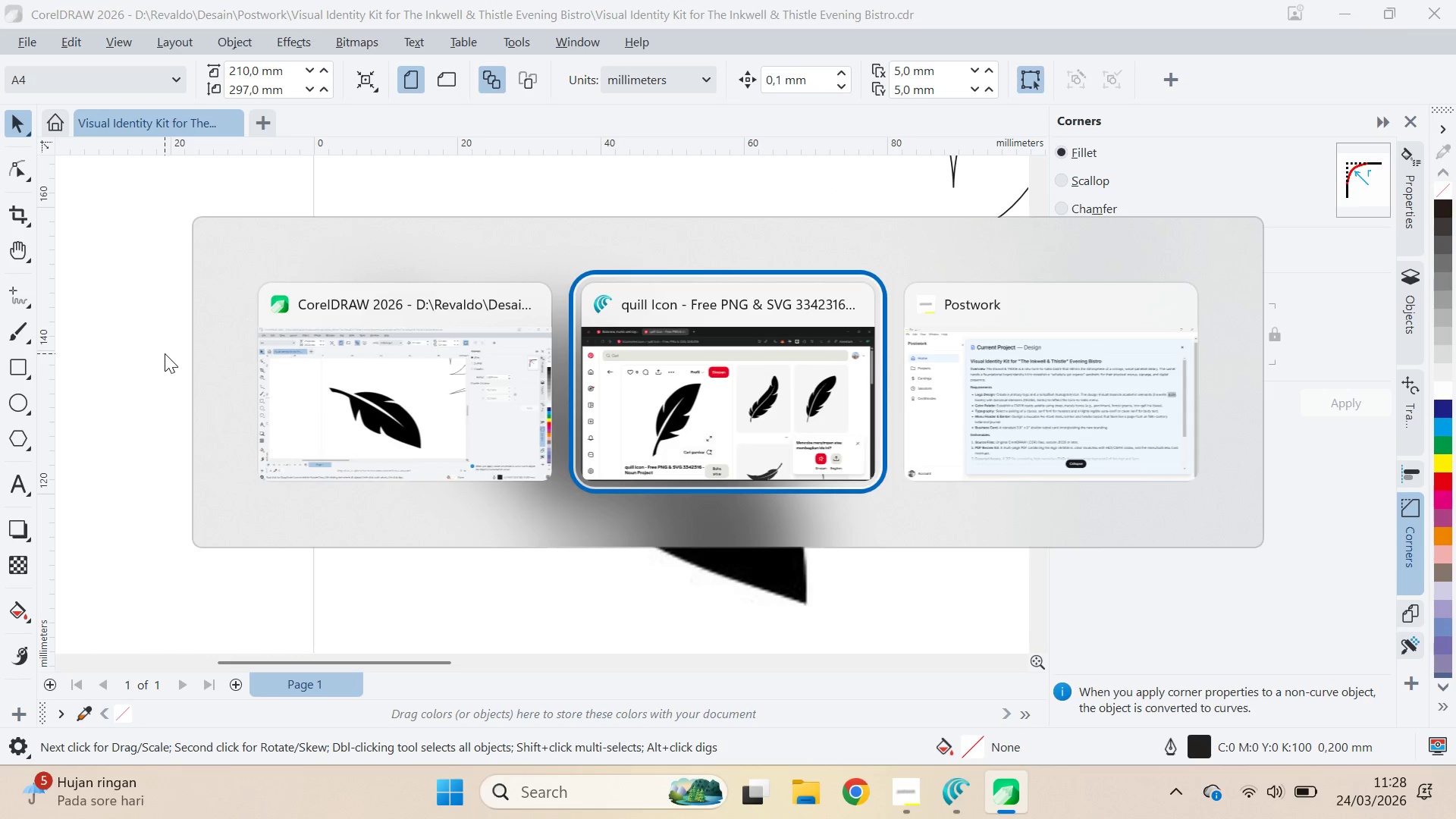 
key(Alt+Tab)
 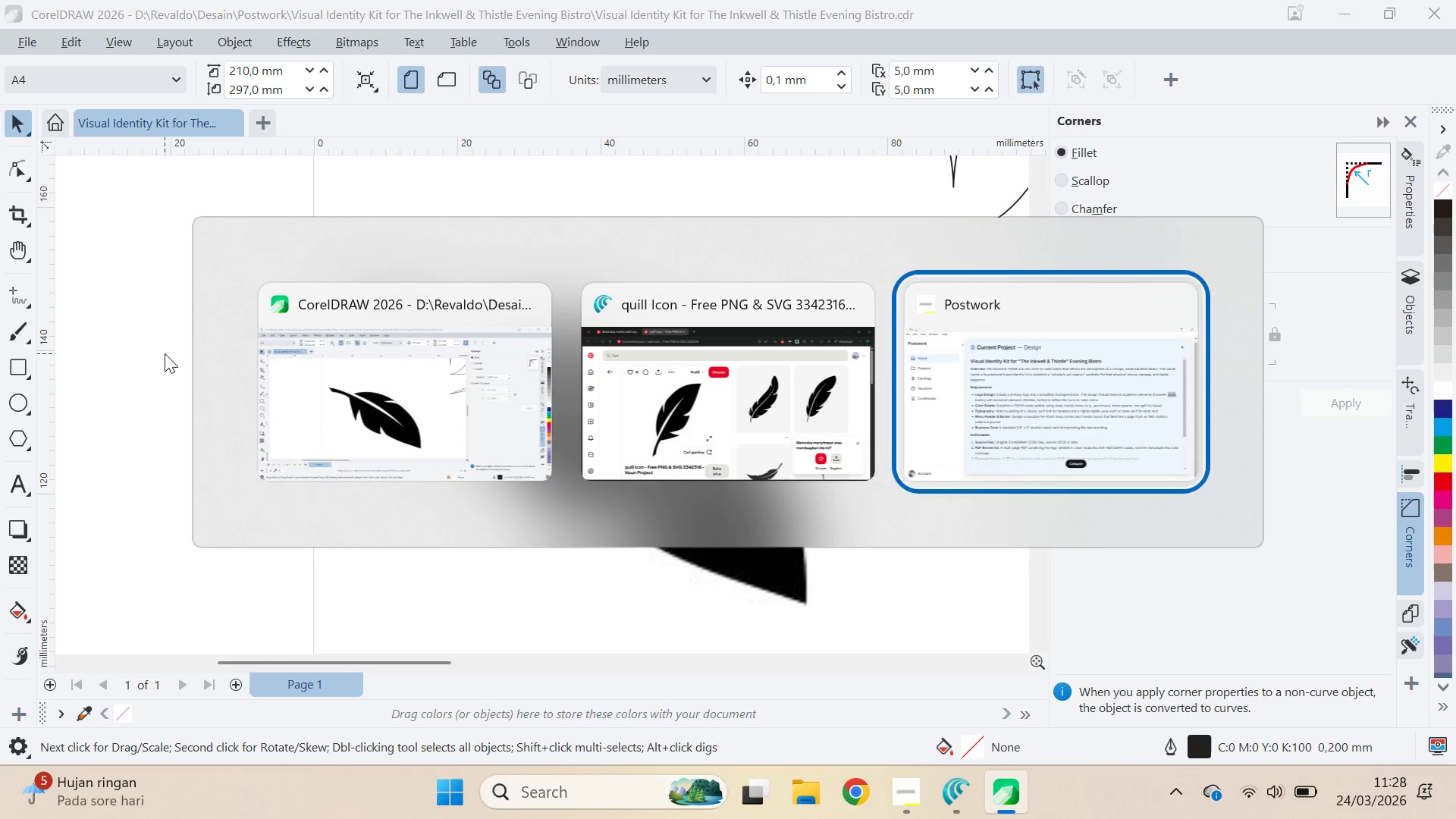 
key(Alt+Tab)
 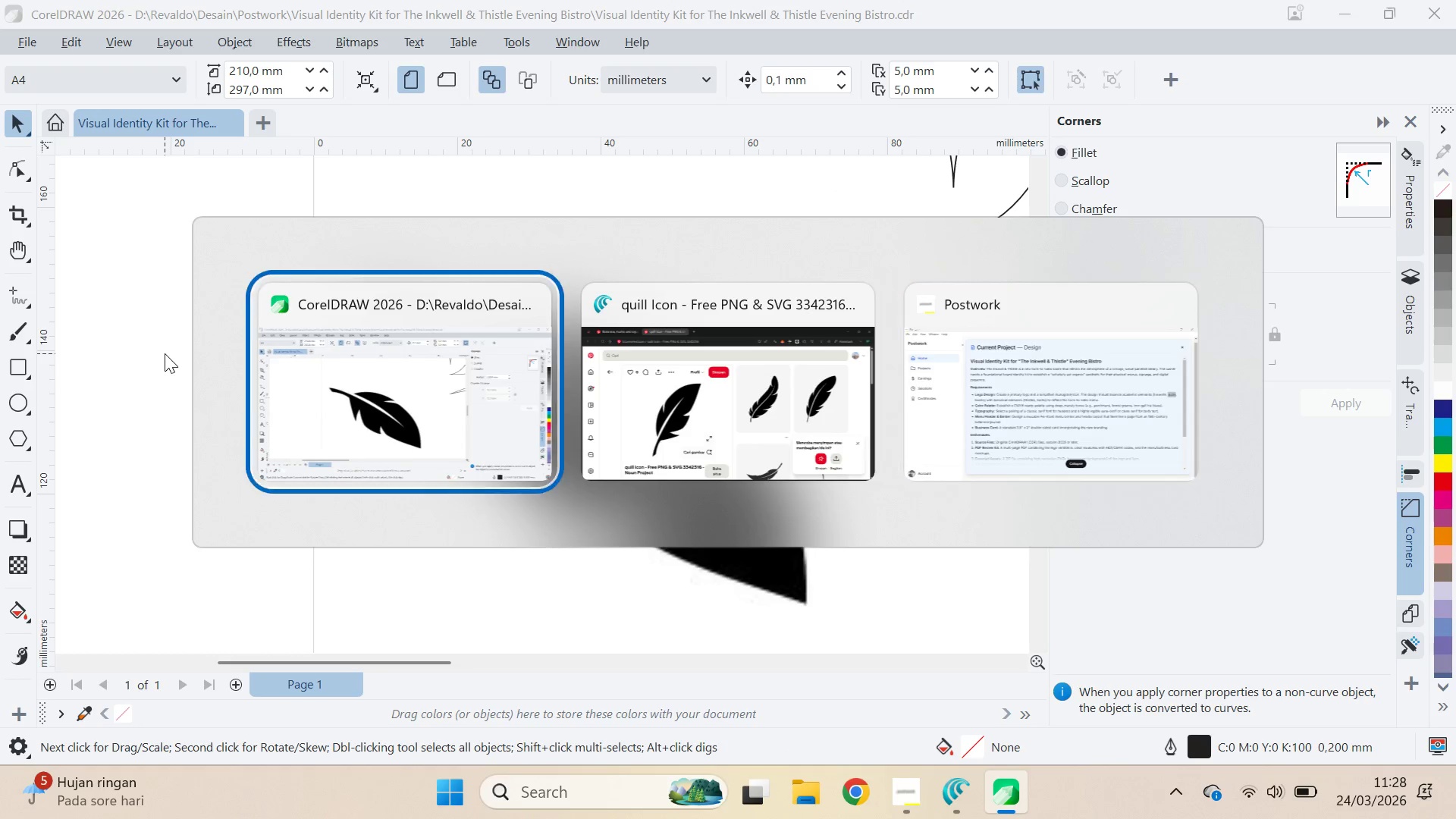 
key(Alt+Tab)
 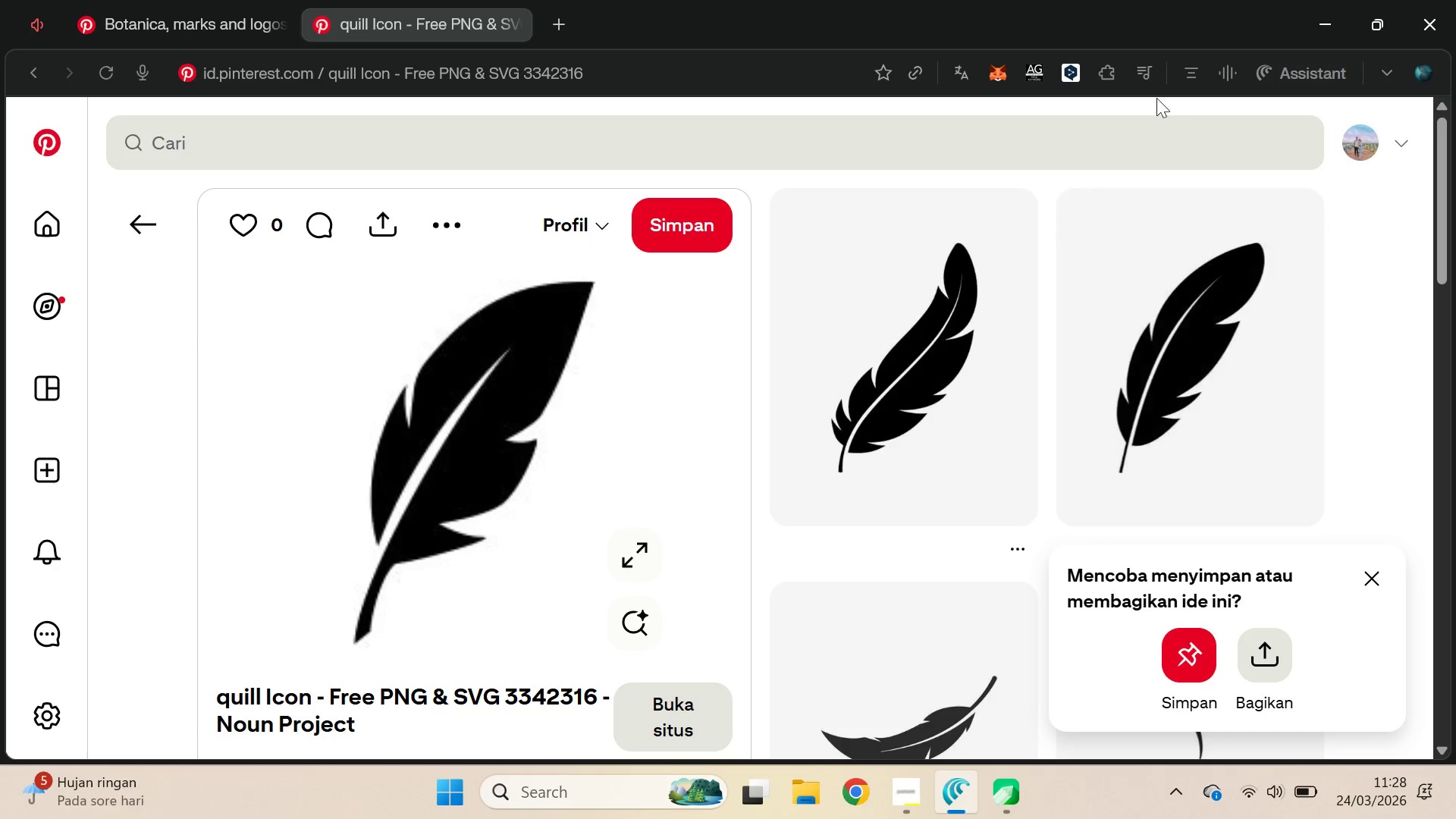 
left_click([1144, 76])
 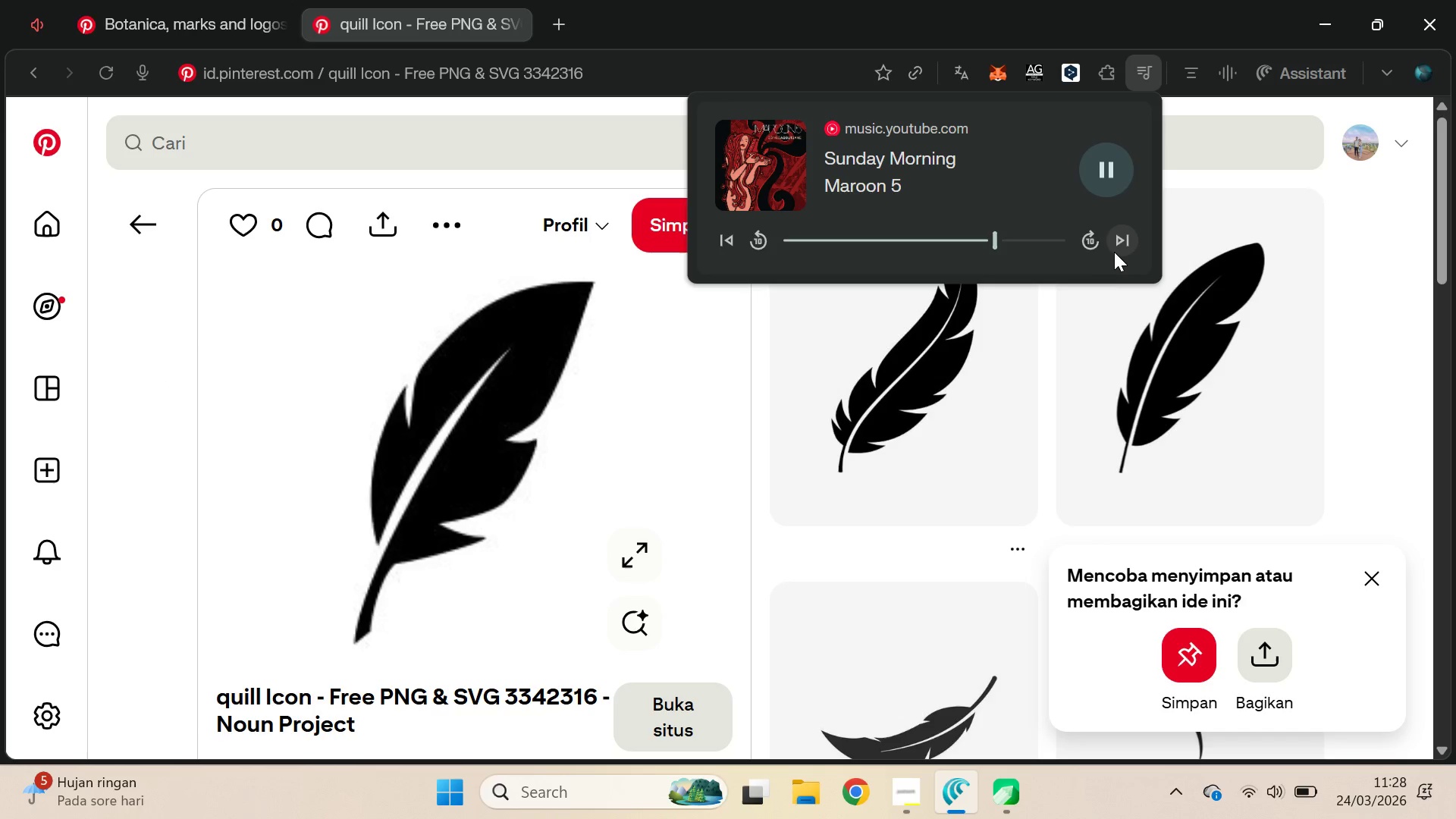 
left_click([1116, 252])
 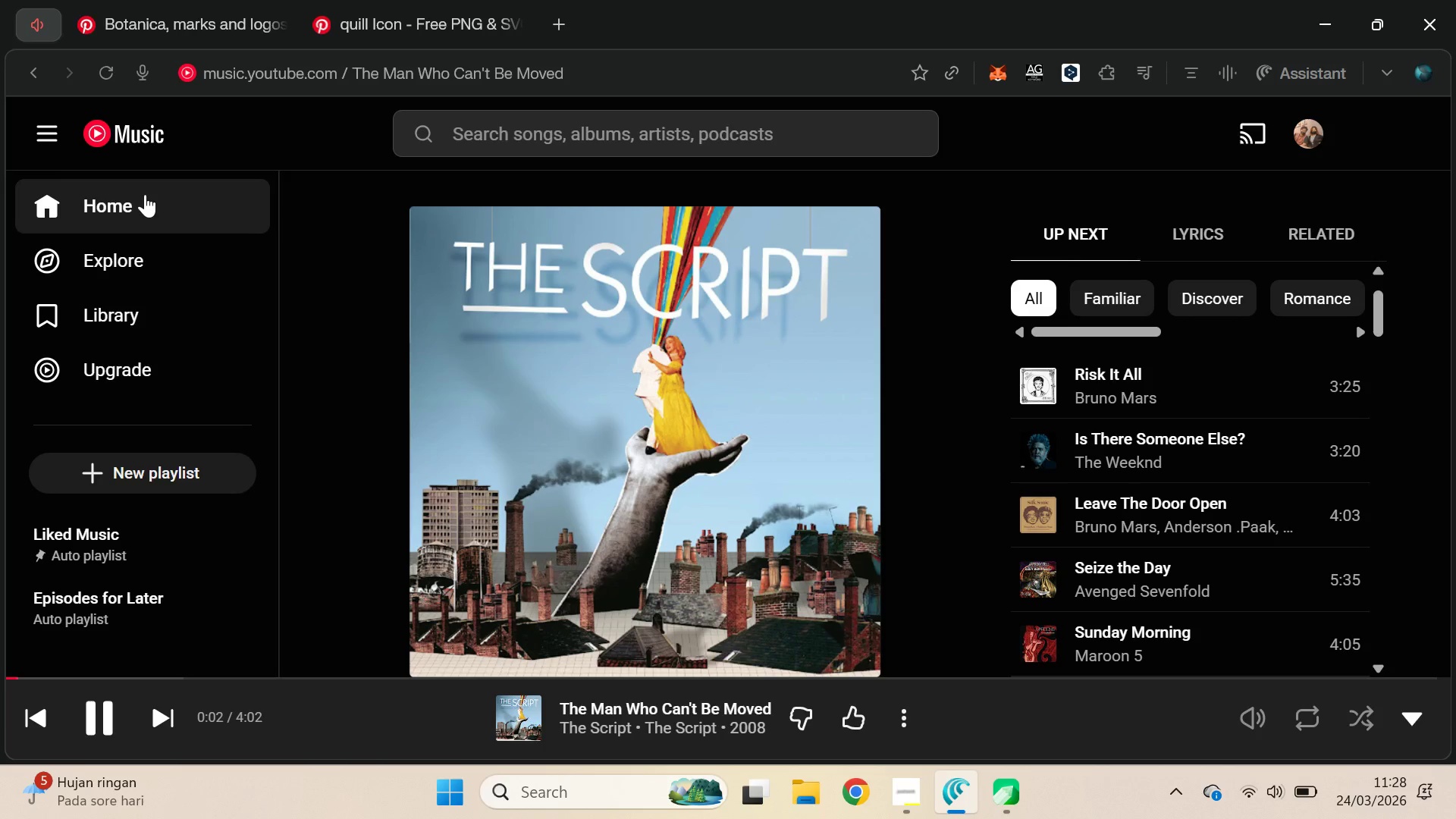 
scroll: coordinate [1207, 486], scroll_direction: down, amount: 3.0
 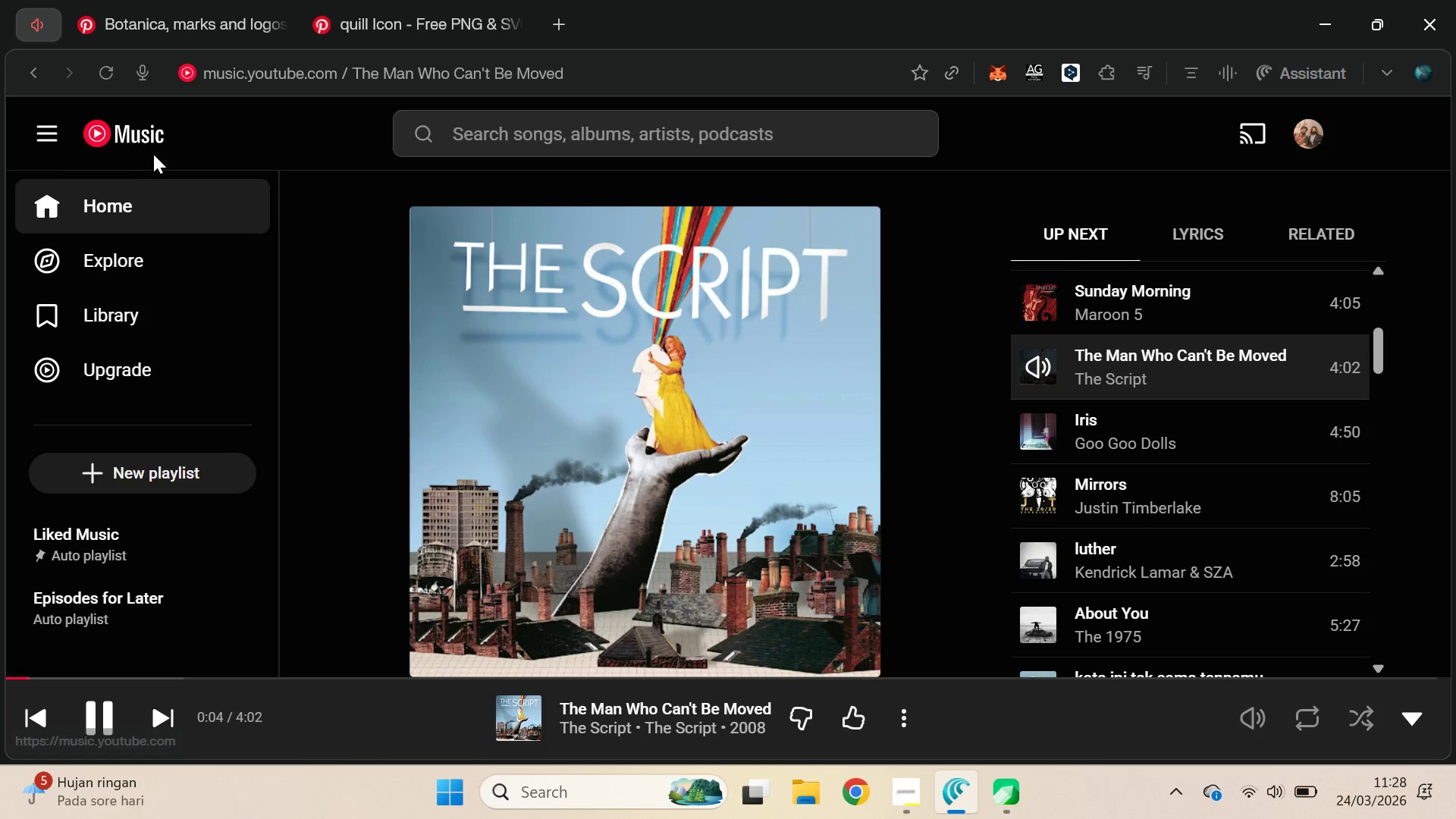 
left_click([141, 193])
 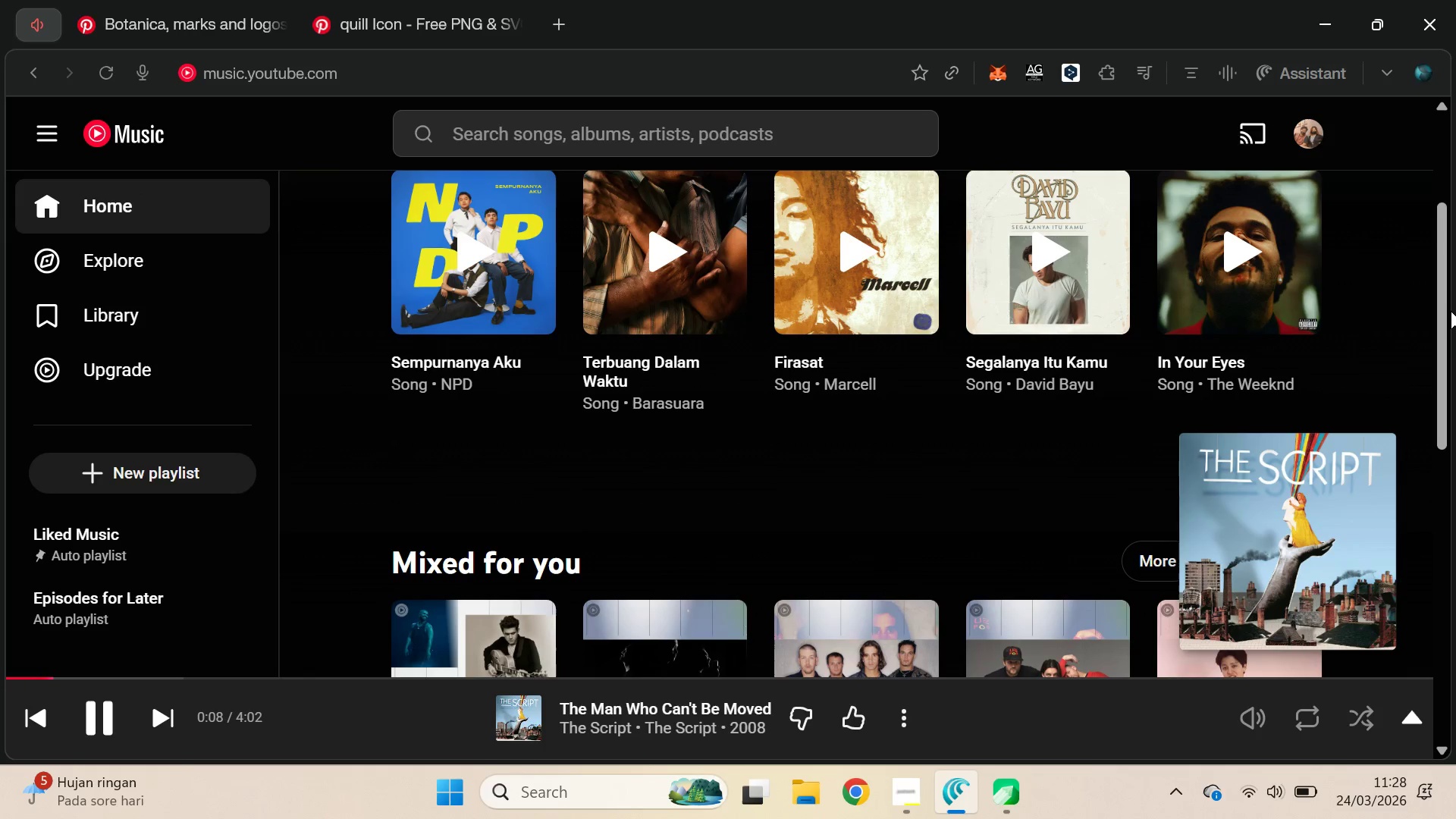 
left_click([661, 275])
 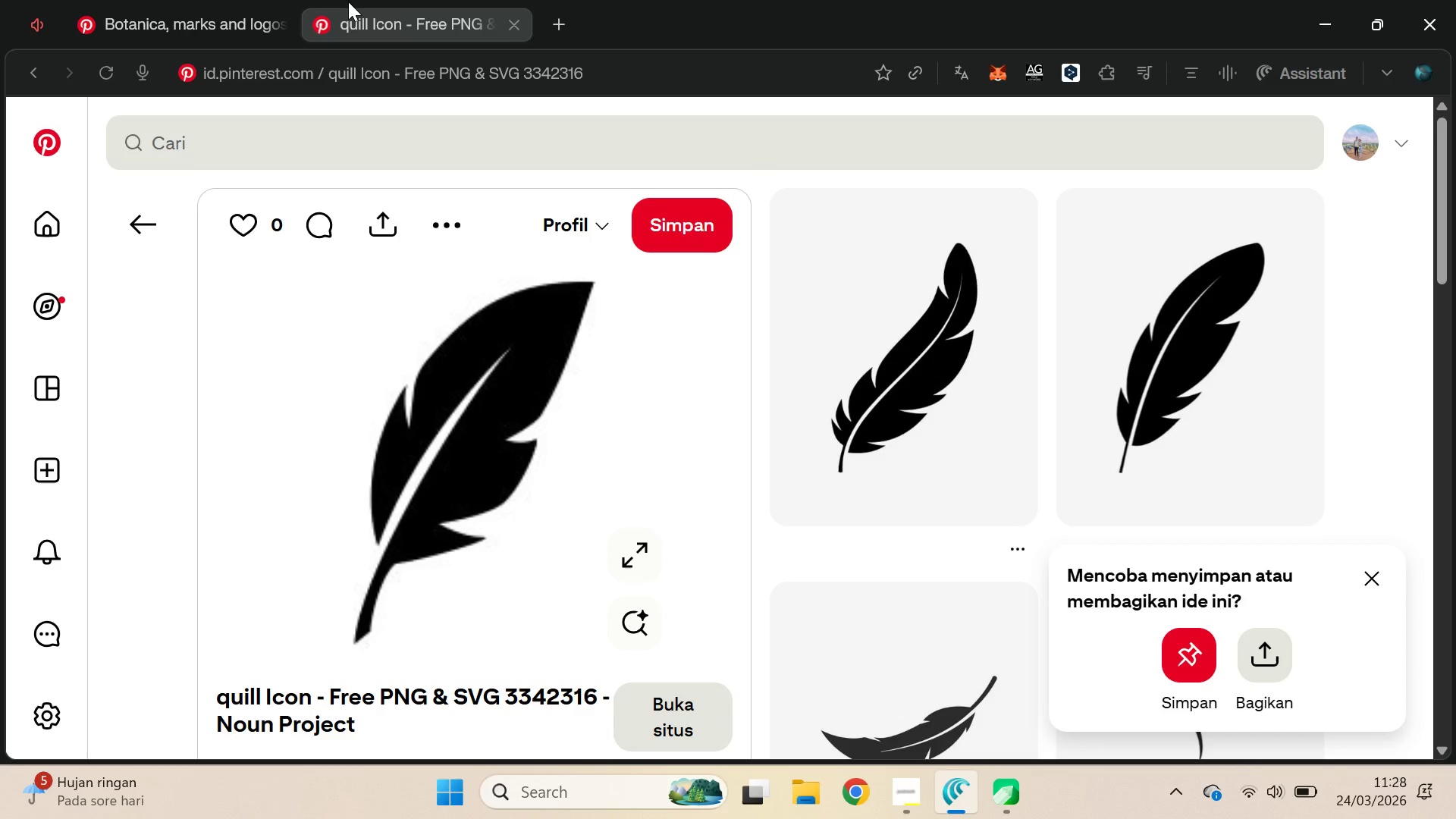 
key(Alt+AltLeft)
 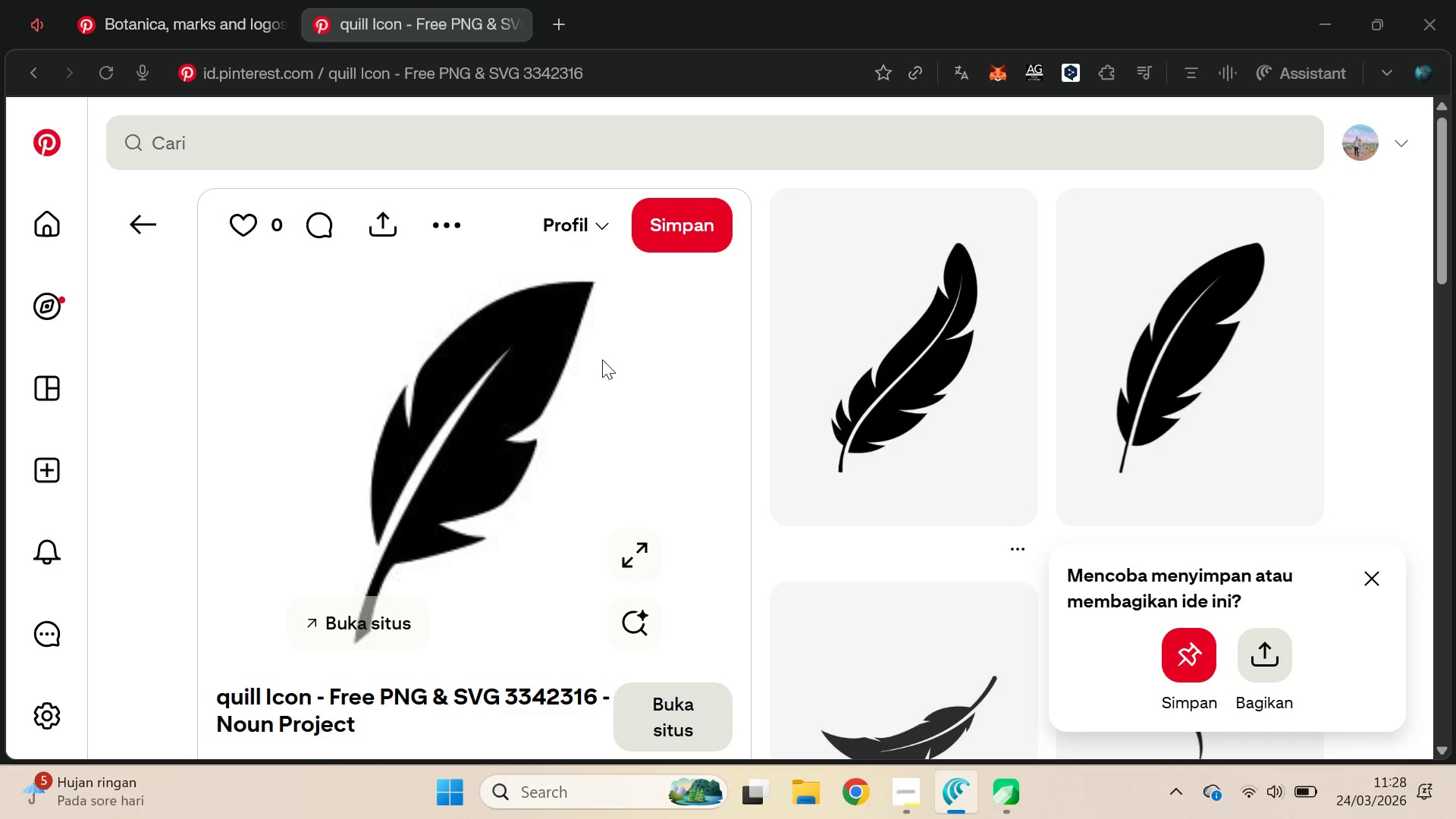 
key(Alt+Tab)
 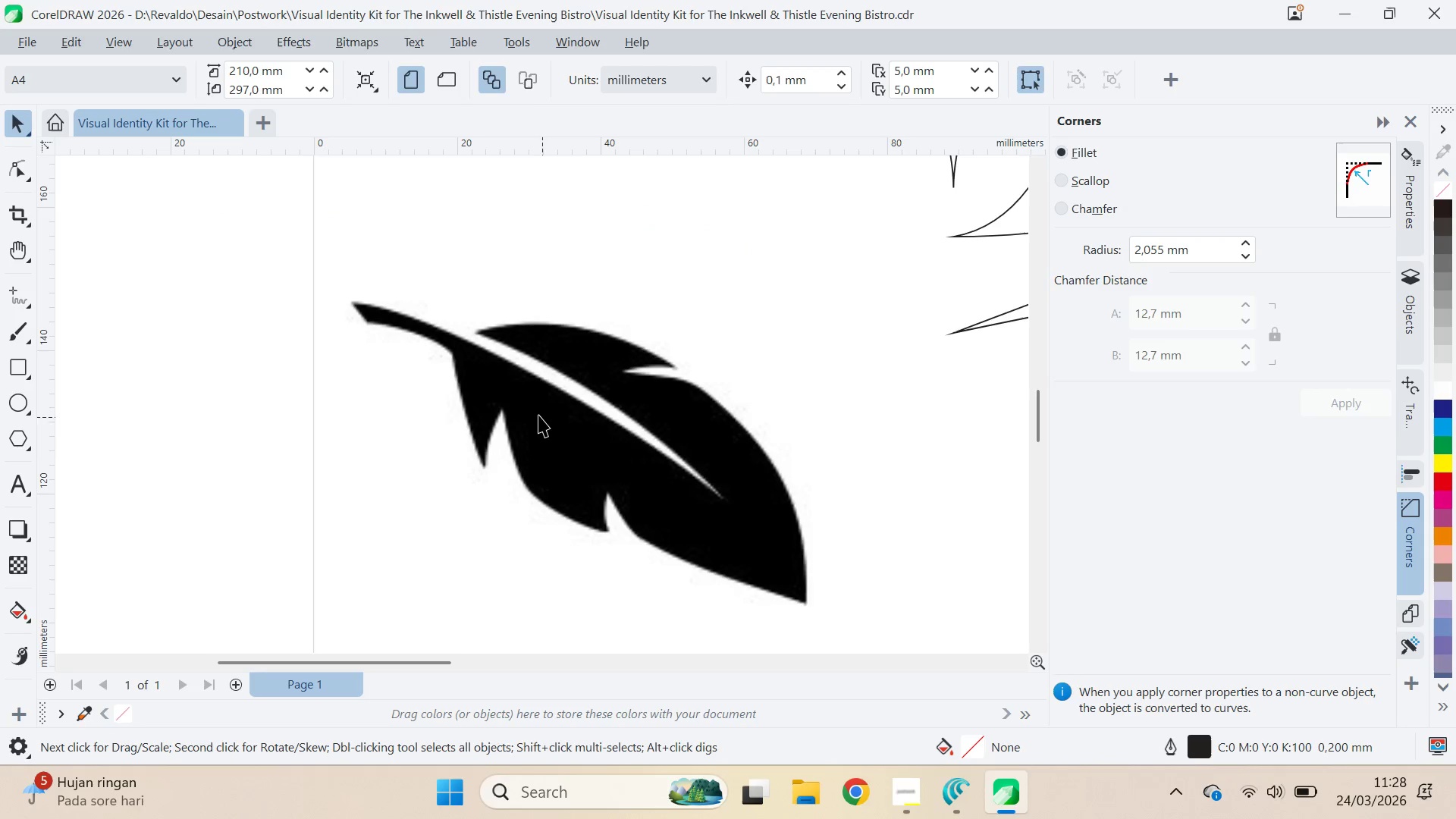 
left_click([530, 402])
 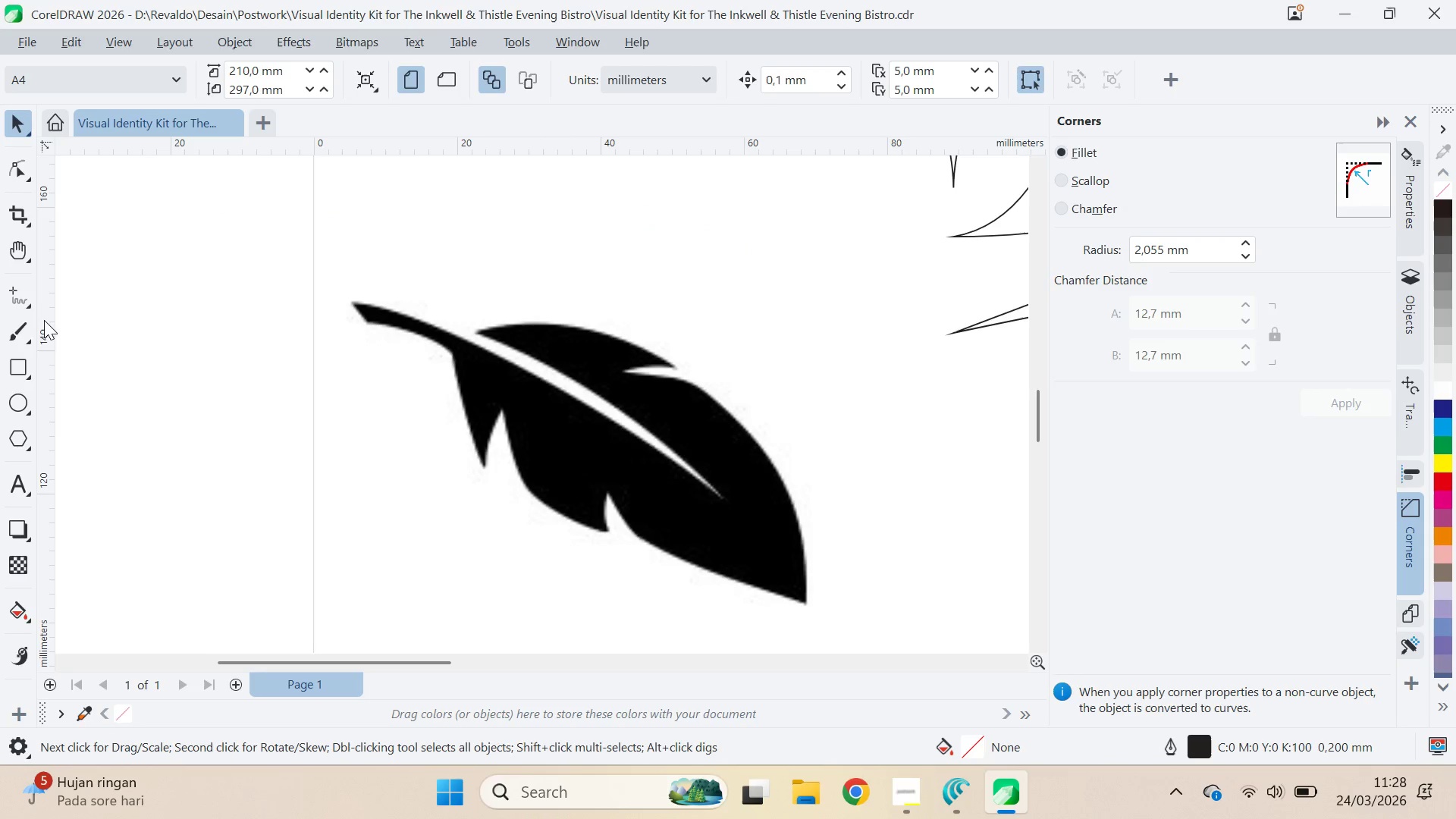 
left_click([14, 299])
 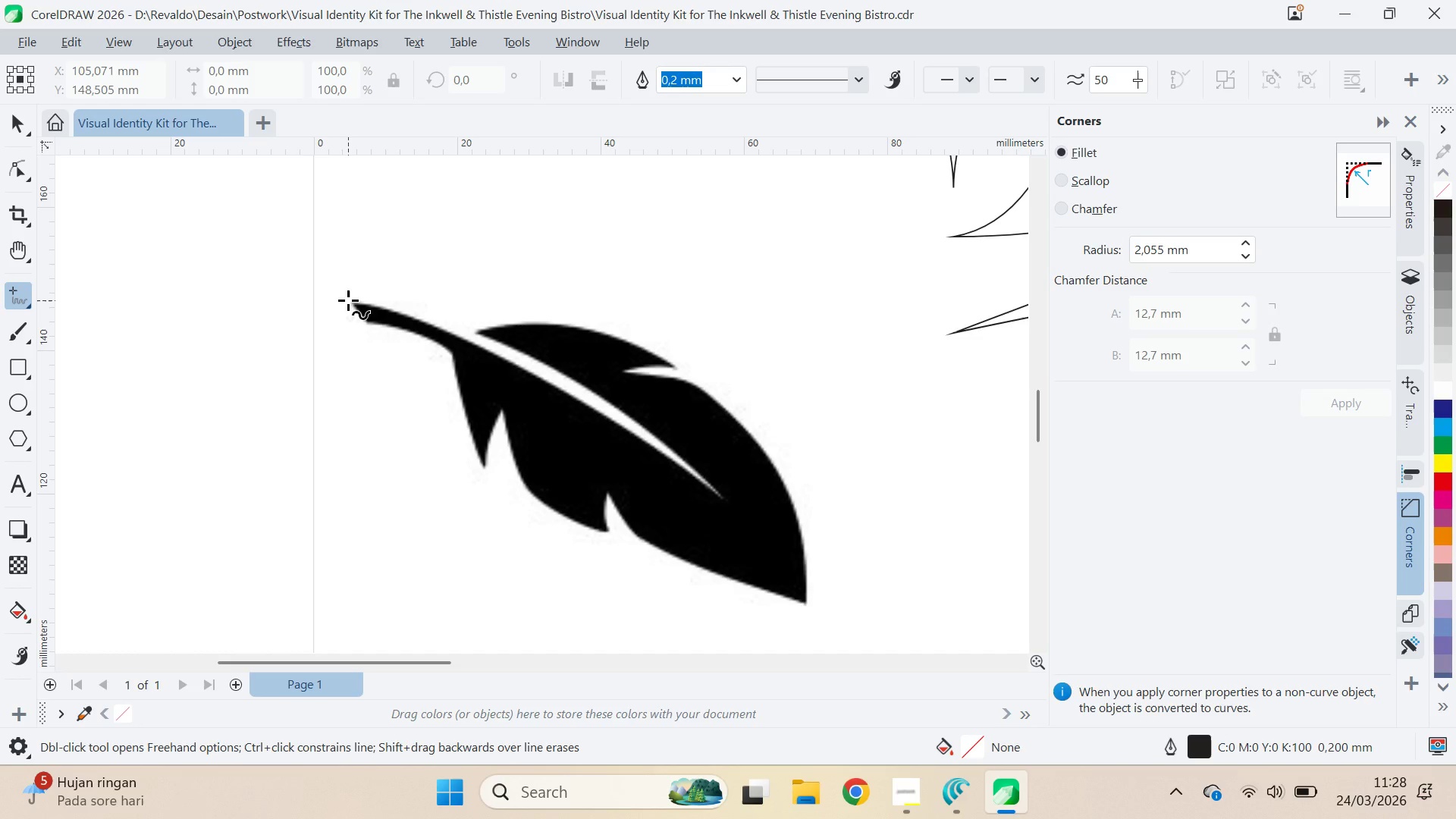 
left_click([348, 300])
 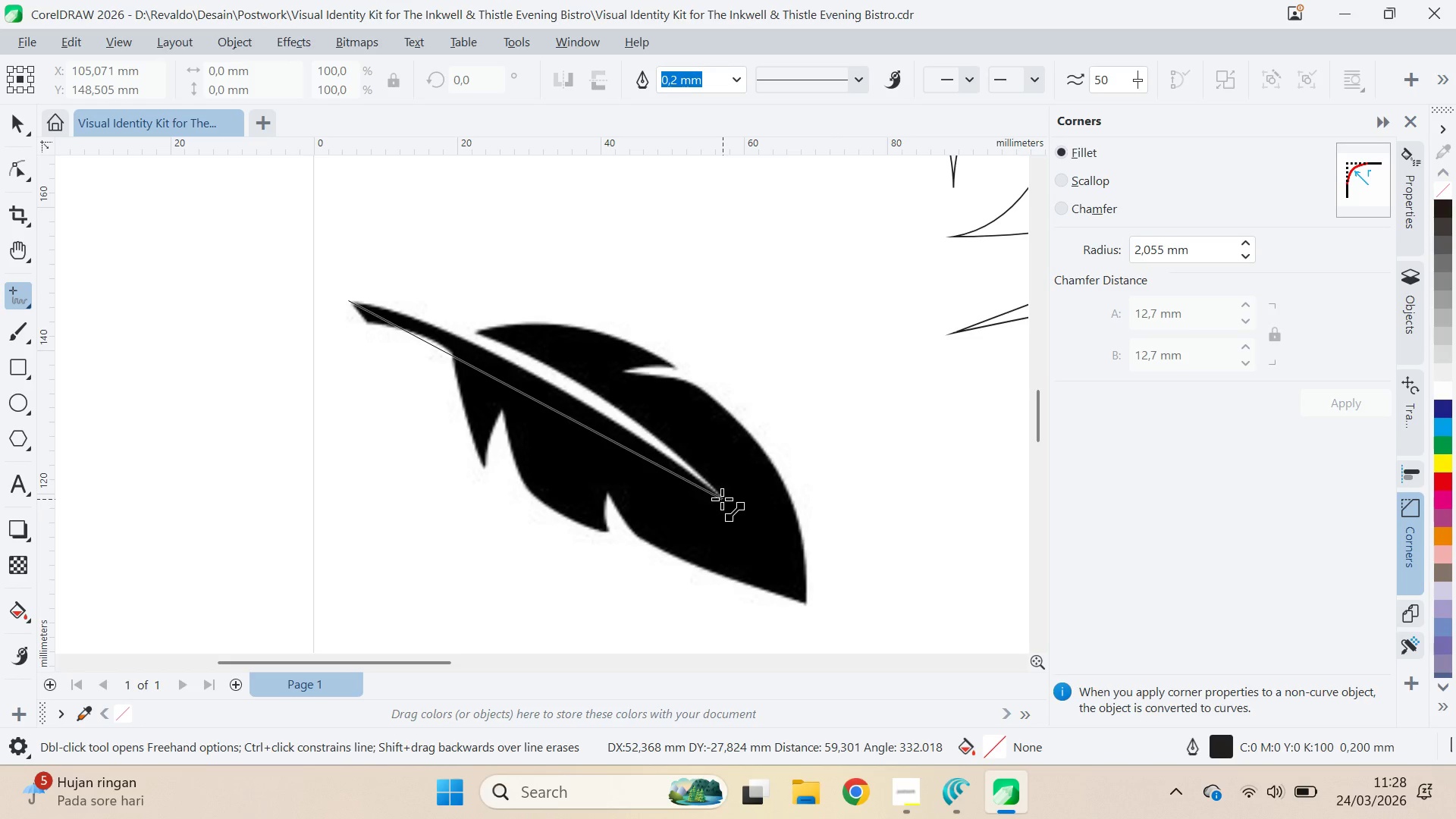 
double_click([721, 498])
 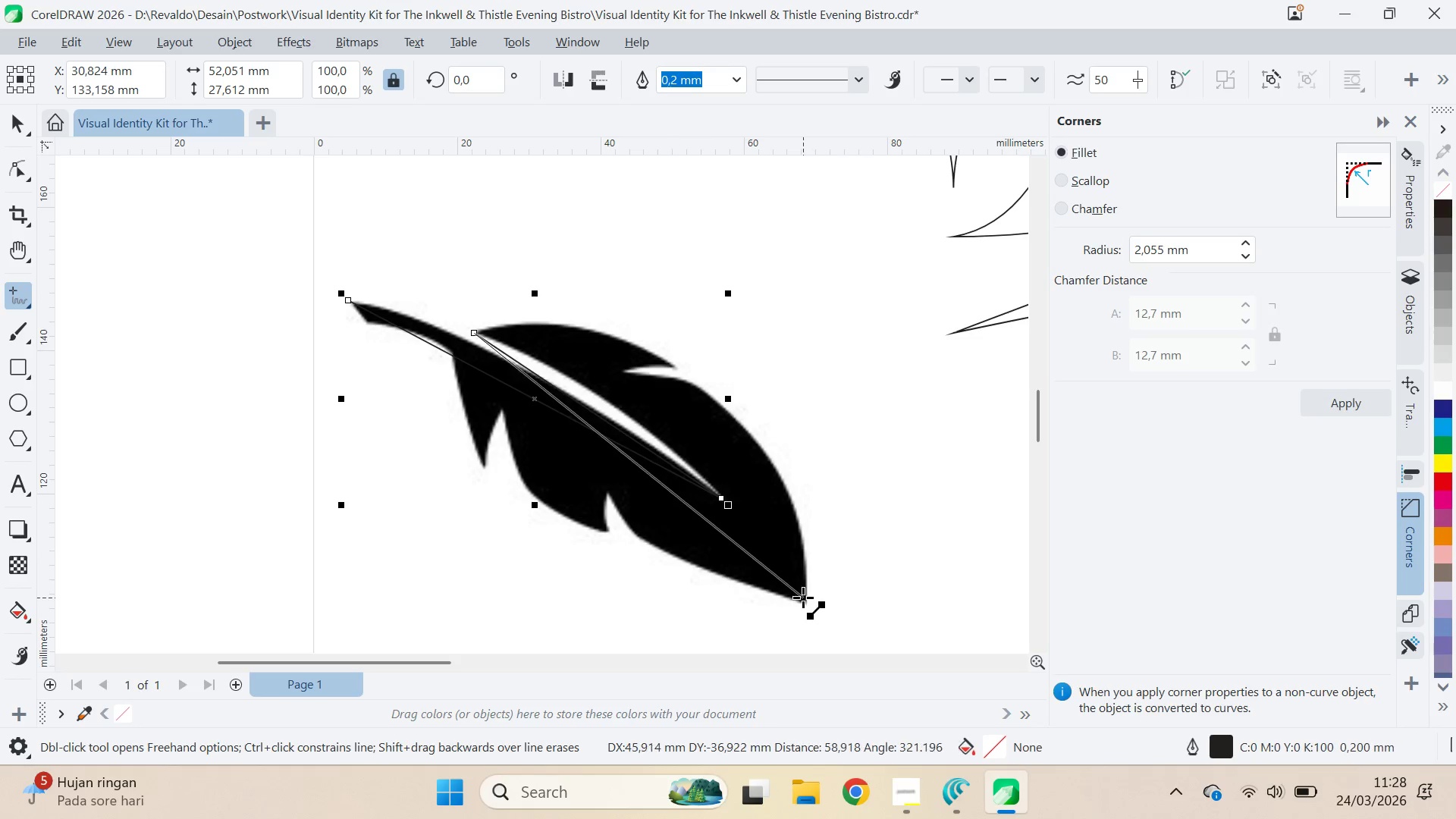 
double_click([808, 607])
 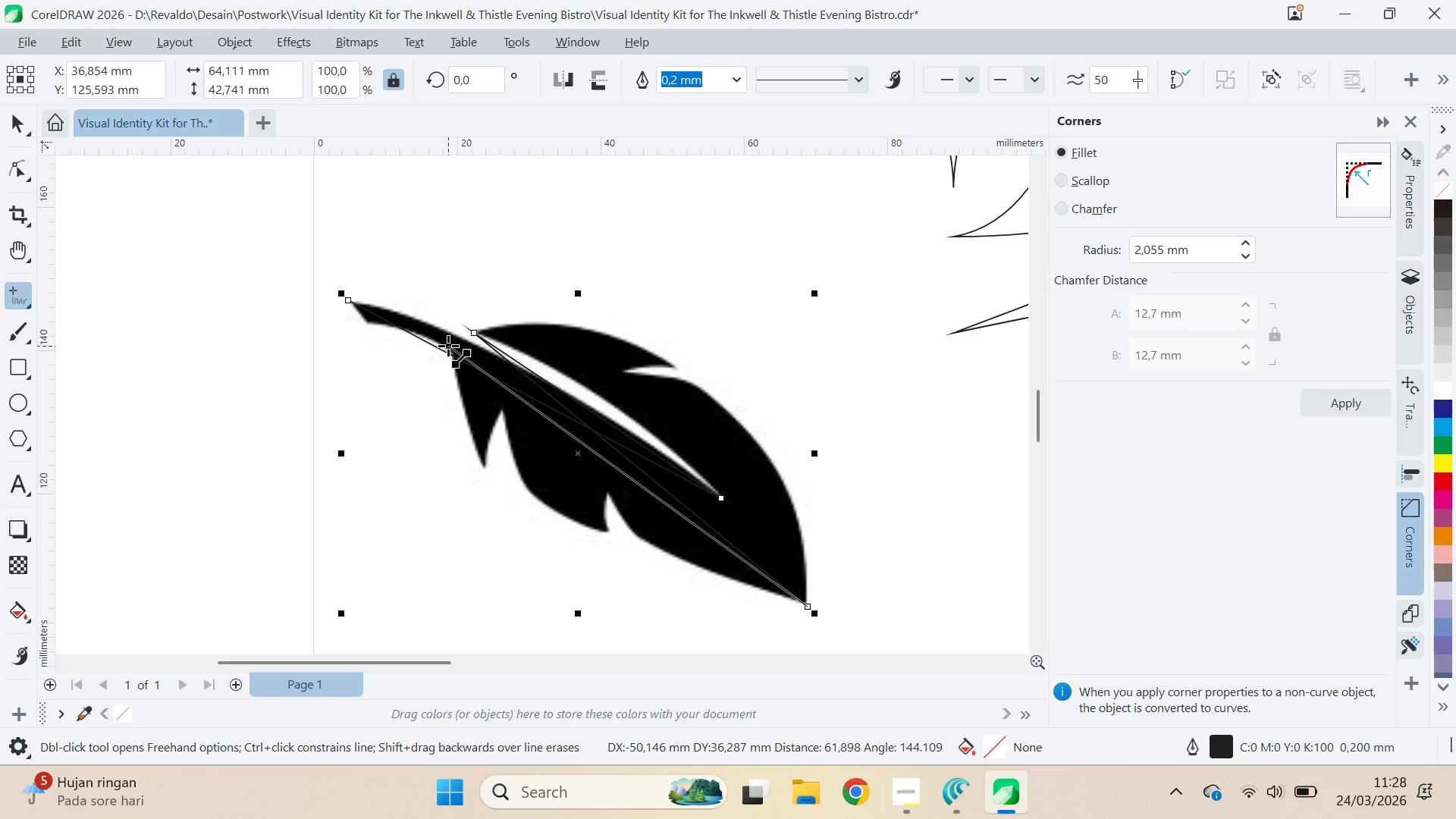 
double_click([448, 347])
 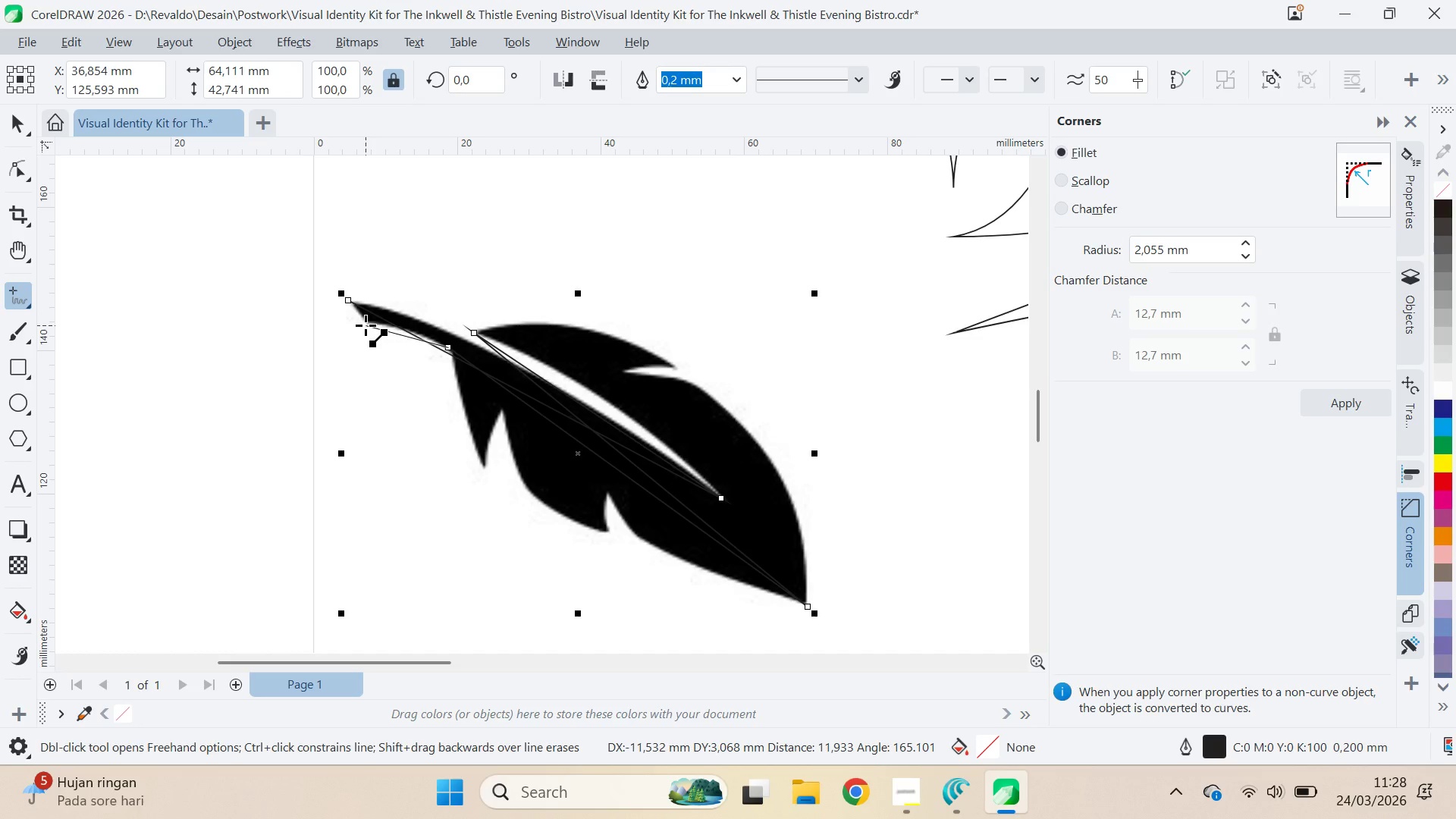 
double_click([366, 325])
 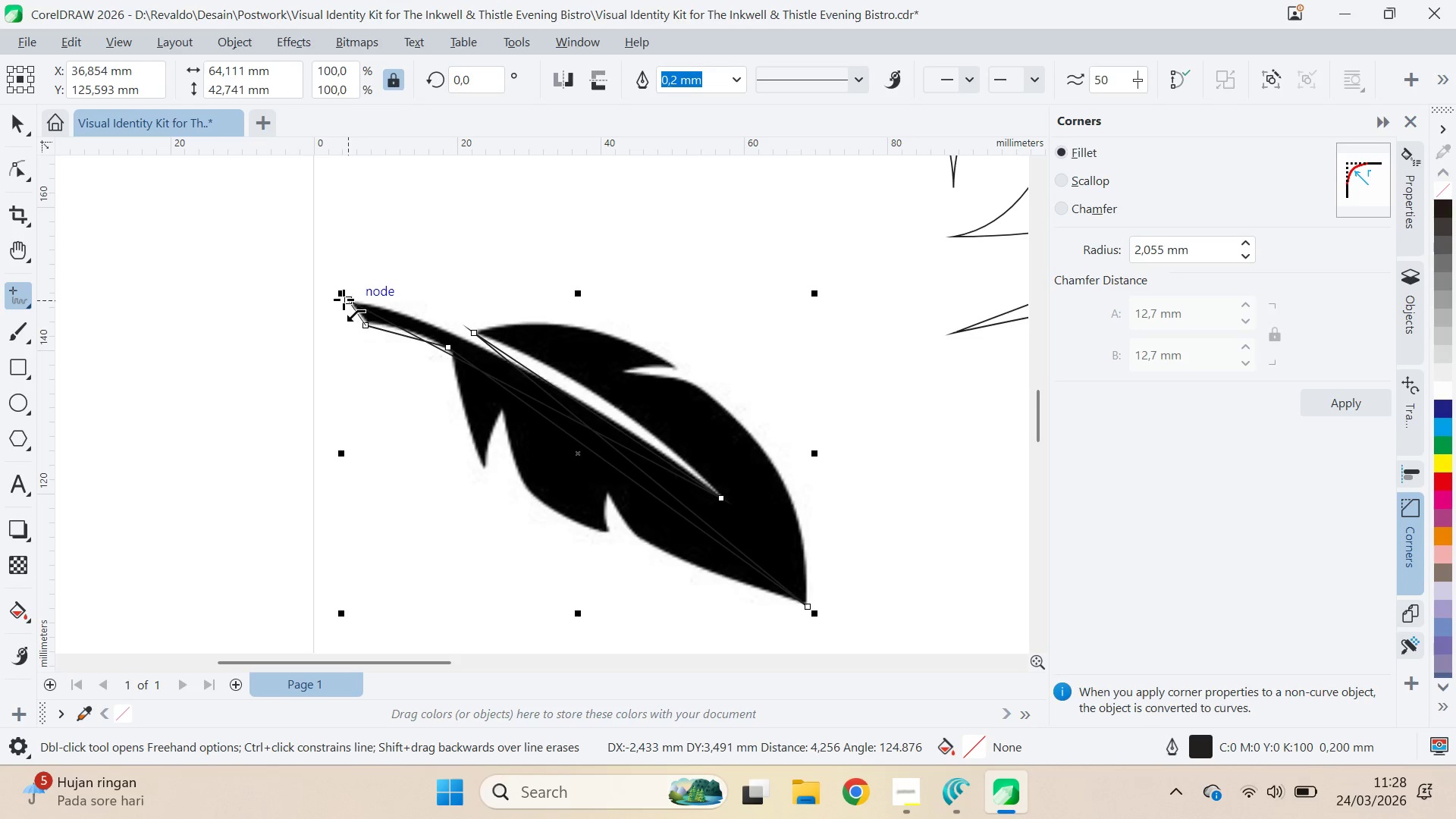 
left_click([344, 300])
 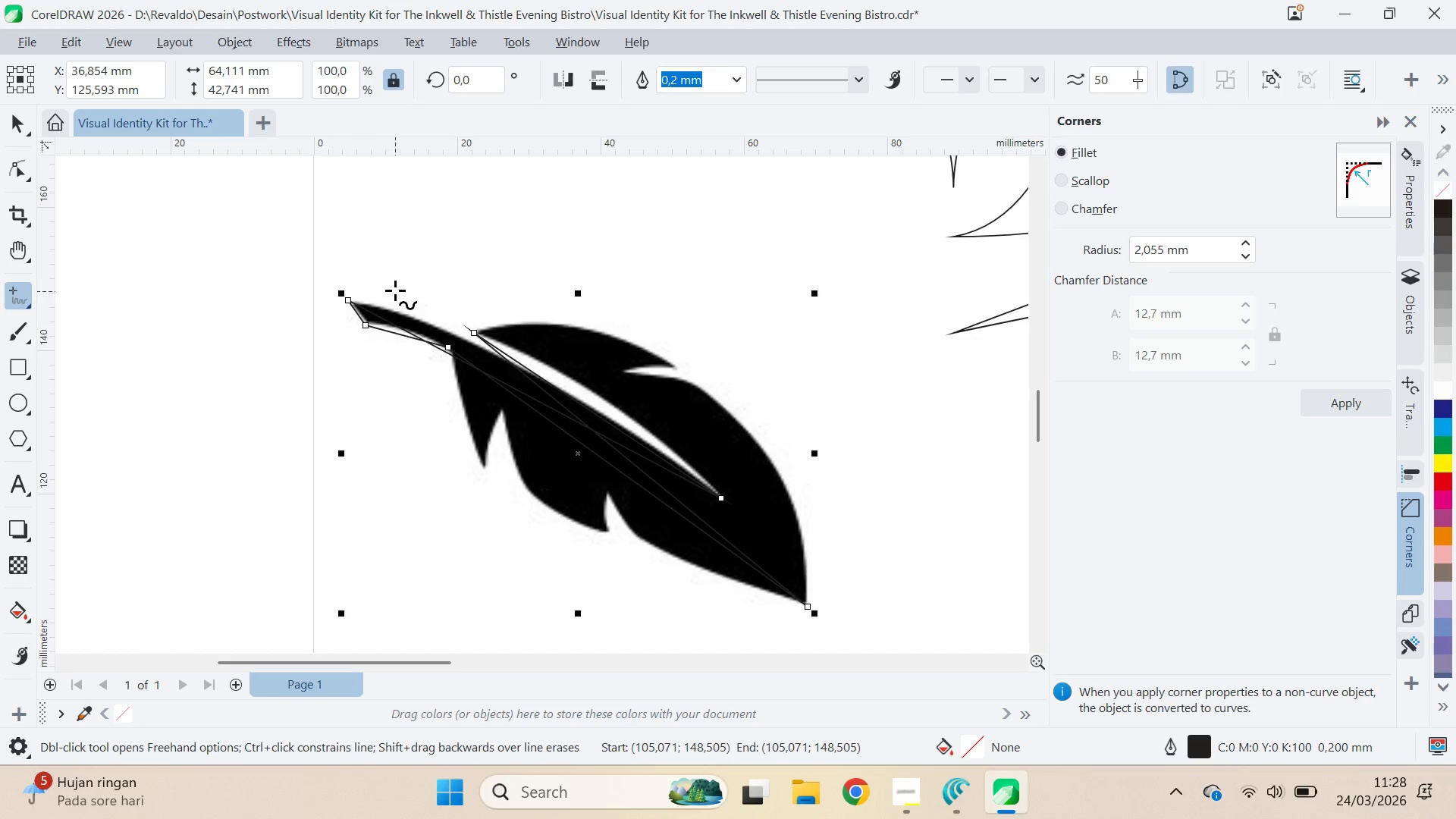 
key(A)
 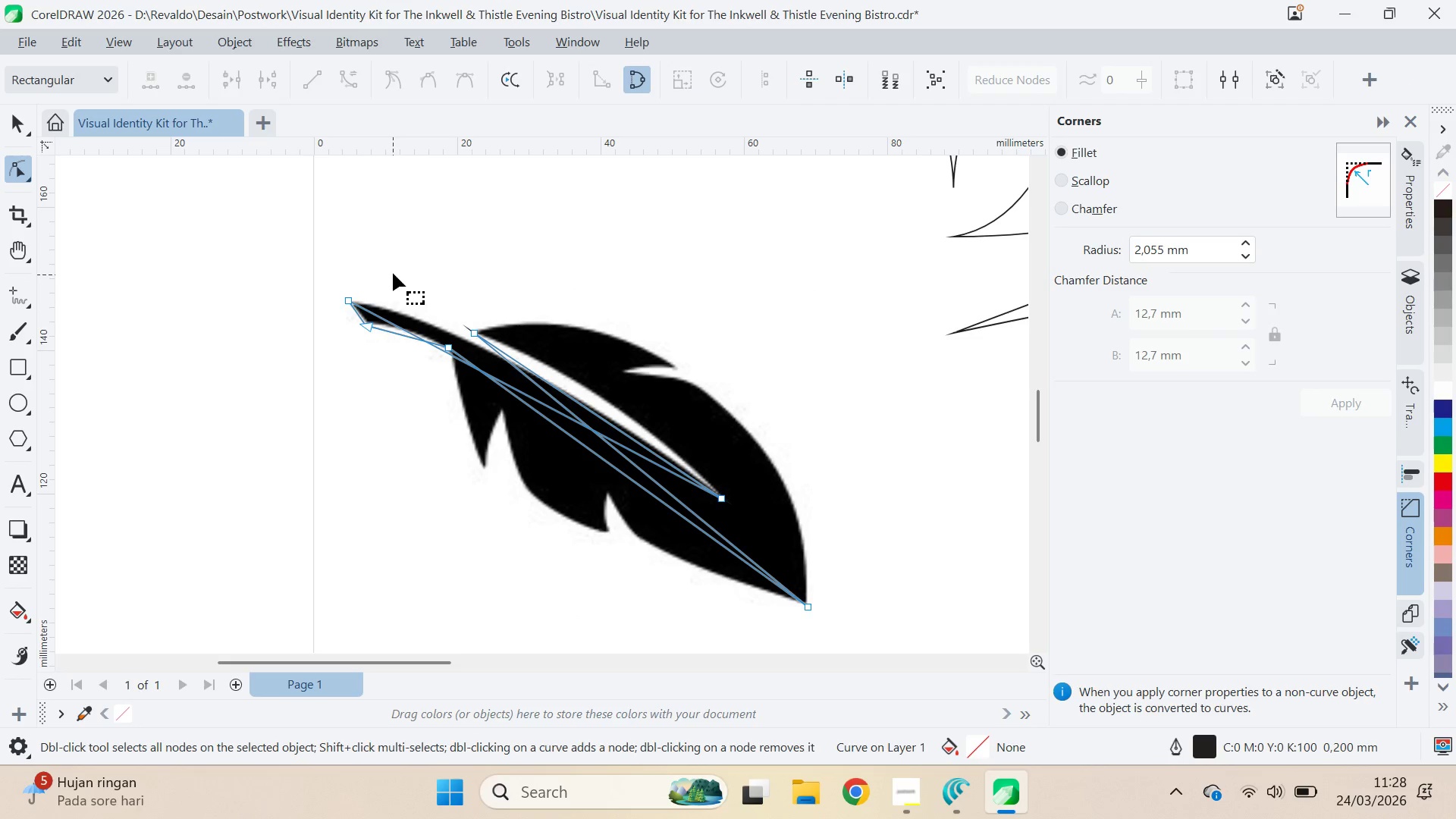 
key(Control+ControlLeft)
 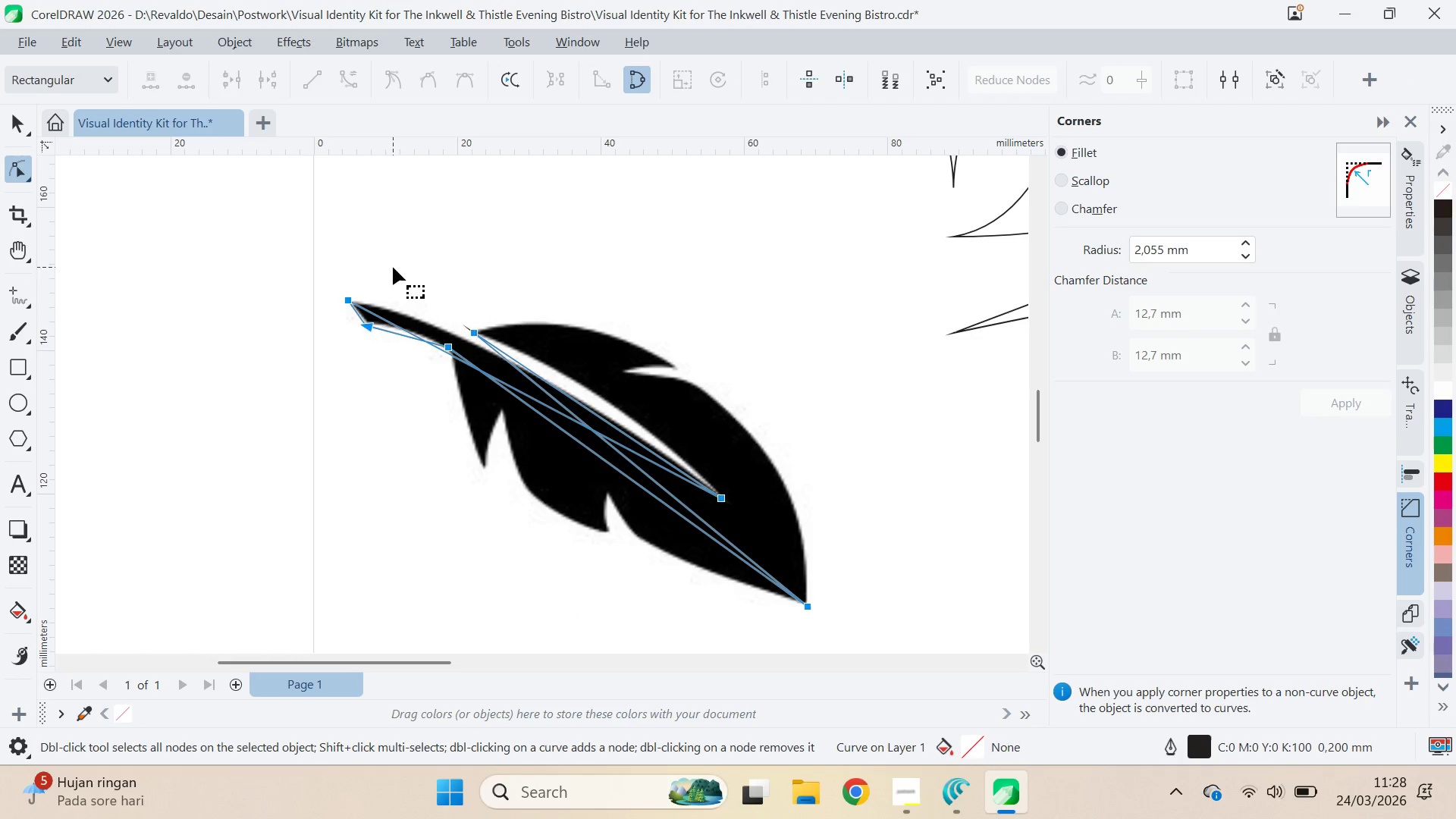 
key(Control+A)
 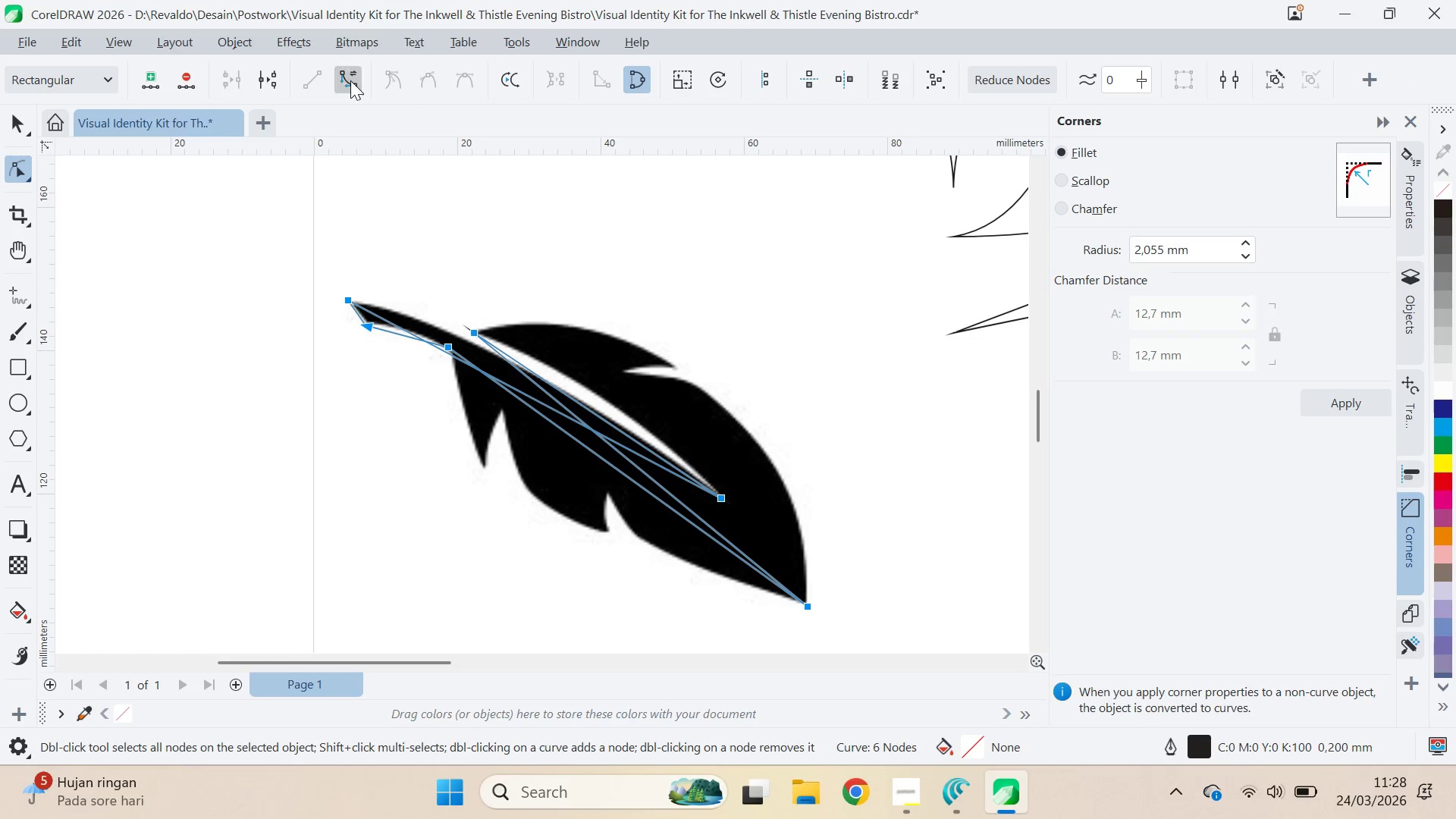 
left_click([350, 80])
 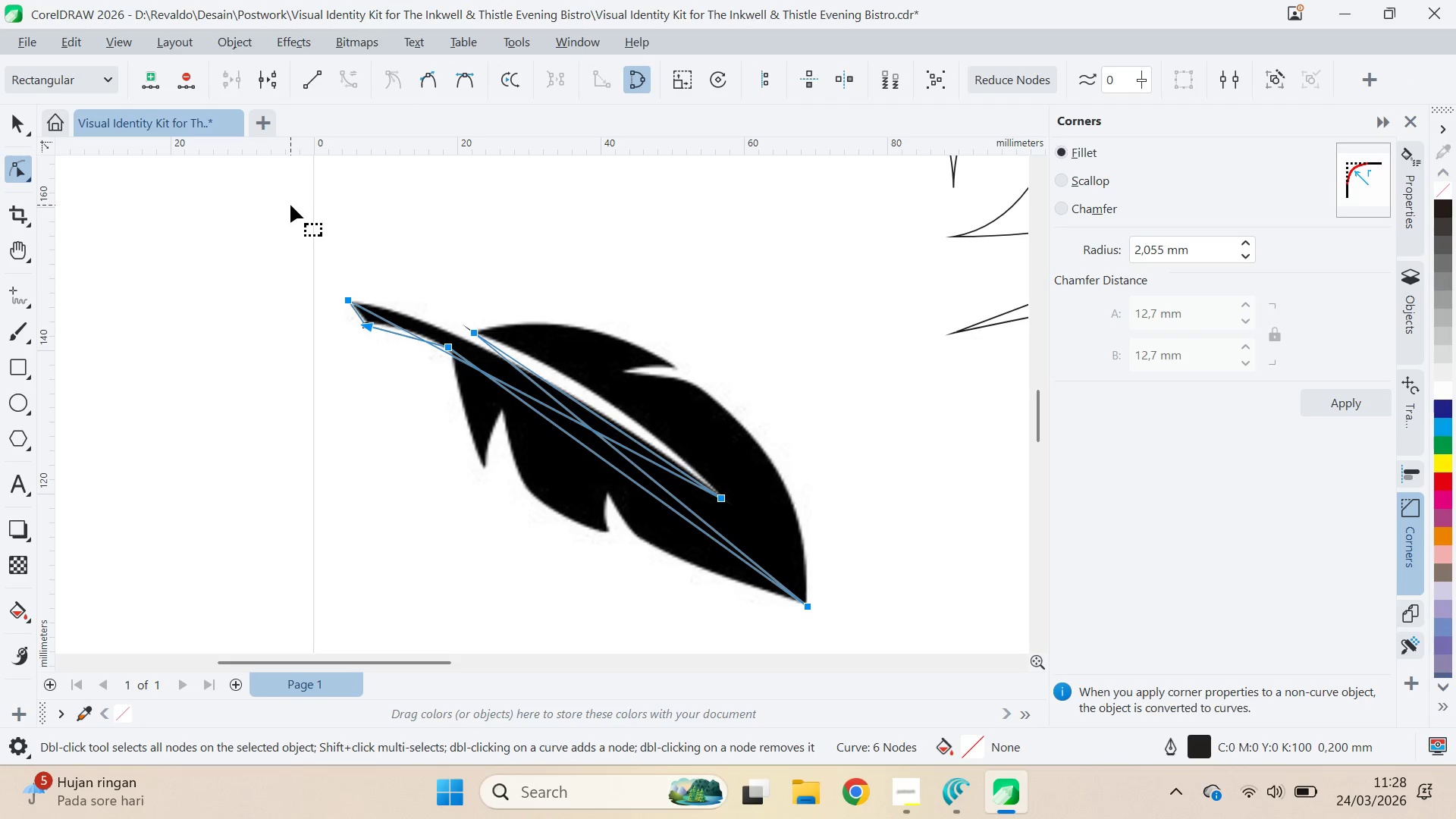 
left_click([290, 205])
 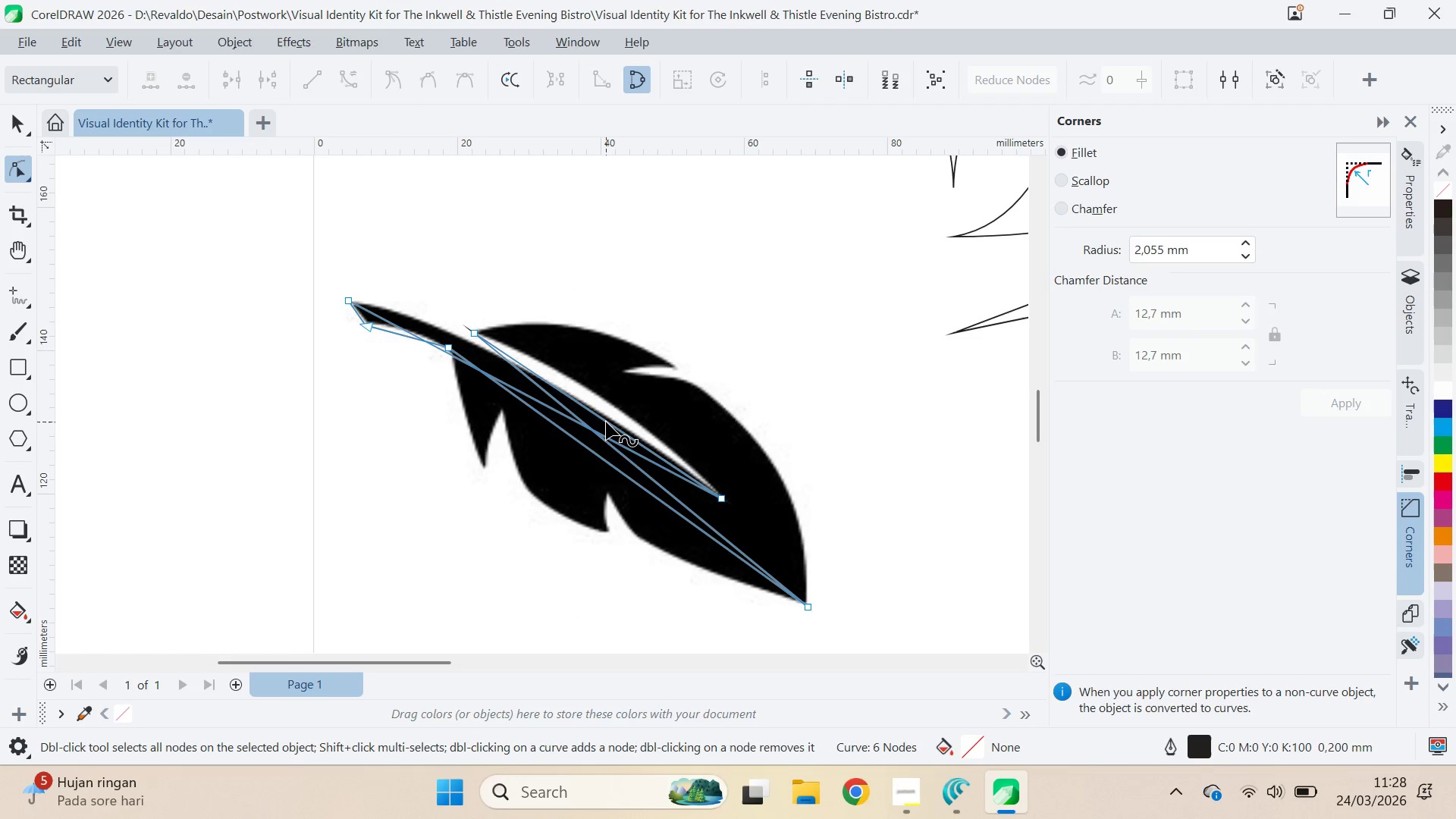 
left_click_drag(start_coordinate=[606, 422], to_coordinate=[606, 412])
 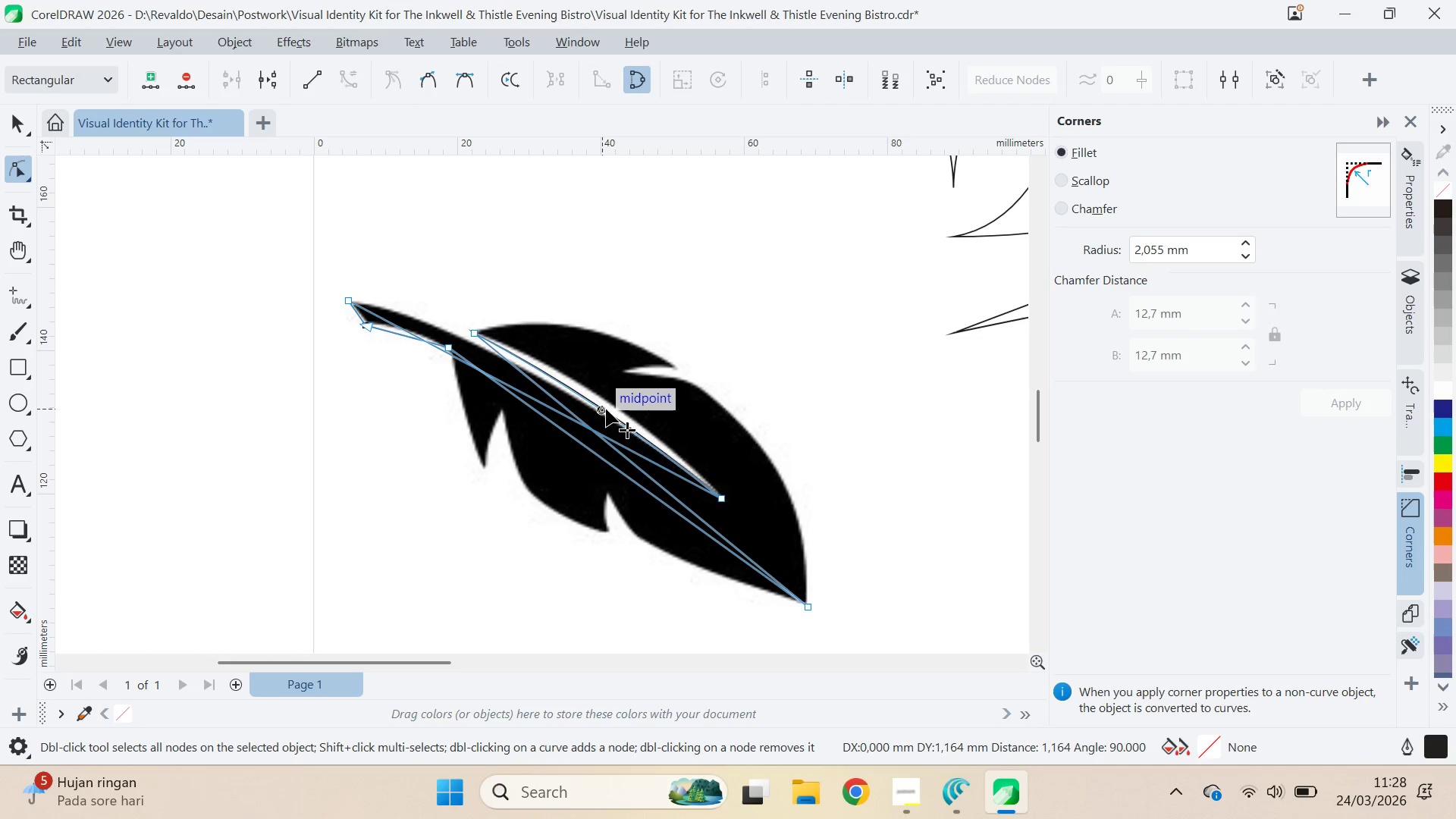 
left_click_drag(start_coordinate=[606, 410], to_coordinate=[596, 394])
 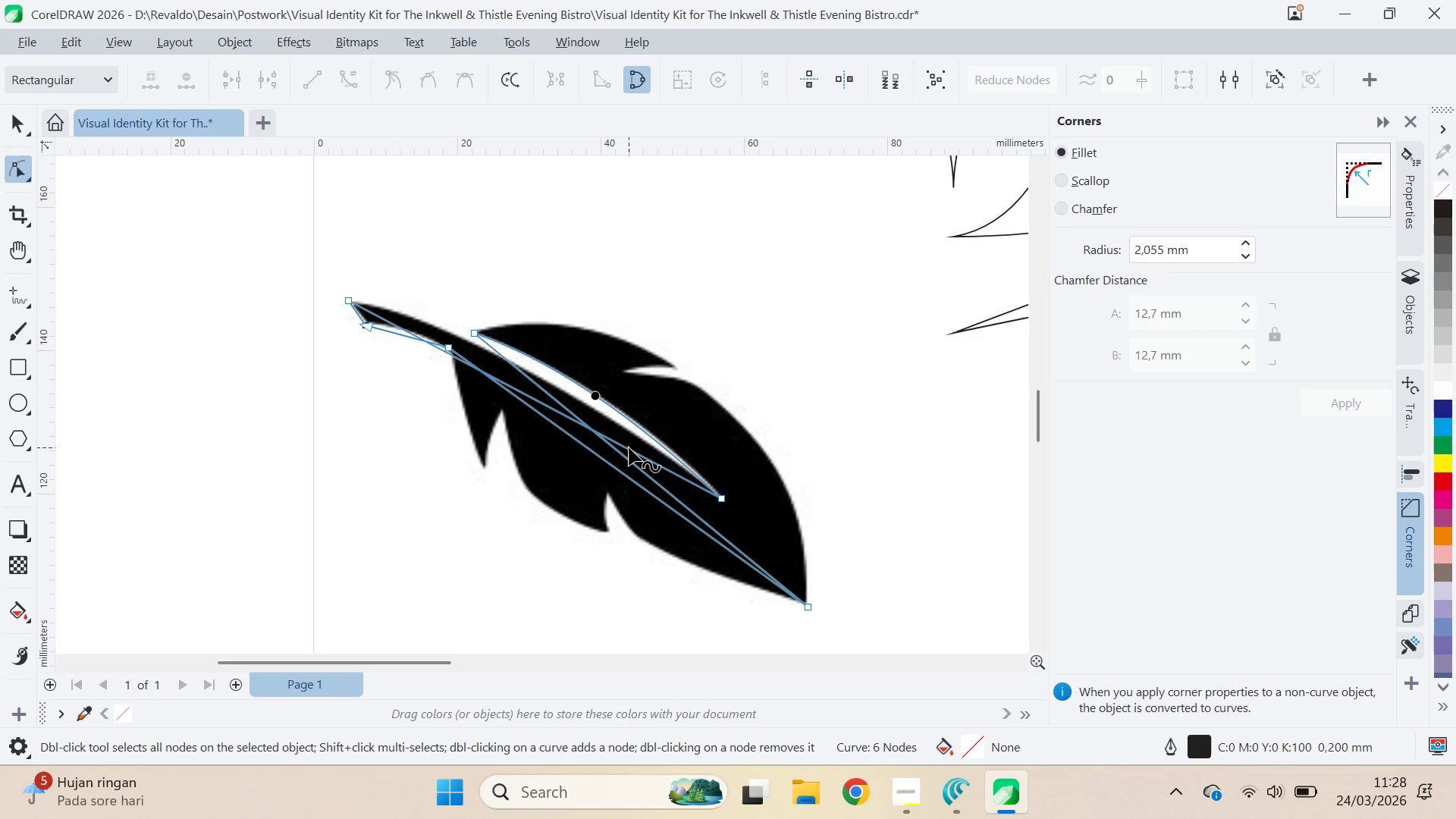 
left_click_drag(start_coordinate=[628, 450], to_coordinate=[560, 390])
 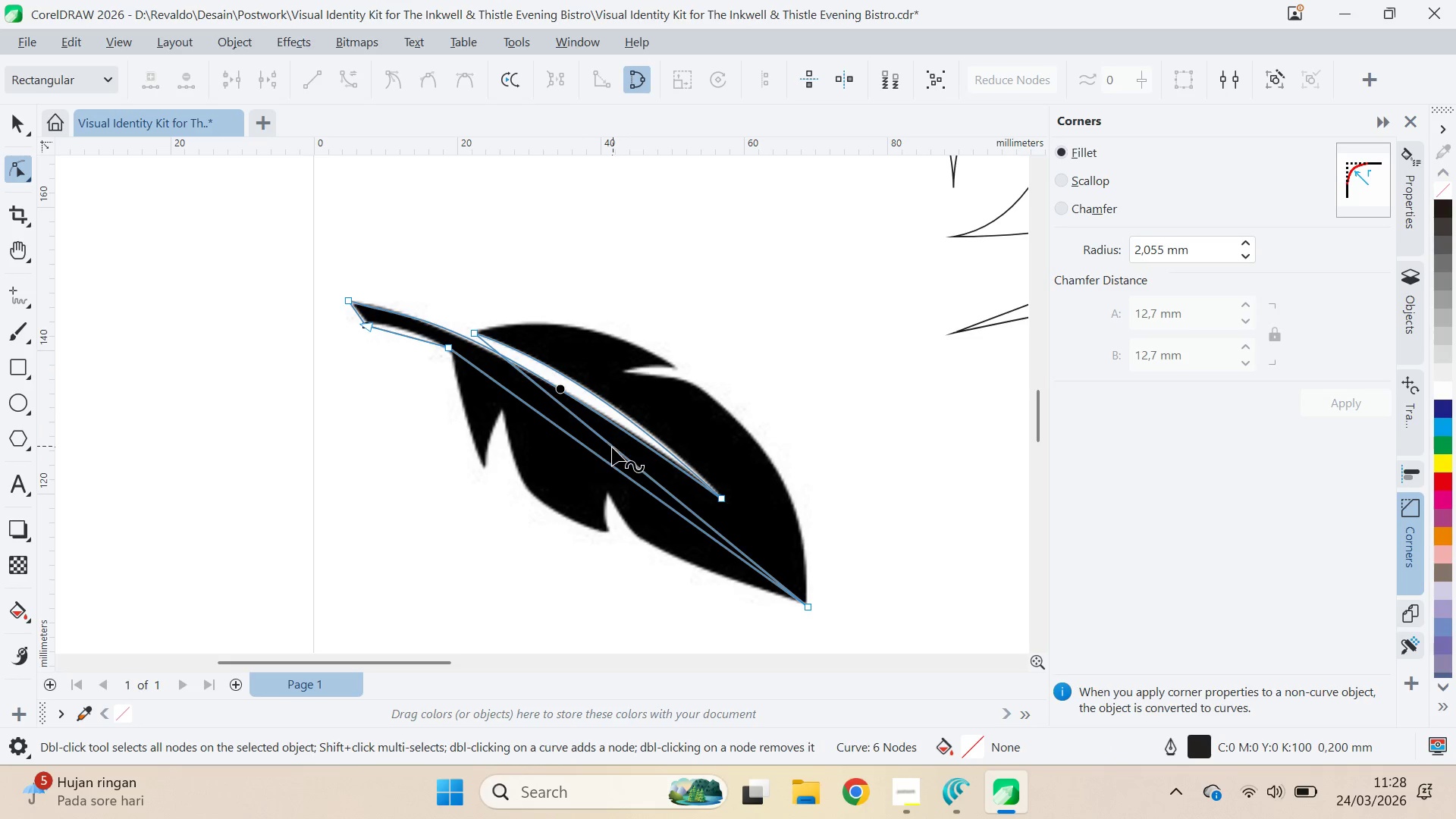 
left_click_drag(start_coordinate=[612, 447], to_coordinate=[655, 359])
 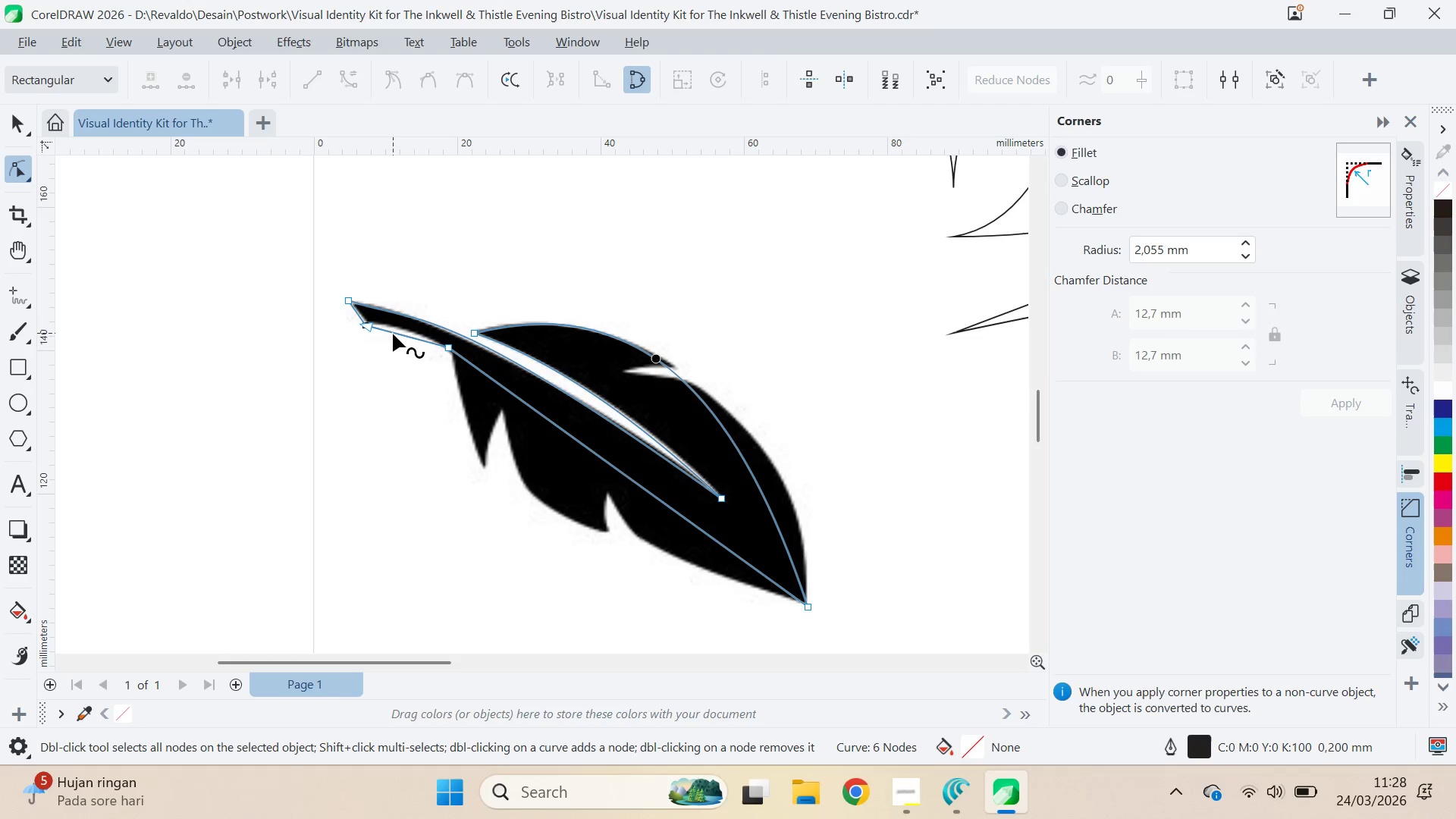 
left_click_drag(start_coordinate=[392, 331], to_coordinate=[390, 325])
 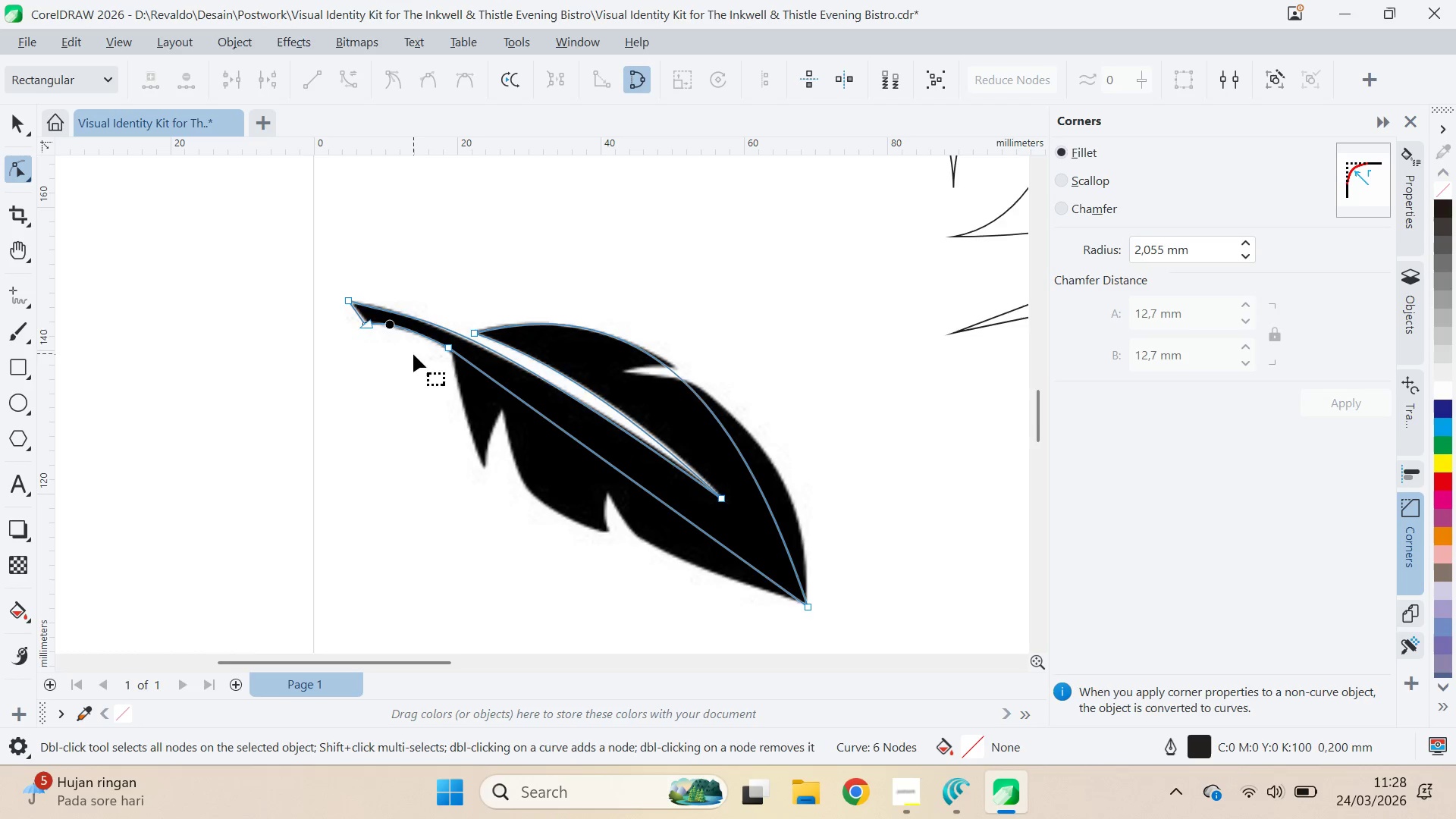 
key(Q)
 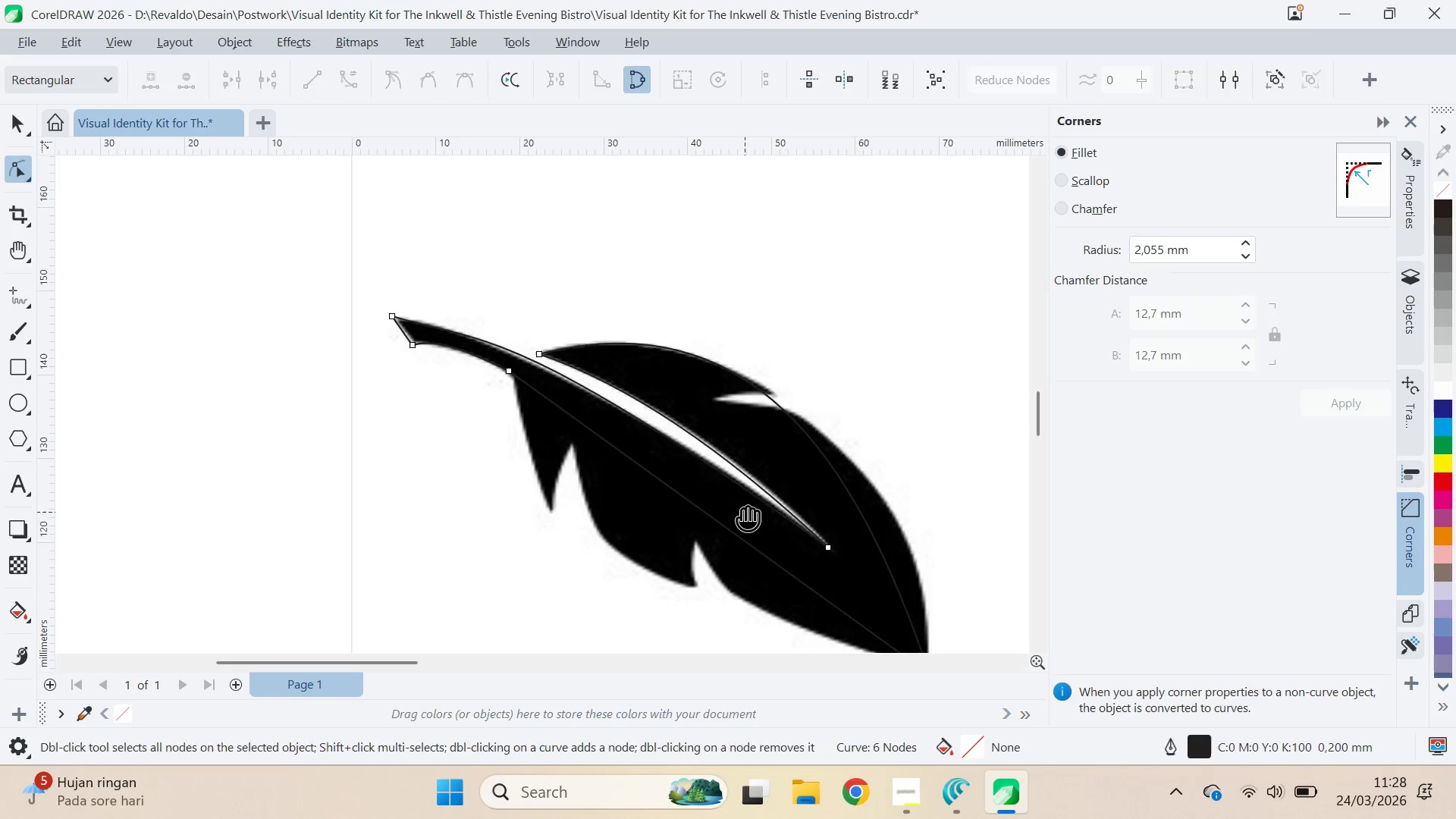 
left_click_drag(start_coordinate=[736, 504], to_coordinate=[654, 386])
 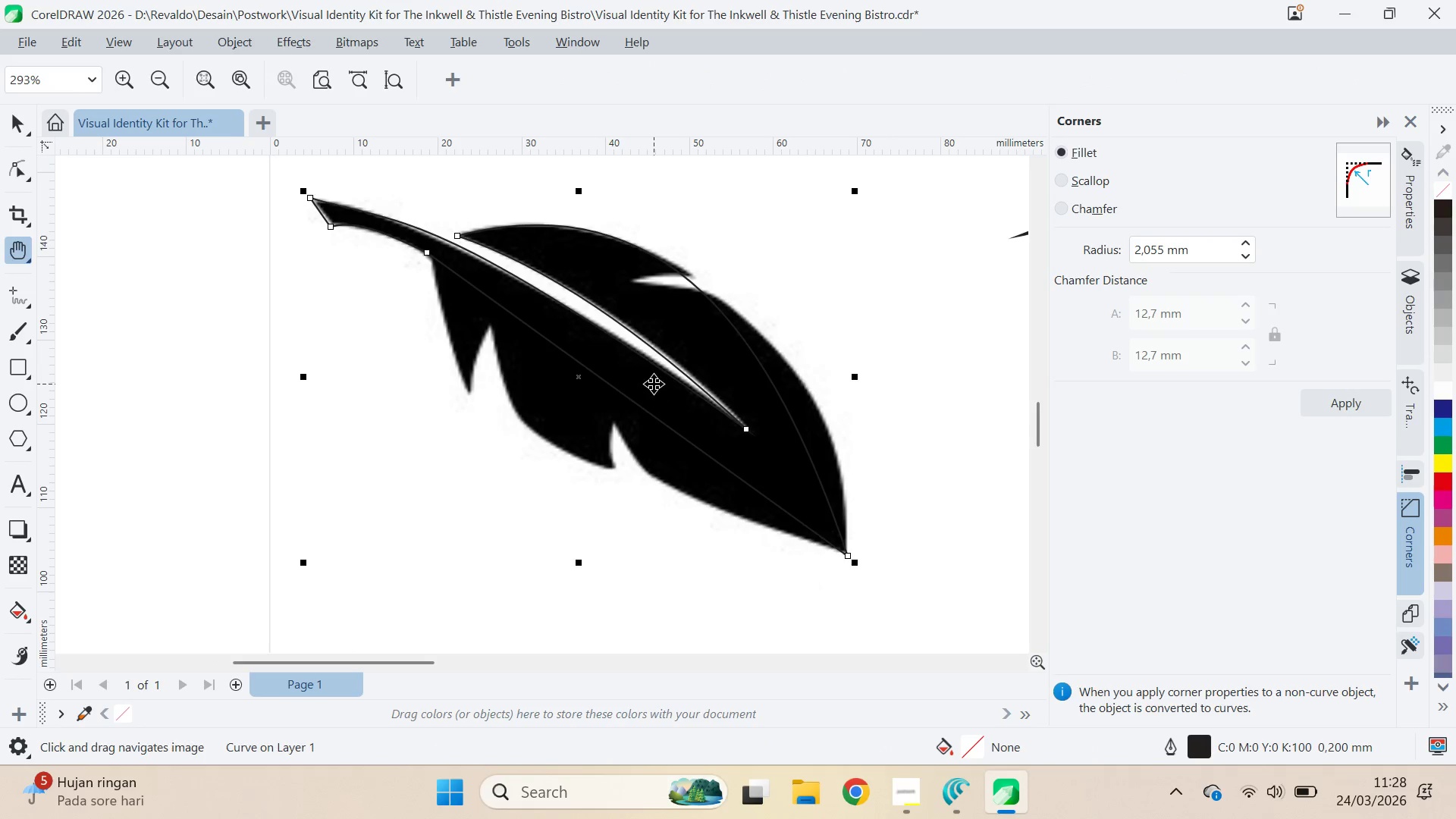 
scroll: coordinate [735, 517], scroll_direction: up, amount: 1.0
 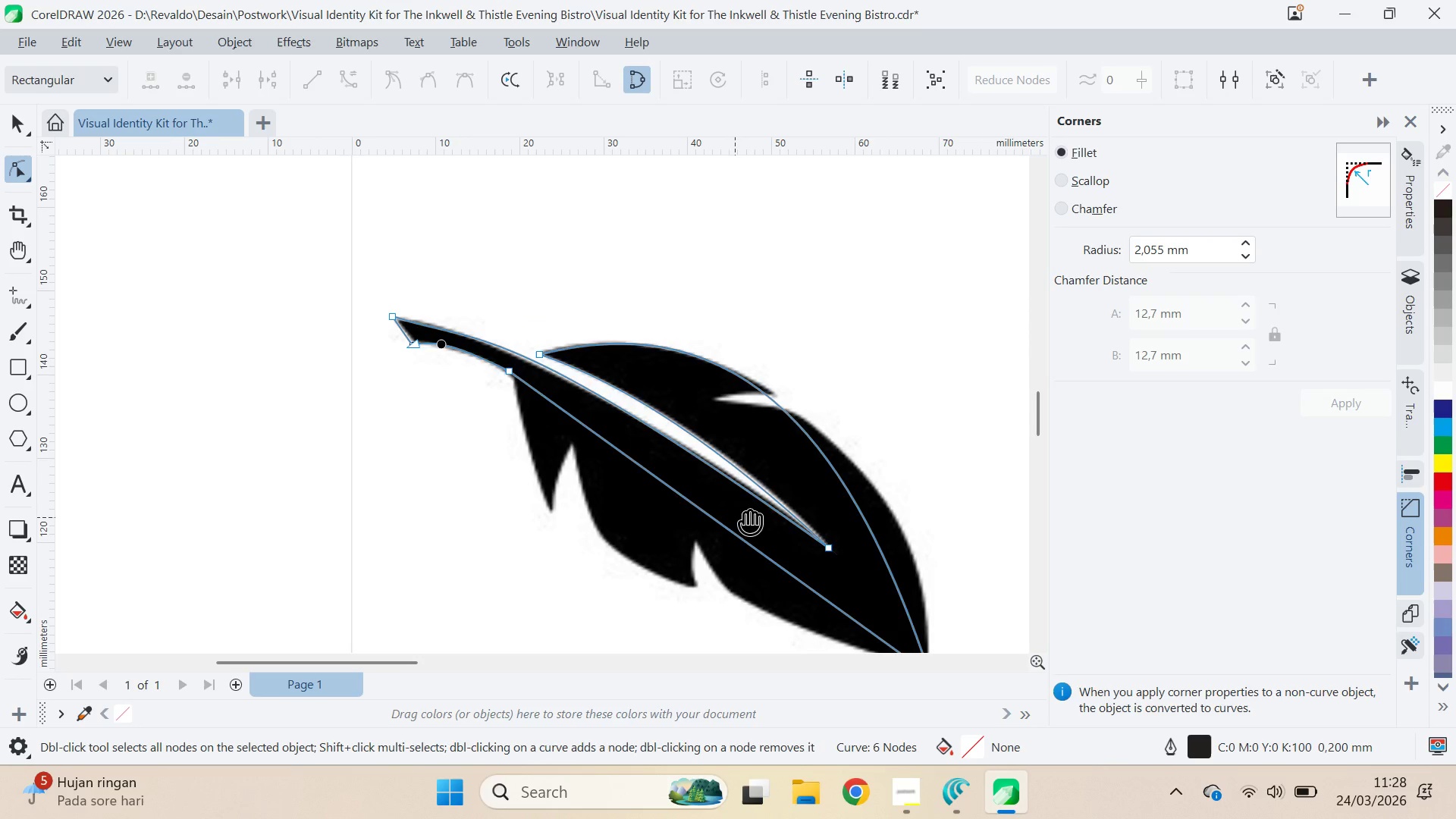 
type(va)
 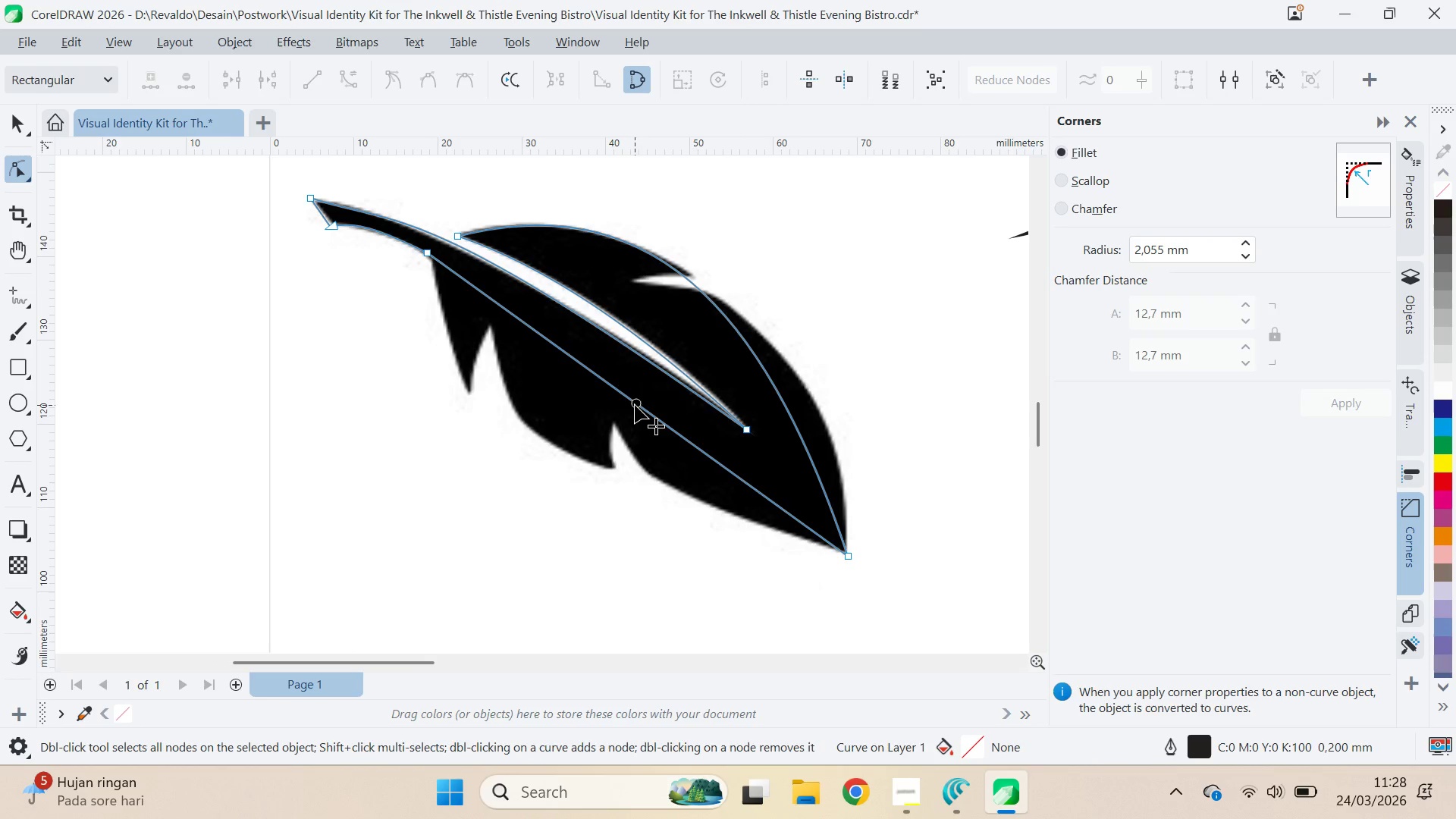 
left_click_drag(start_coordinate=[635, 405], to_coordinate=[559, 452])
 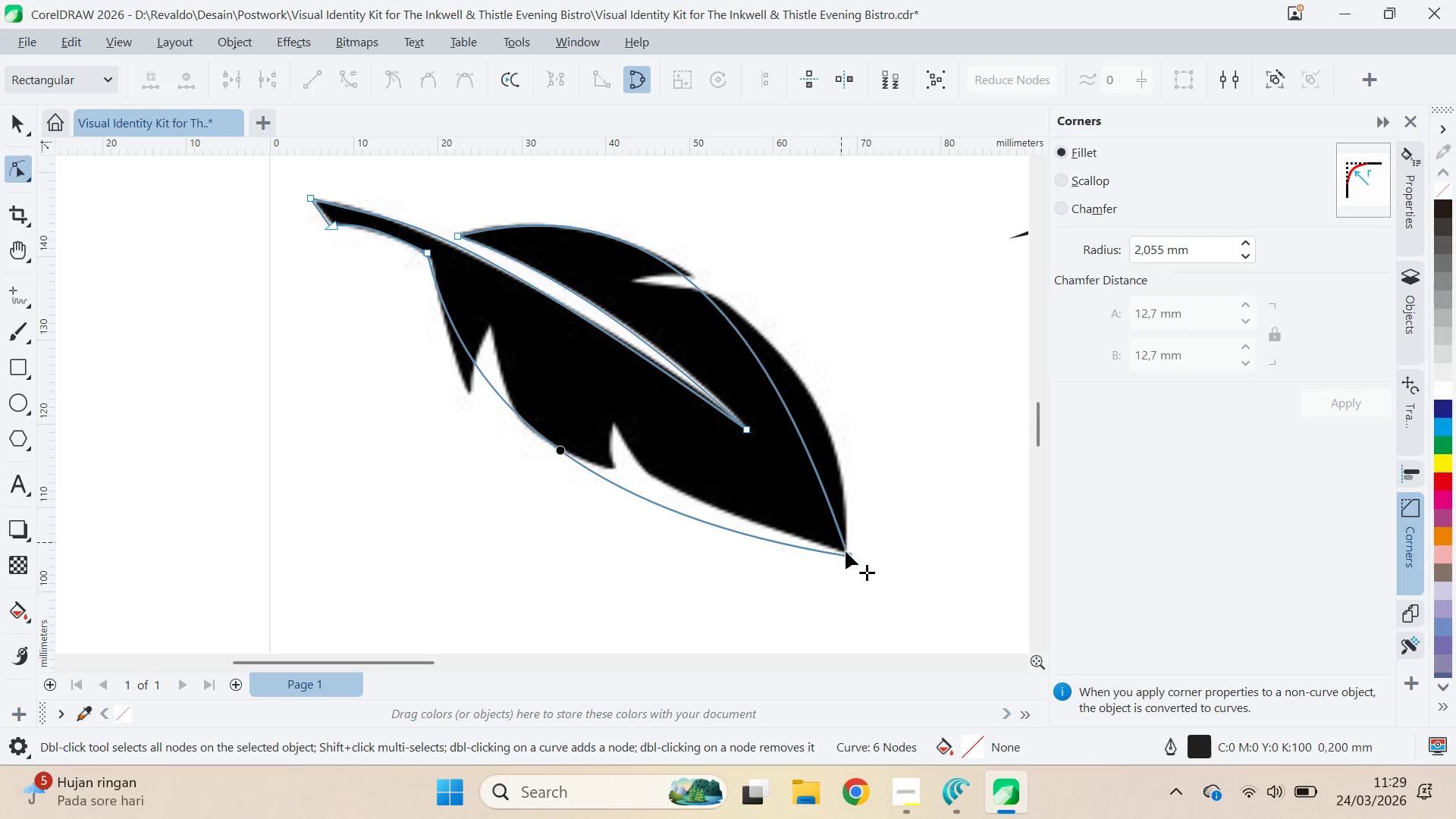 
left_click([848, 554])
 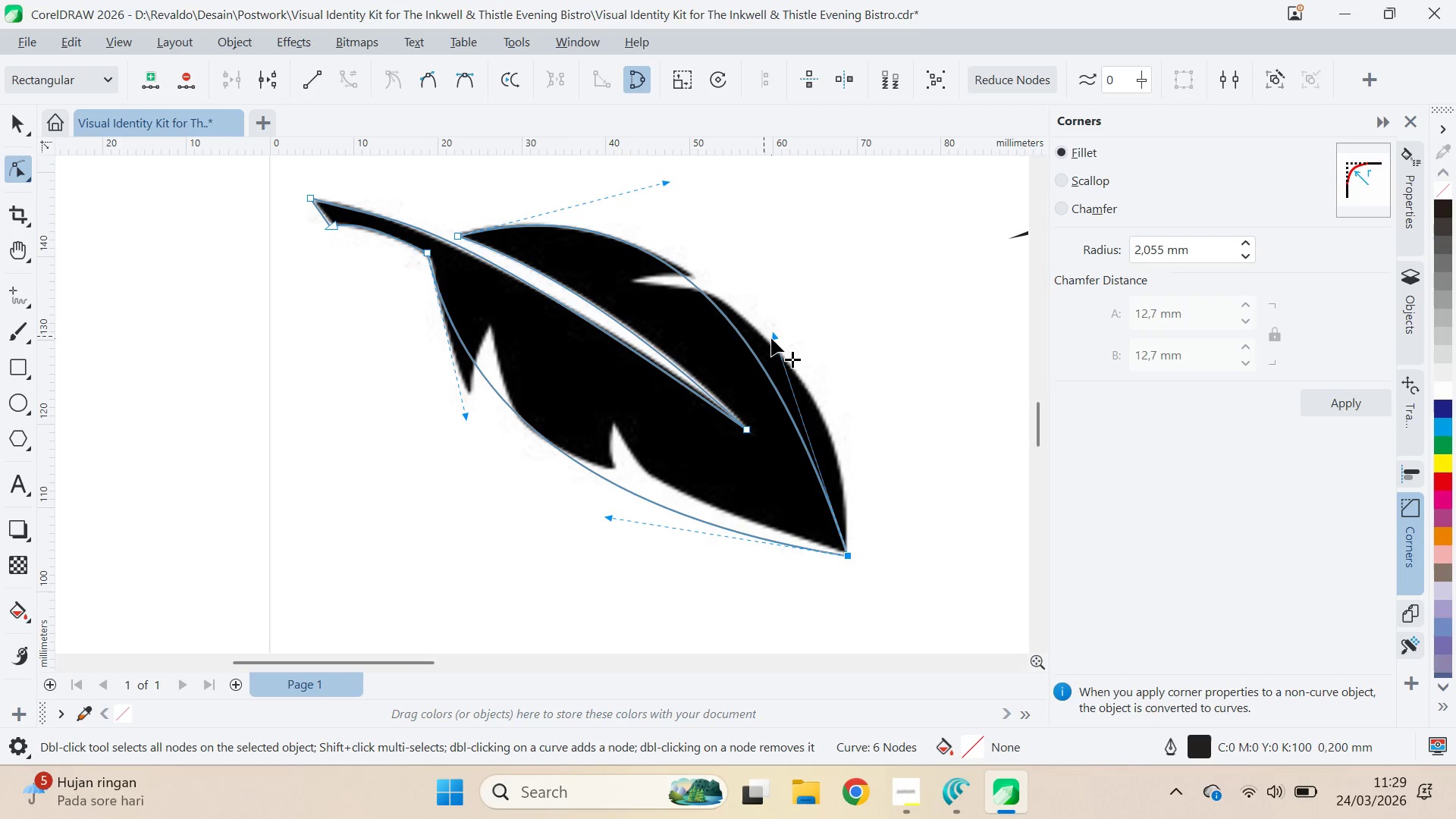 
left_click_drag(start_coordinate=[777, 340], to_coordinate=[868, 389])
 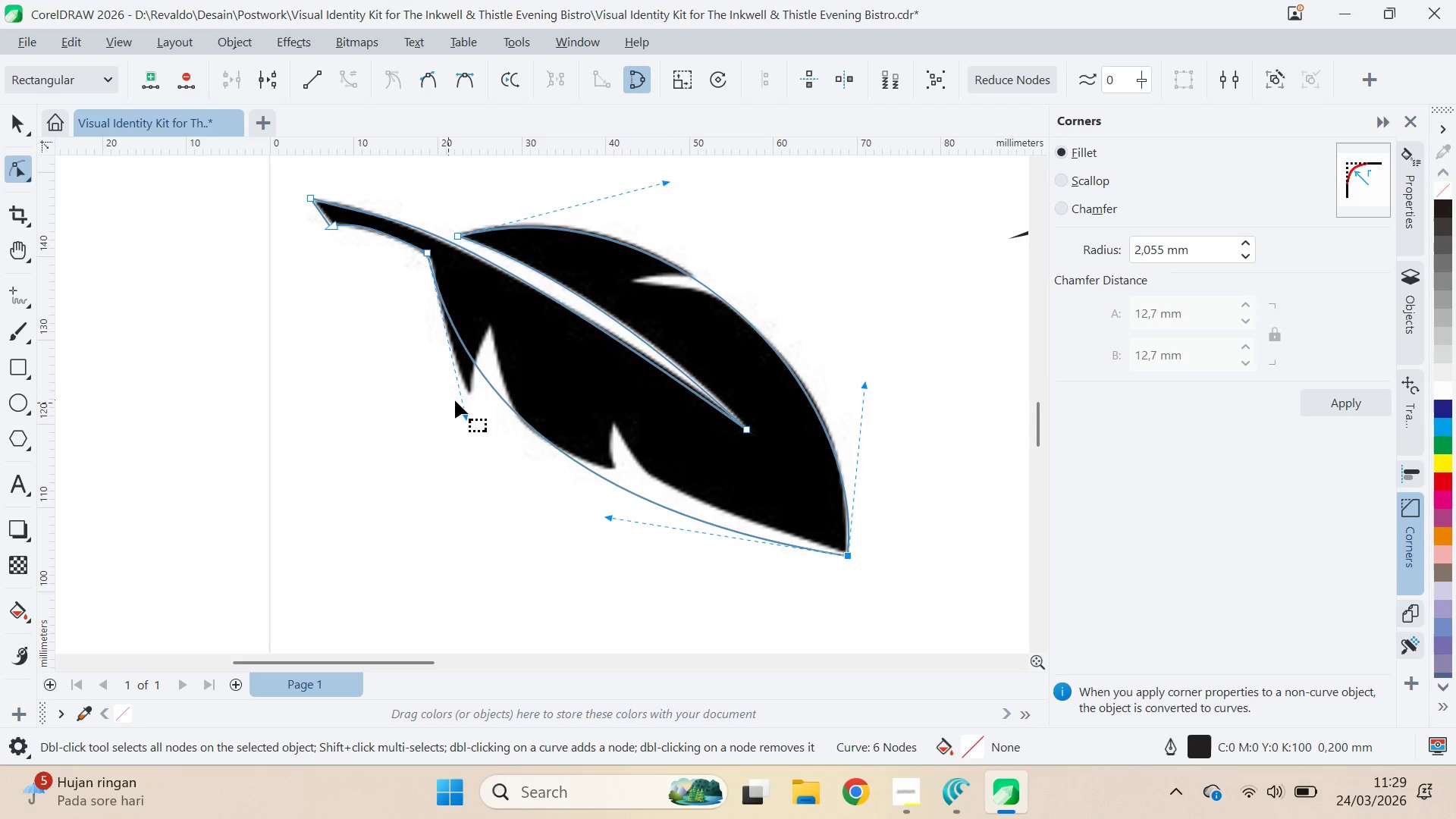 
left_click_drag(start_coordinate=[468, 420], to_coordinate=[468, 469])
 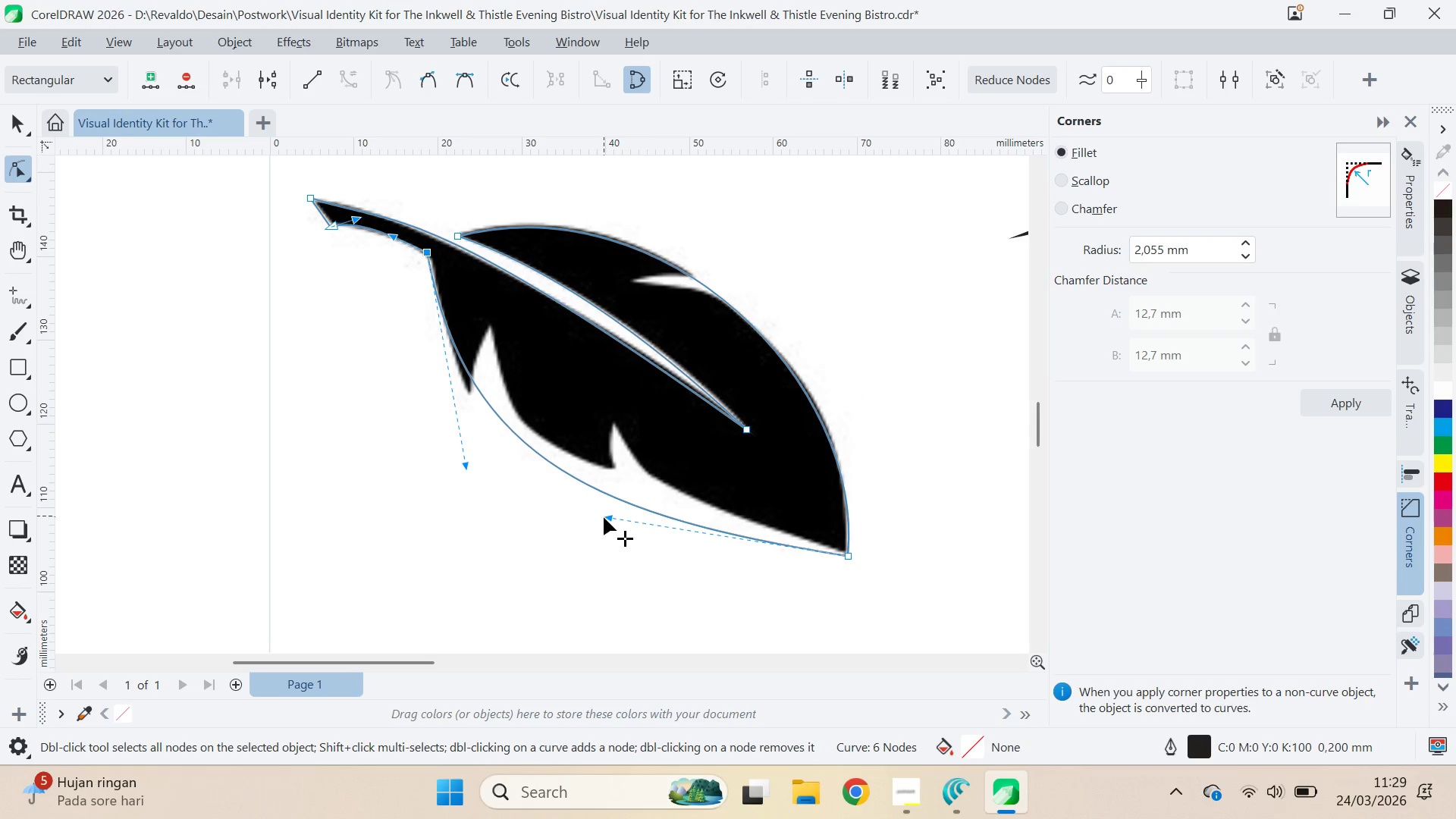 
left_click_drag(start_coordinate=[606, 519], to_coordinate=[635, 472])
 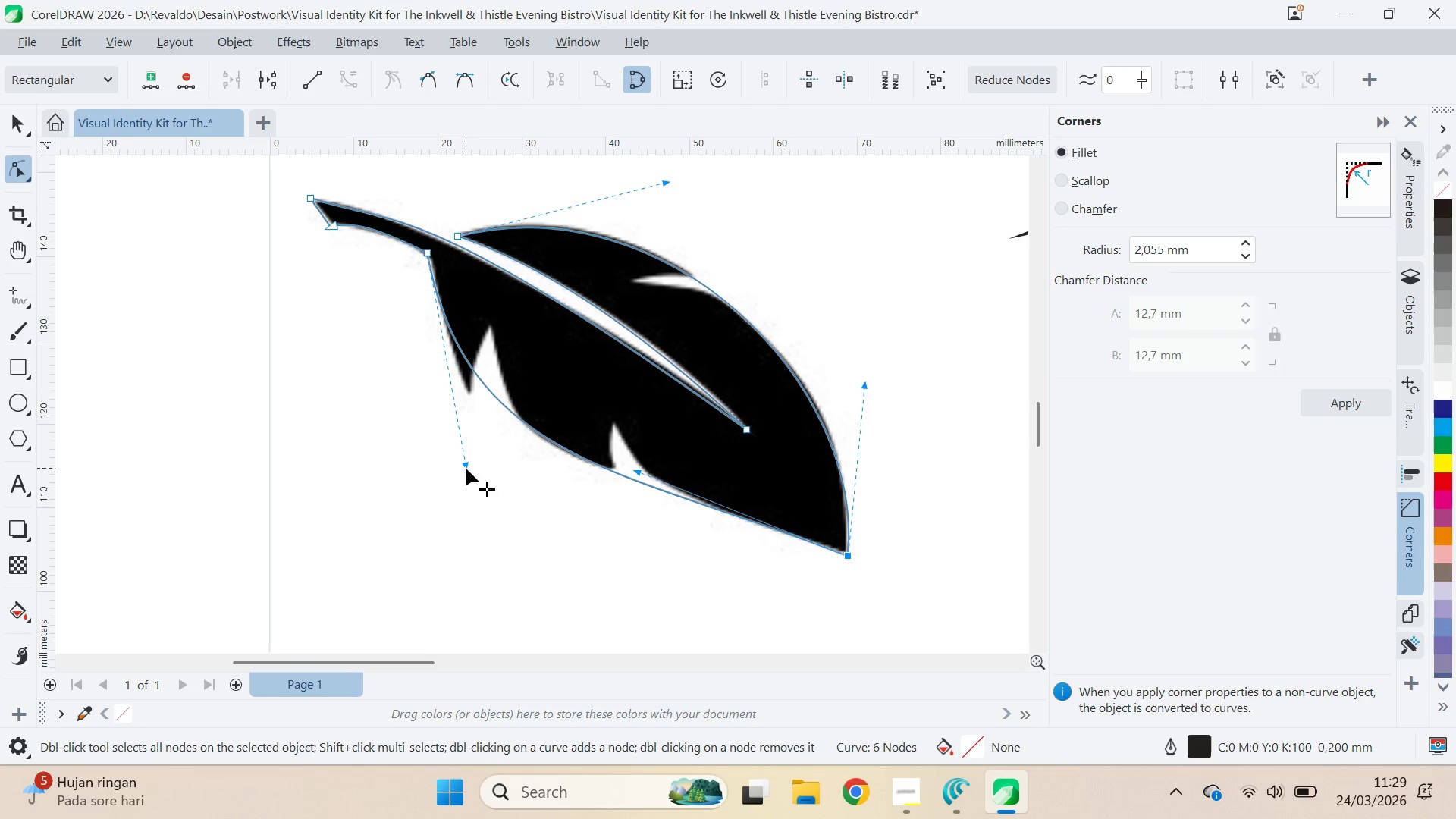 
left_click_drag(start_coordinate=[466, 468], to_coordinate=[470, 491])
 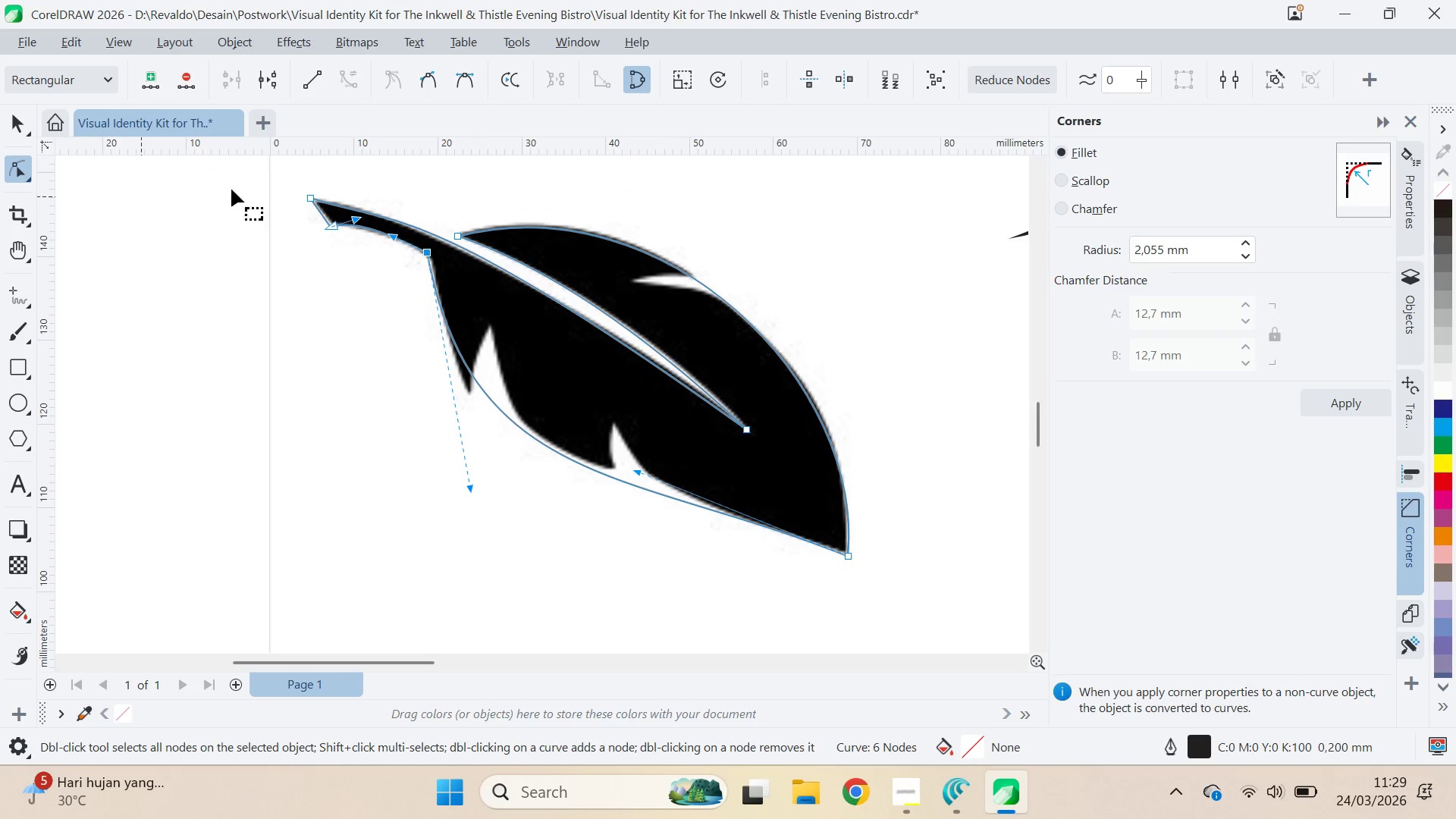 
scroll: coordinate [367, 224], scroll_direction: up, amount: 11.0
 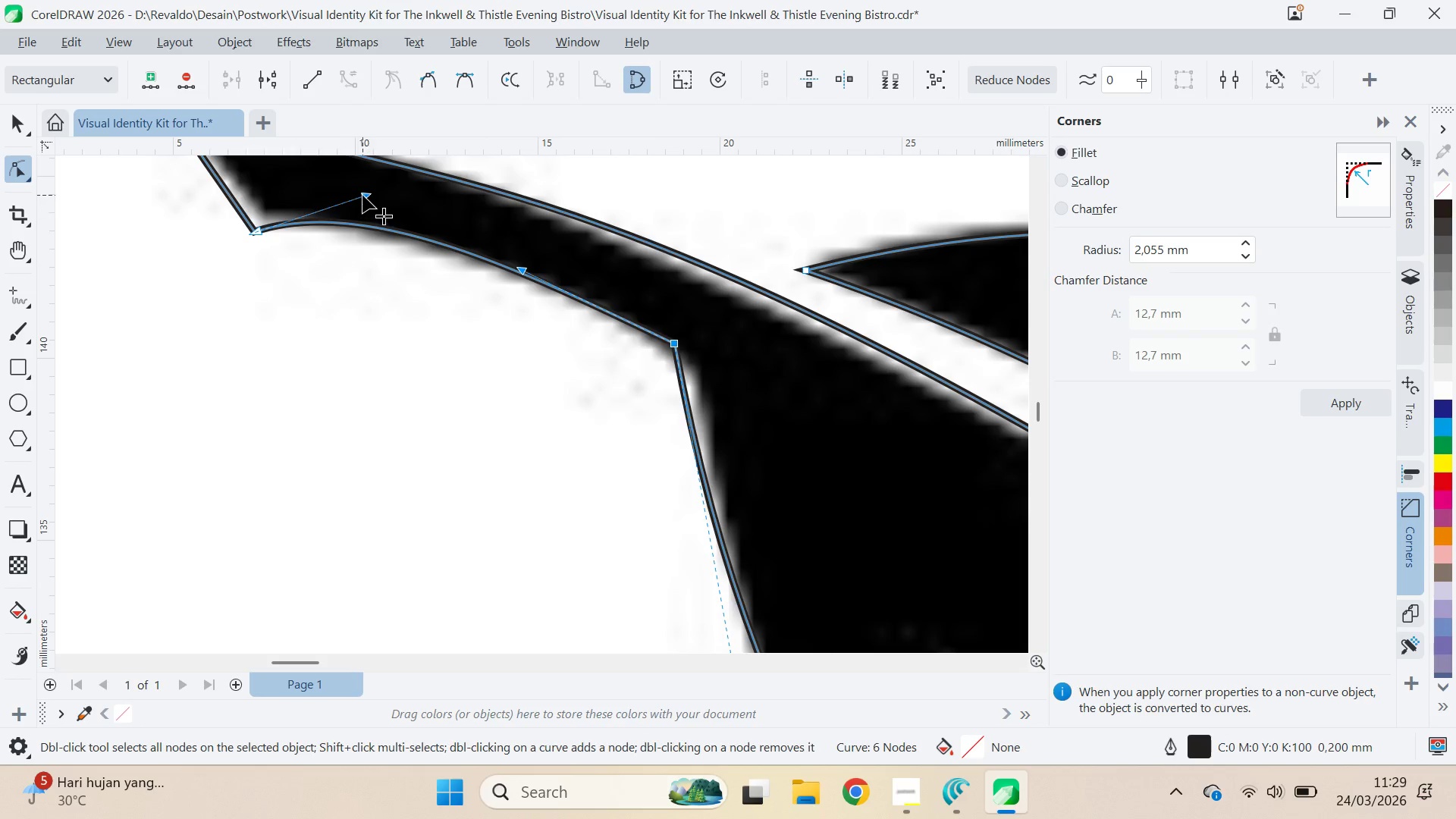 
left_click_drag(start_coordinate=[362, 195], to_coordinate=[372, 207])
 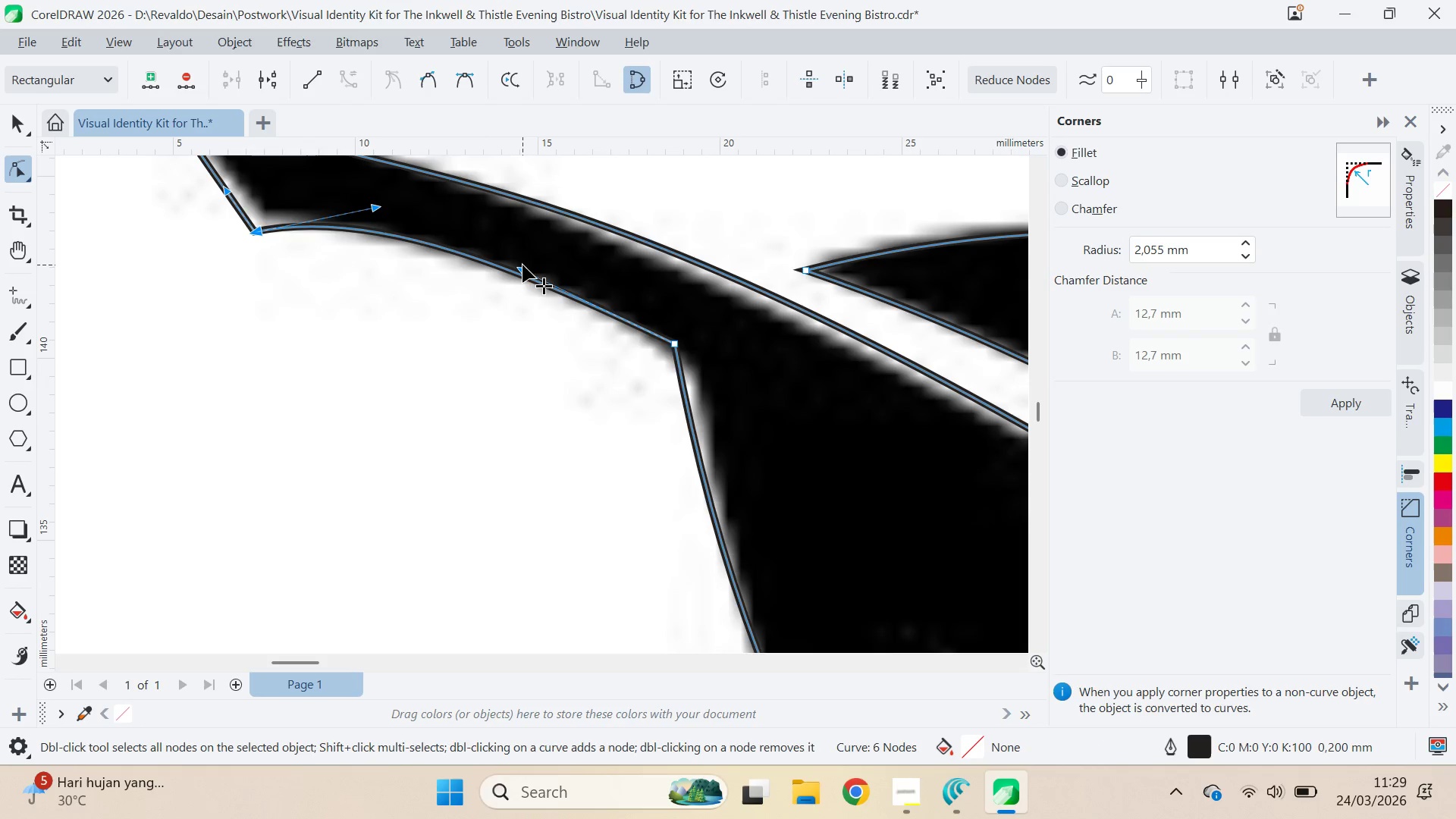 
scroll: coordinate [522, 265], scroll_direction: none, amount: 0.0
 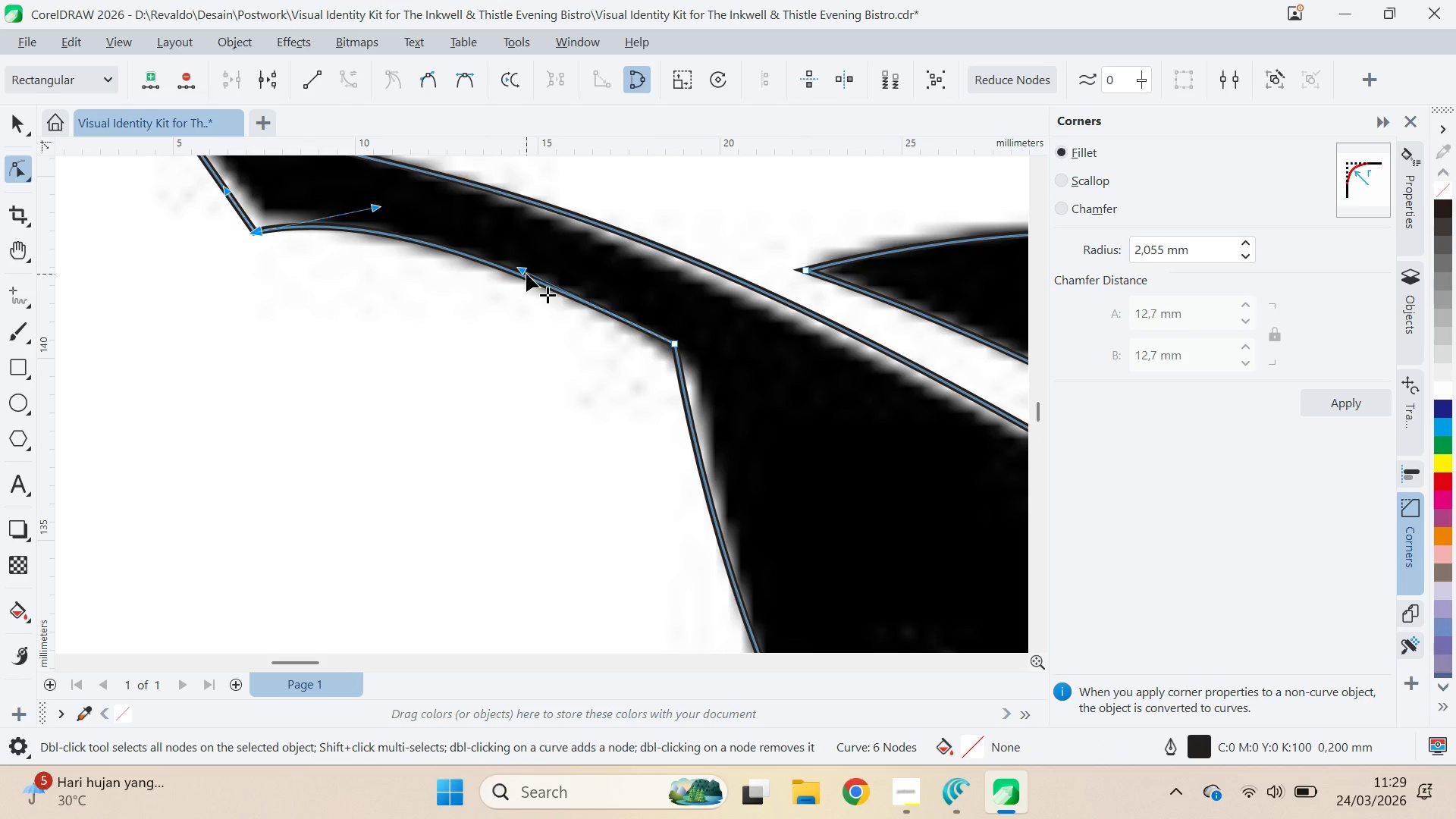 
left_click_drag(start_coordinate=[526, 272], to_coordinate=[535, 269])
 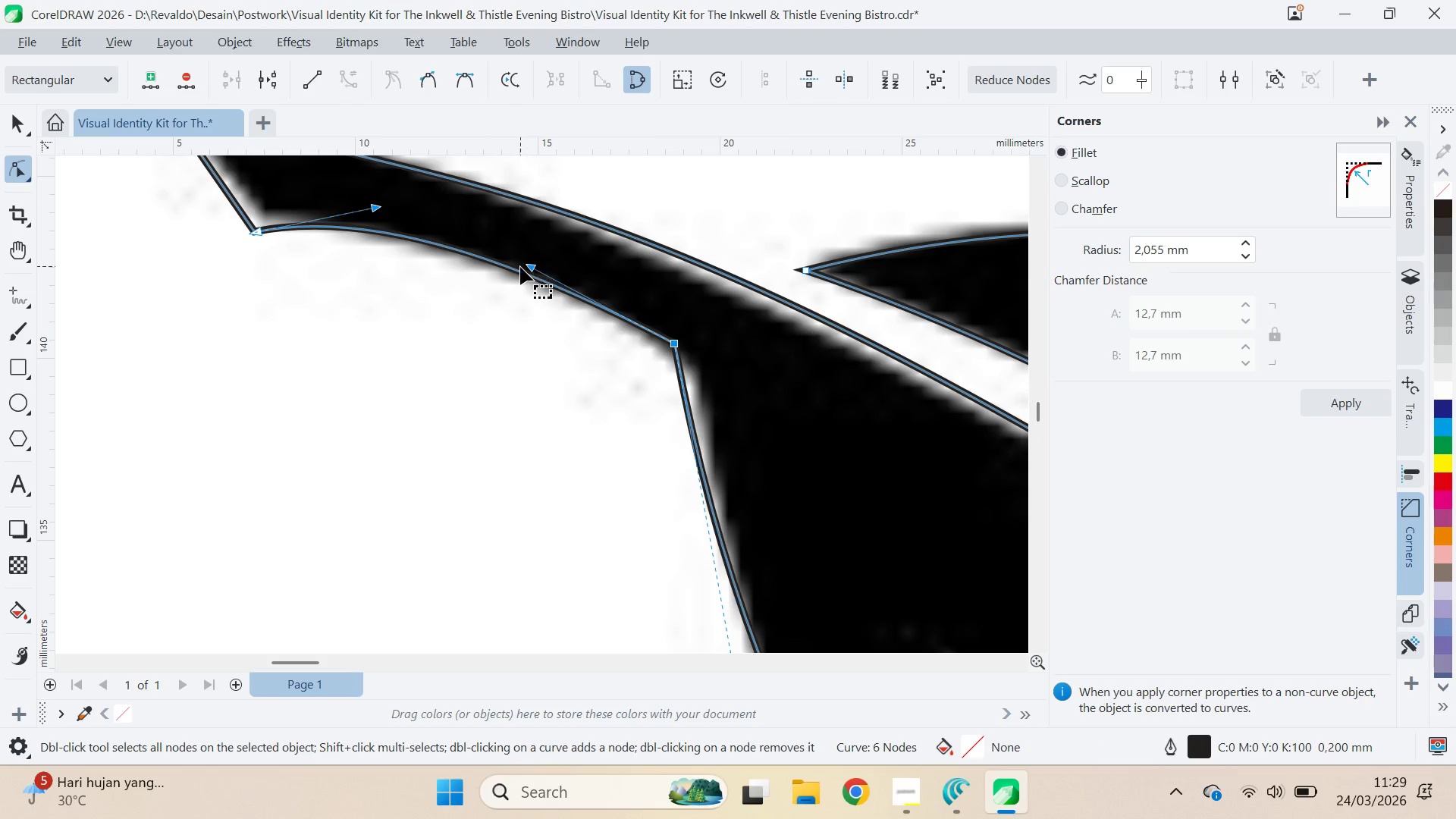 
scroll: coordinate [521, 268], scroll_direction: down, amount: 6.0
 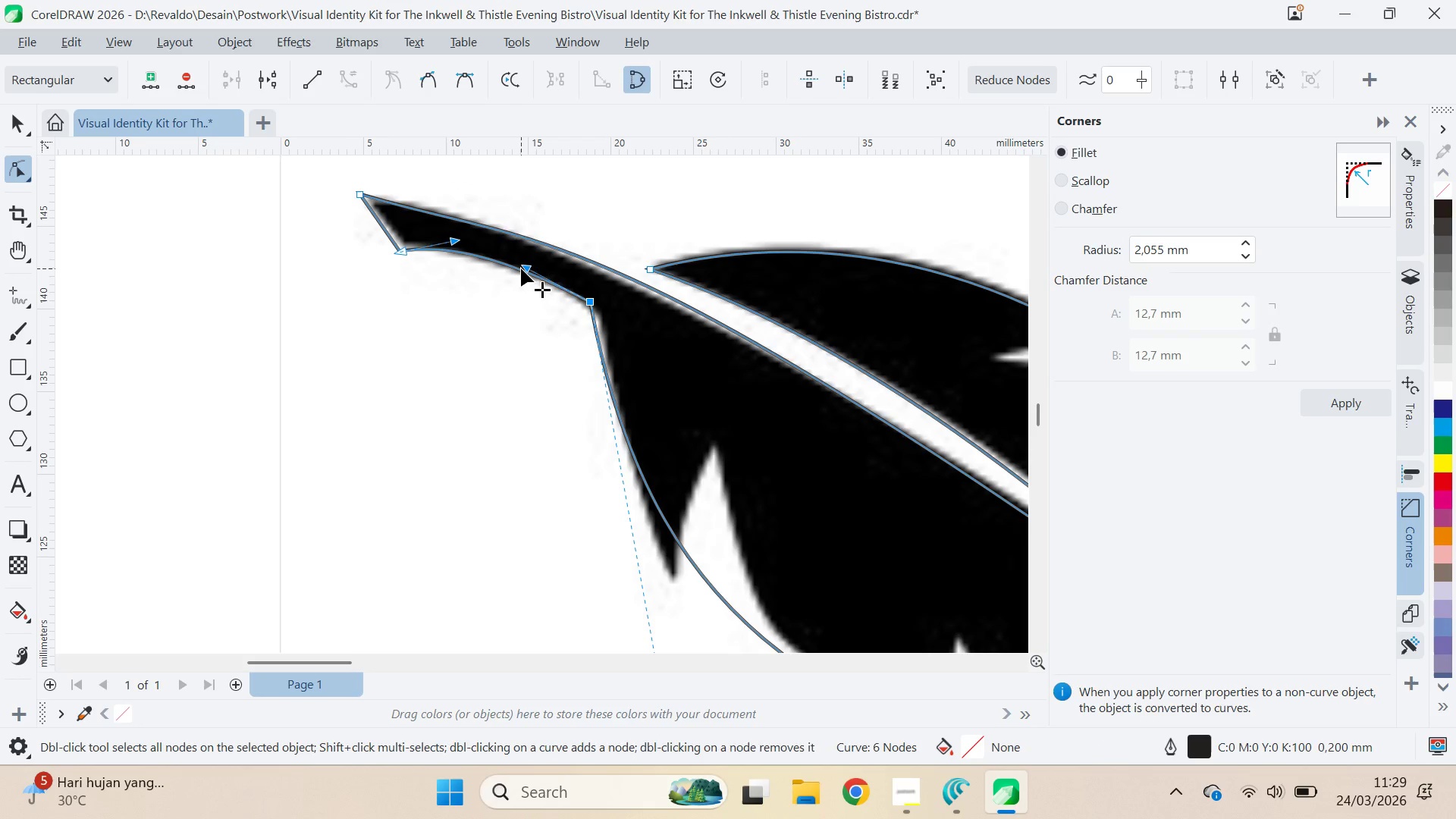 
key(VolumeUp)
 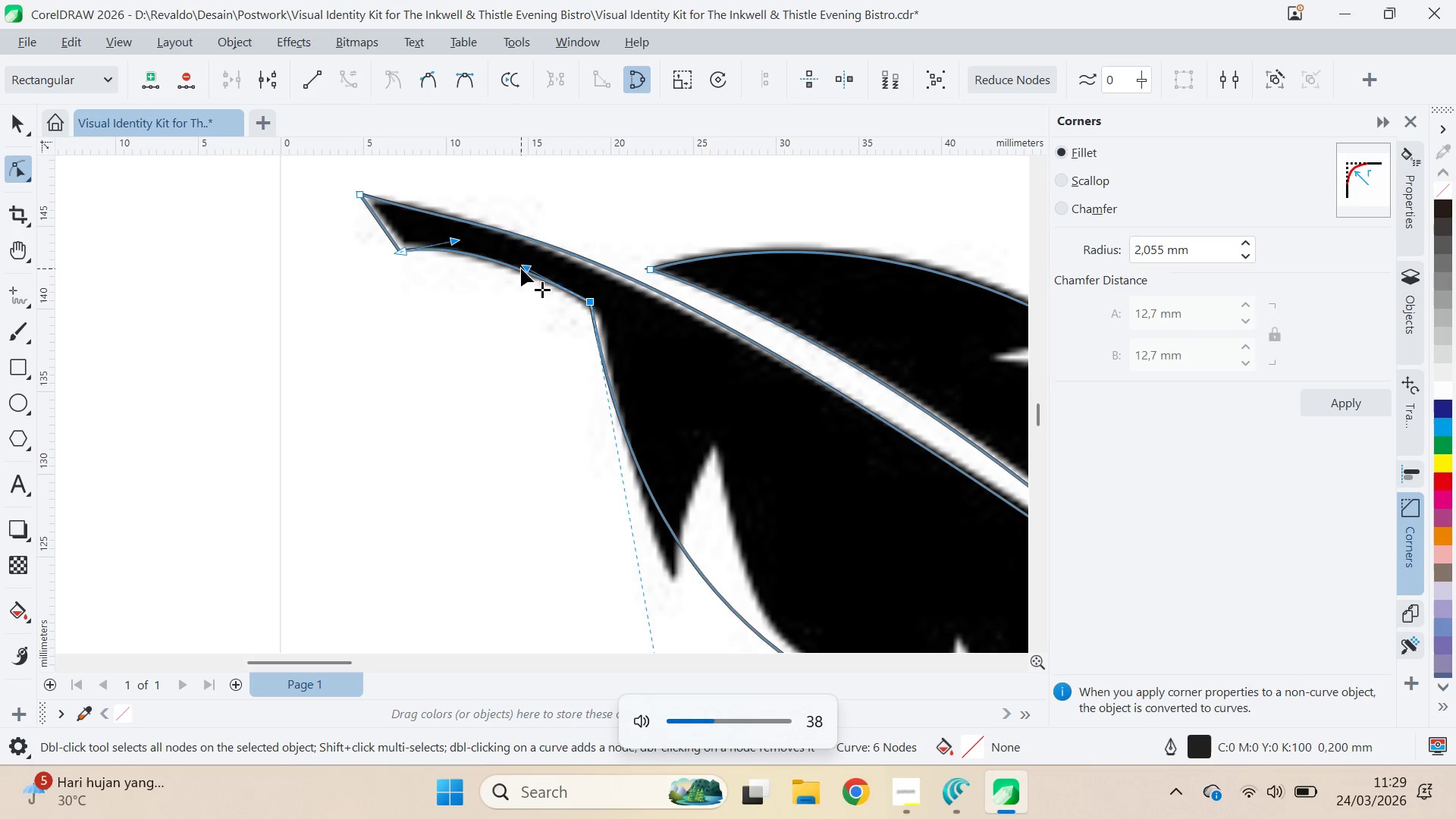 
key(VolumeUp)
 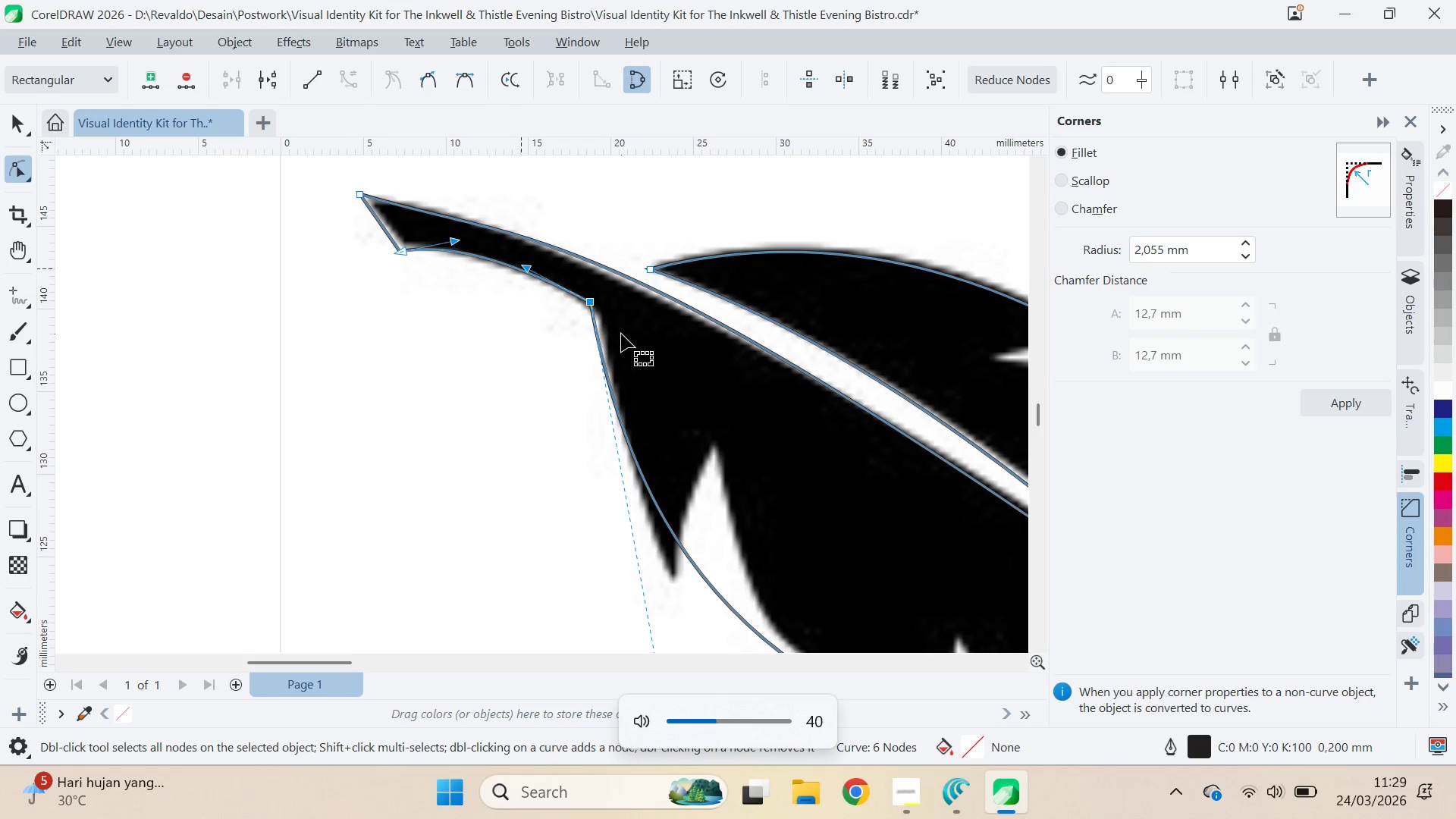 
type(qfcq)
 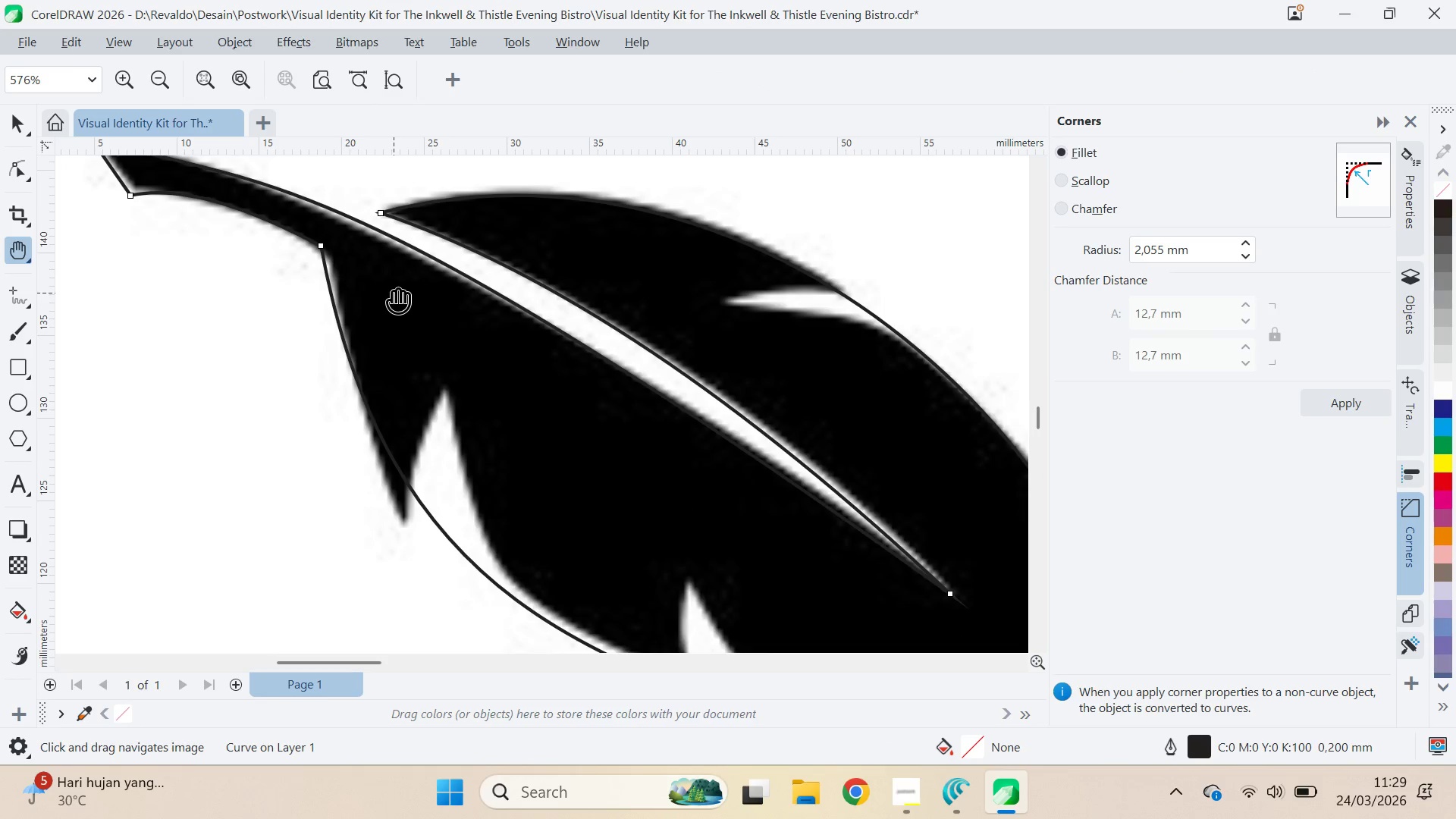 
left_click_drag(start_coordinate=[639, 352], to_coordinate=[369, 296])
 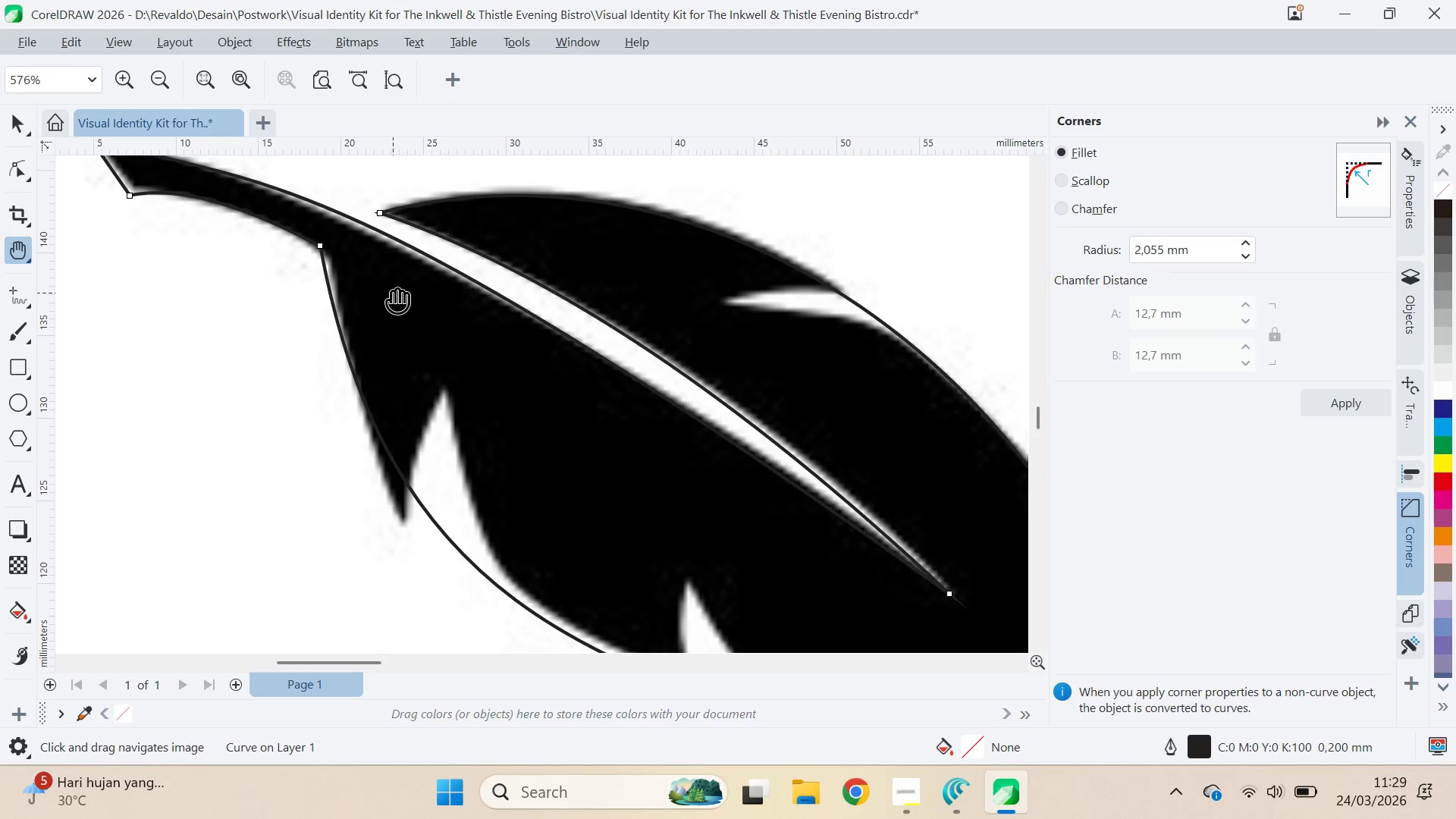 
left_click_drag(start_coordinate=[403, 291], to_coordinate=[418, 250])
 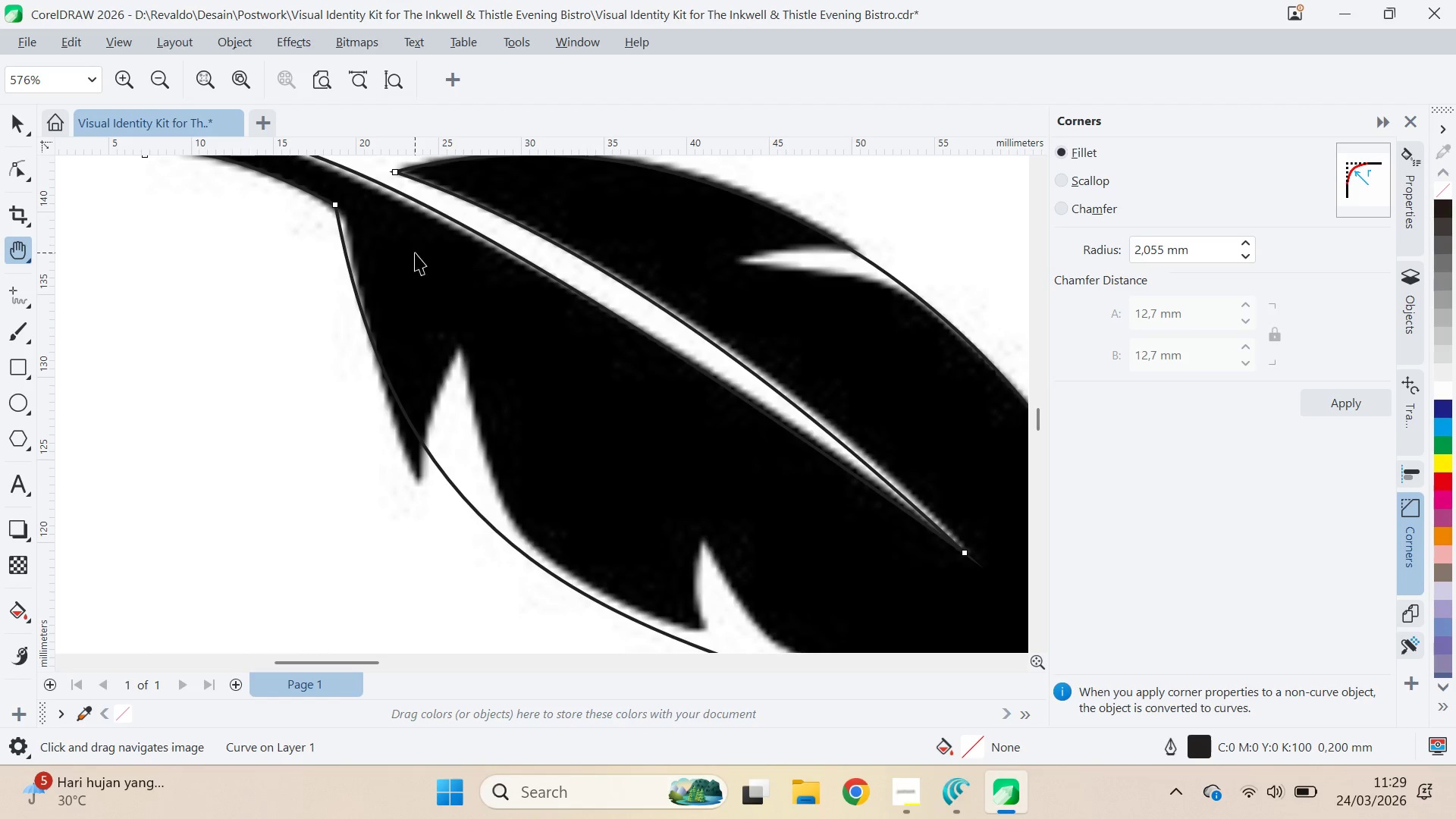 
type(vqq)
 